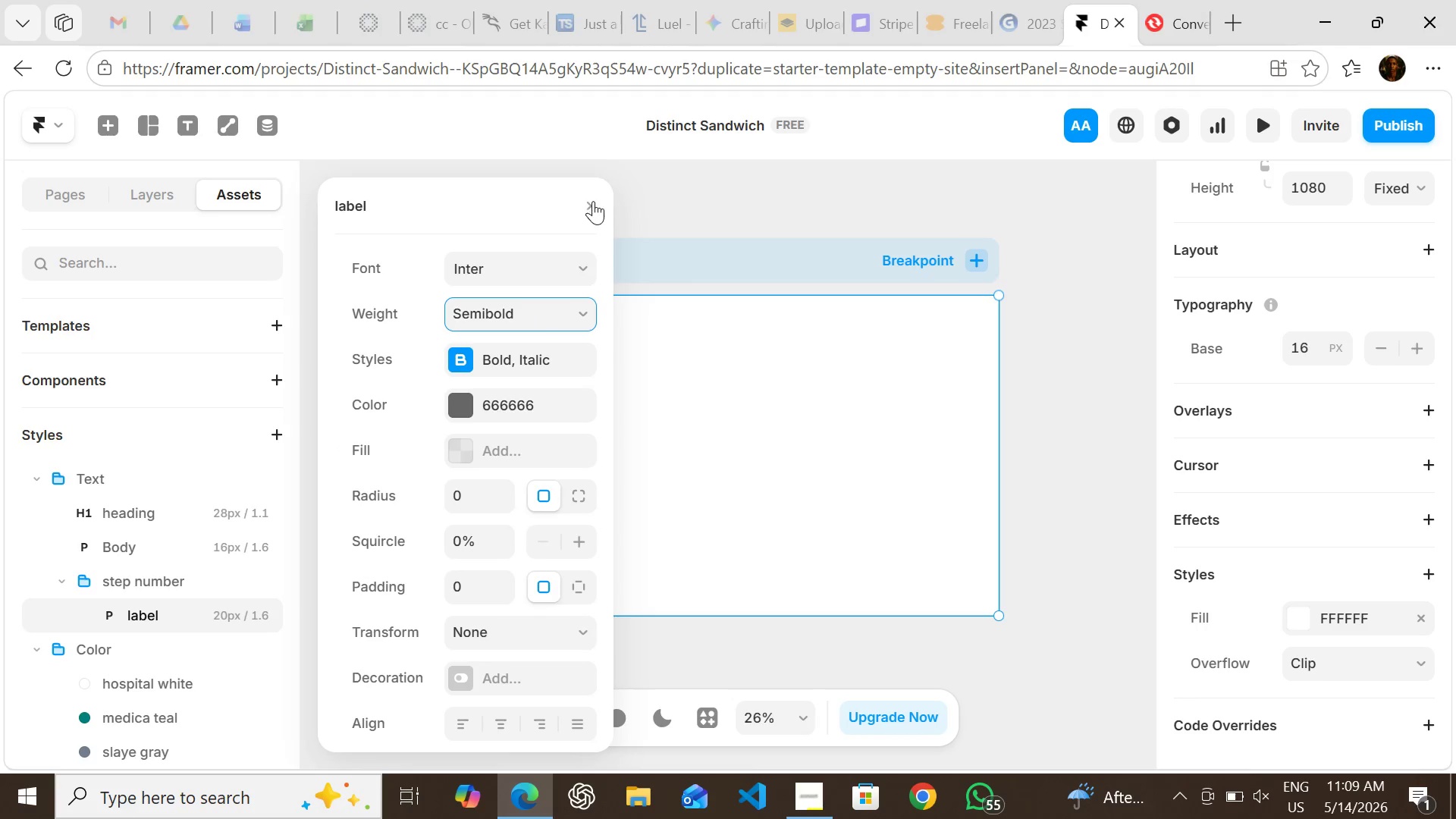 
left_click([593, 204])
 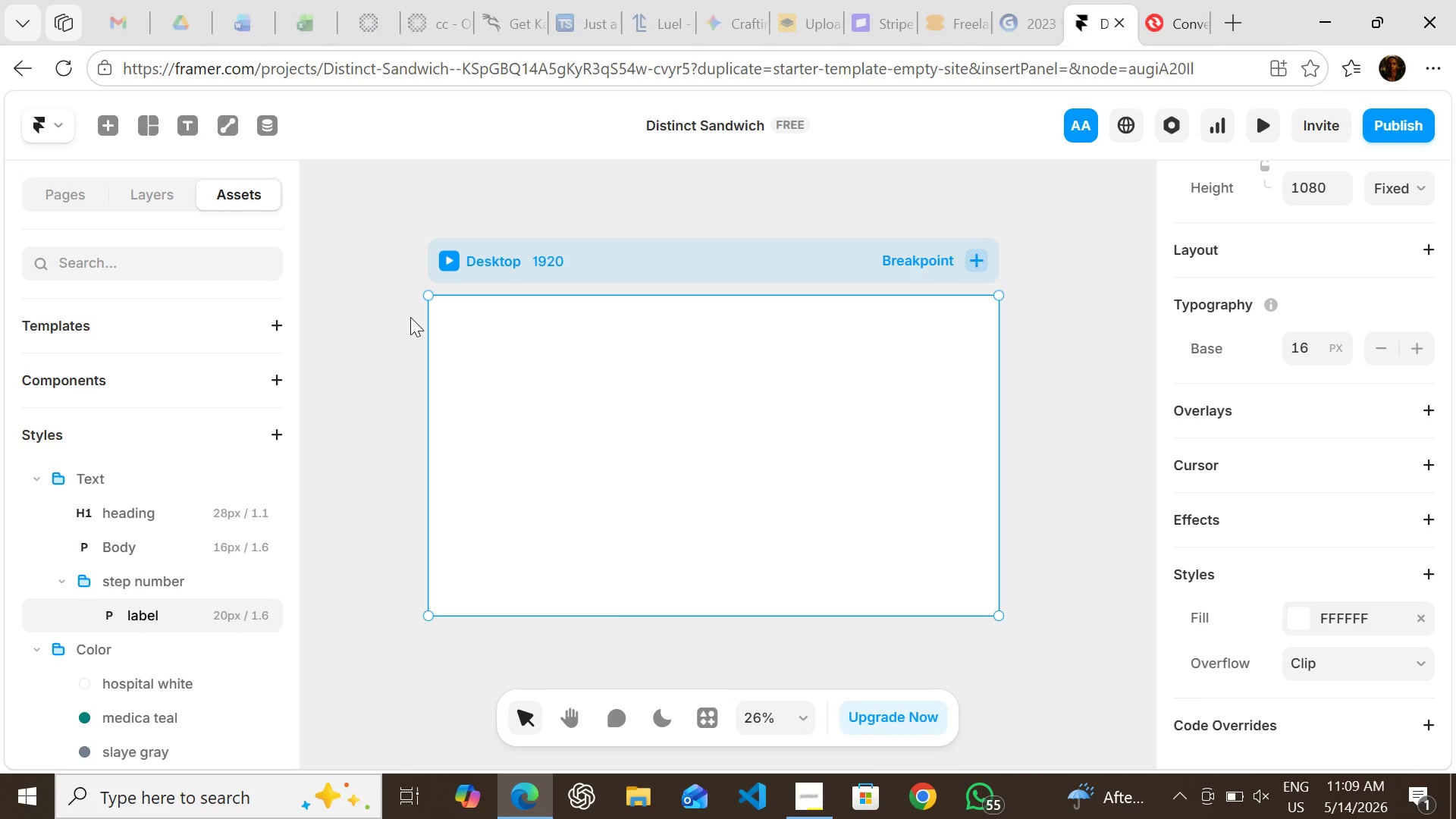 
wait(7.66)
 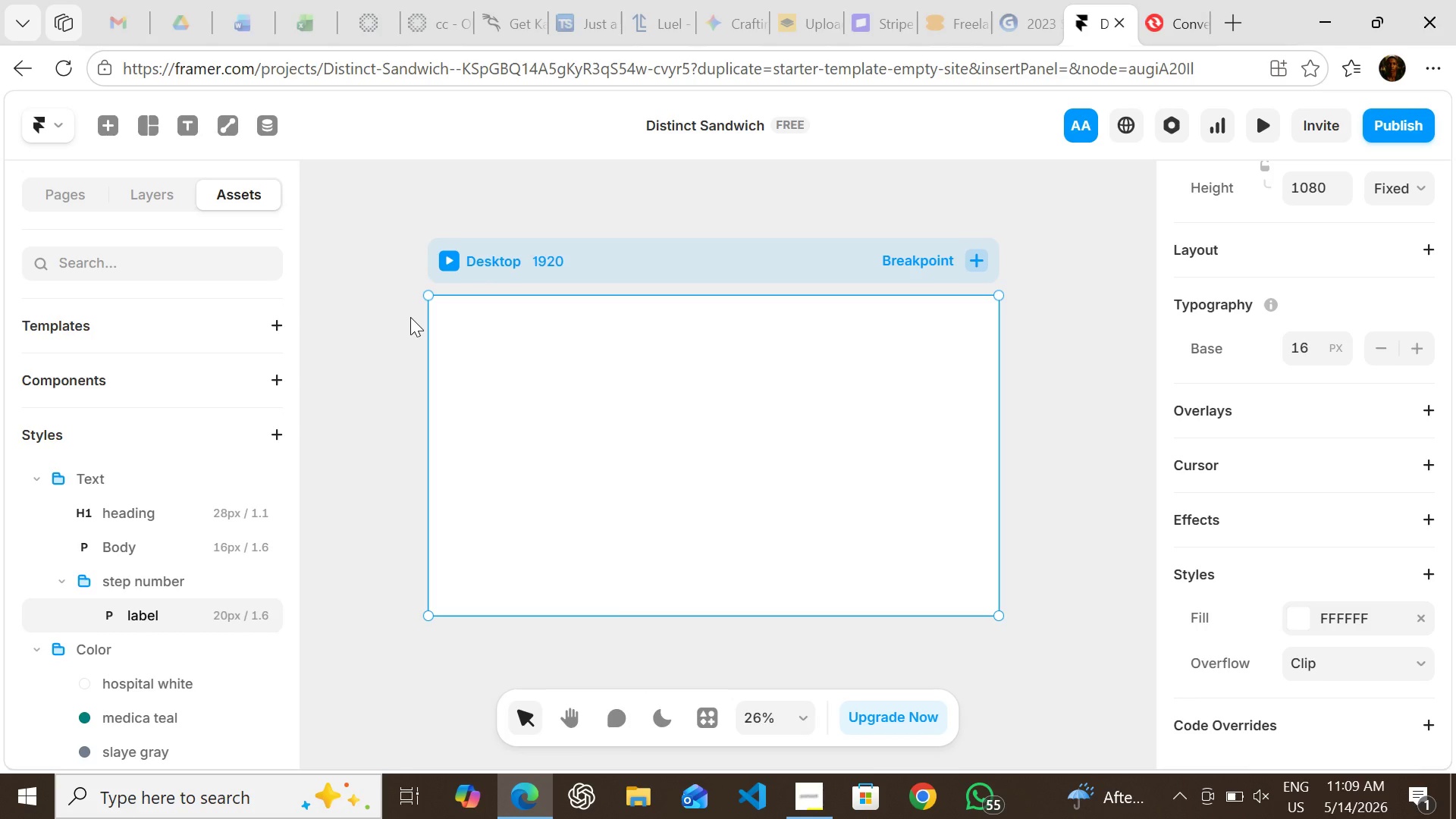 
left_click([410, 317])
 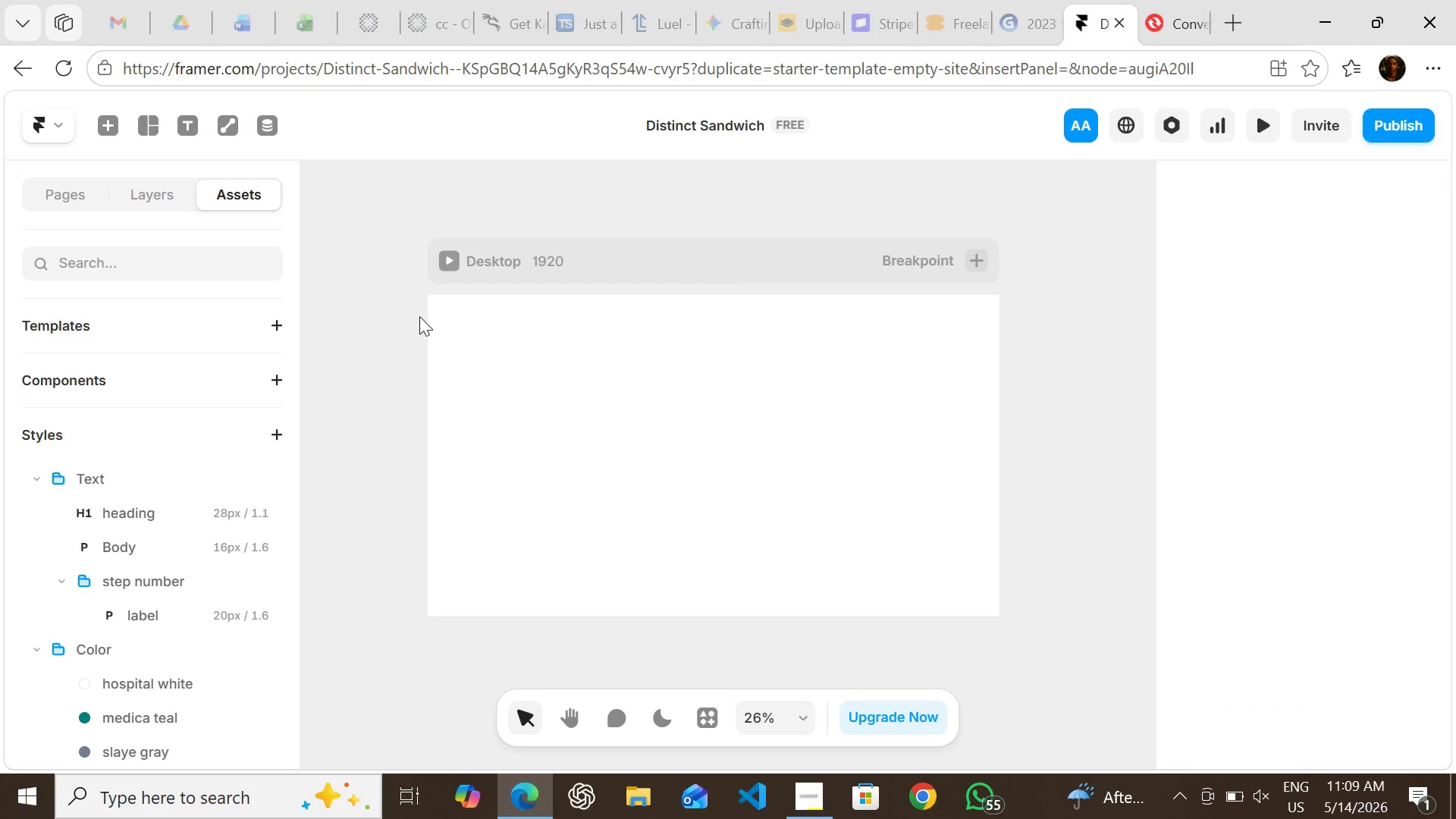 
left_click([469, 274])
 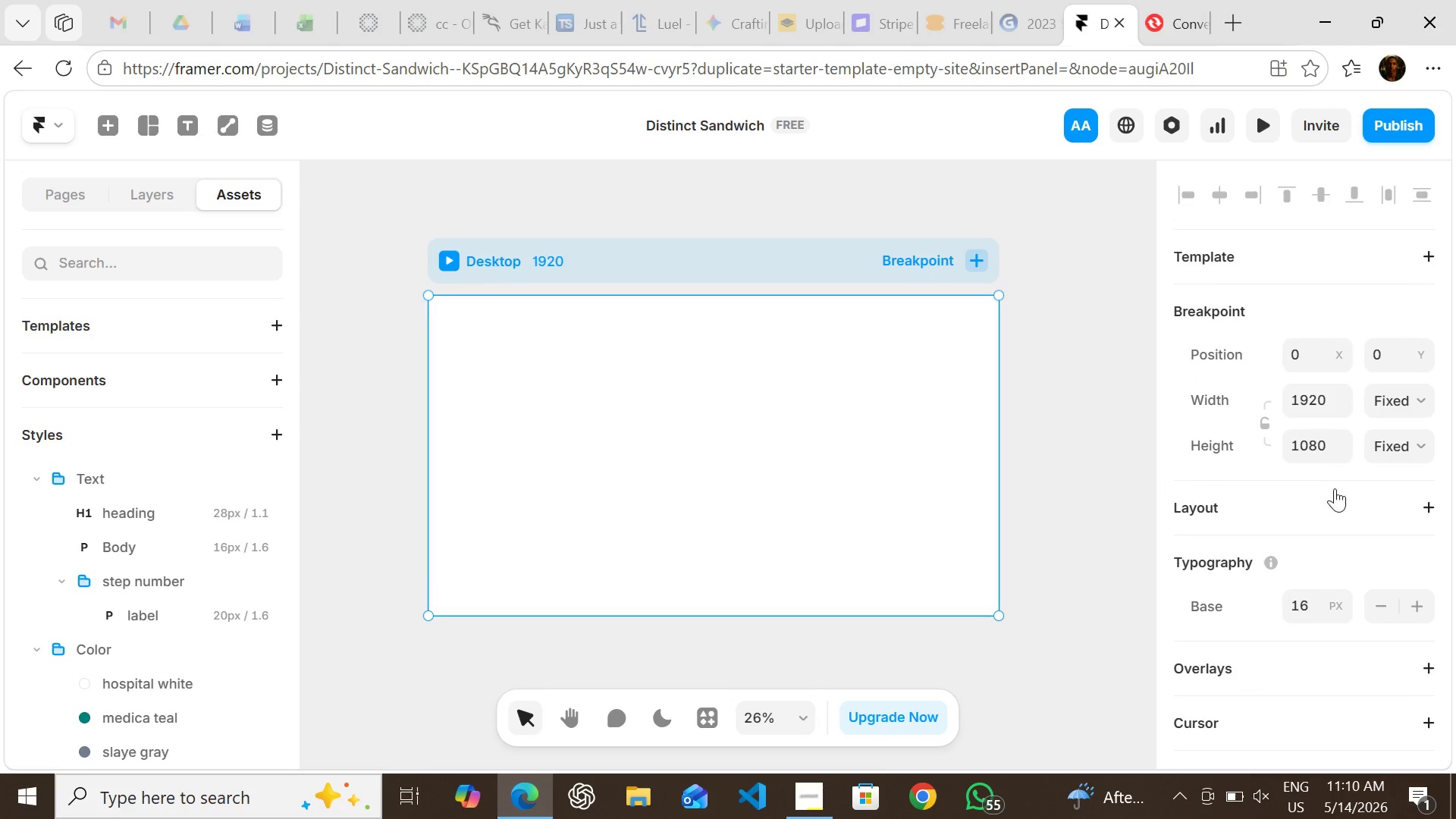 
left_click([1339, 503])
 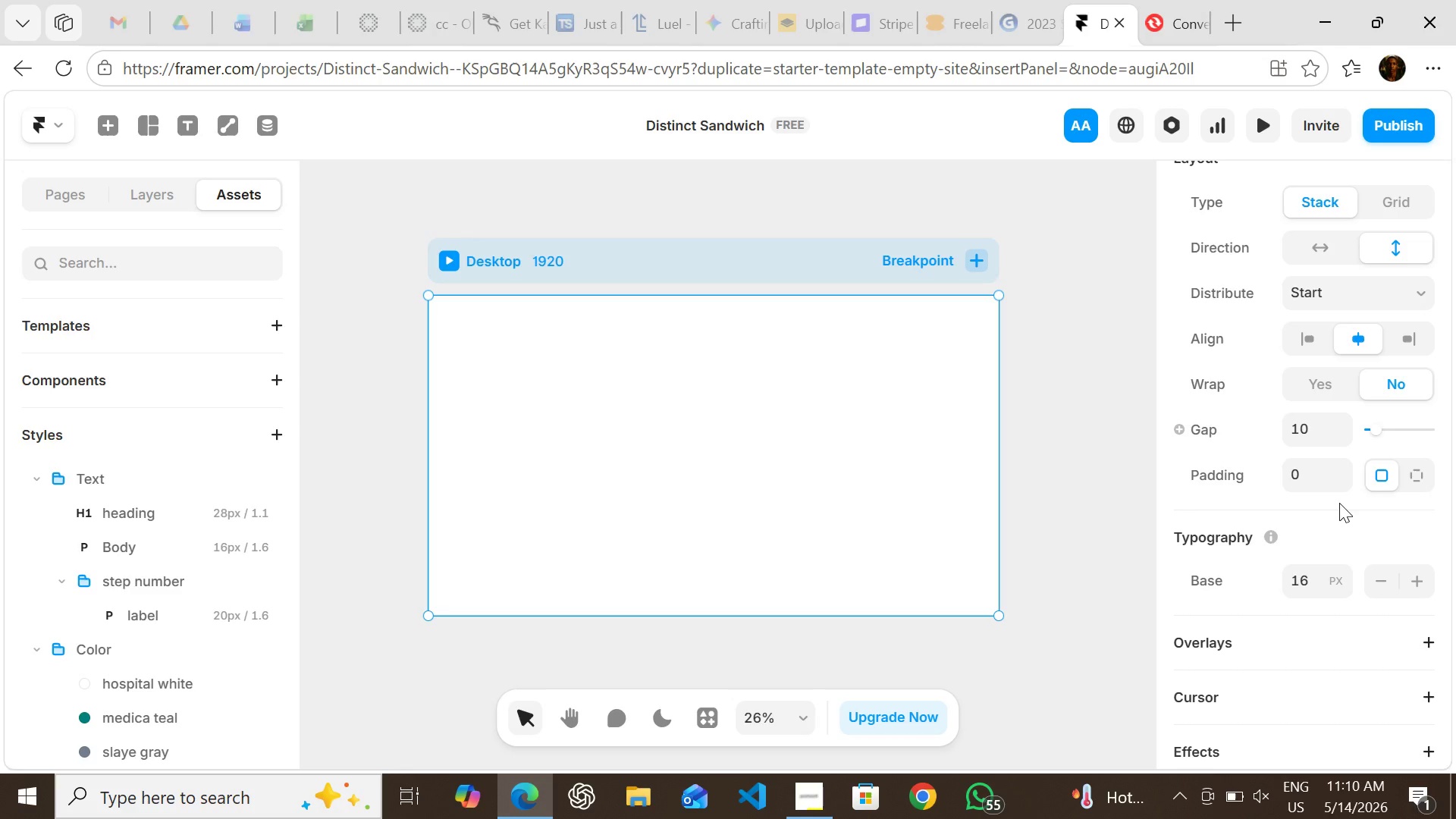 
wait(36.55)
 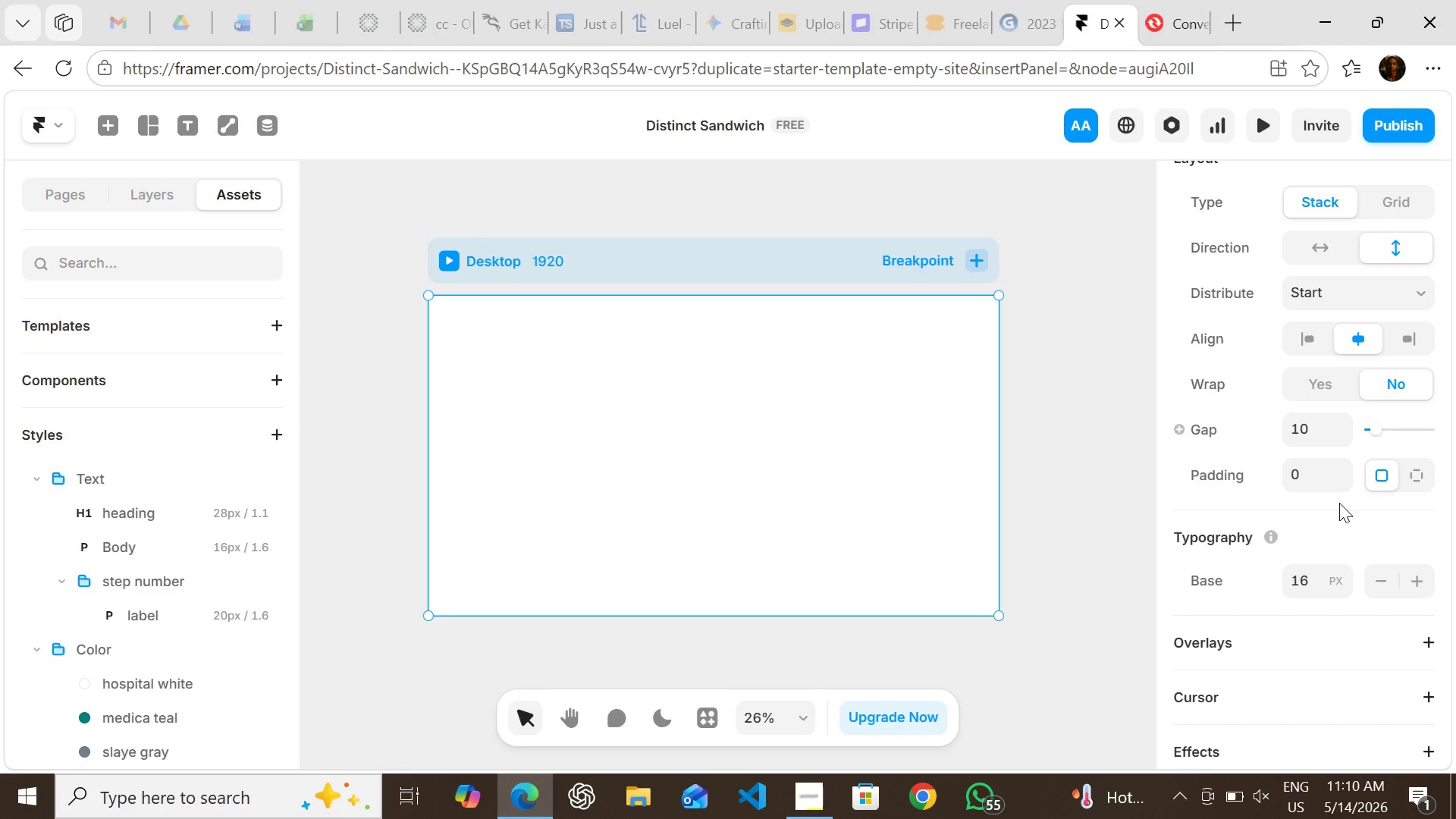 
mouse_move([1389, 294])
 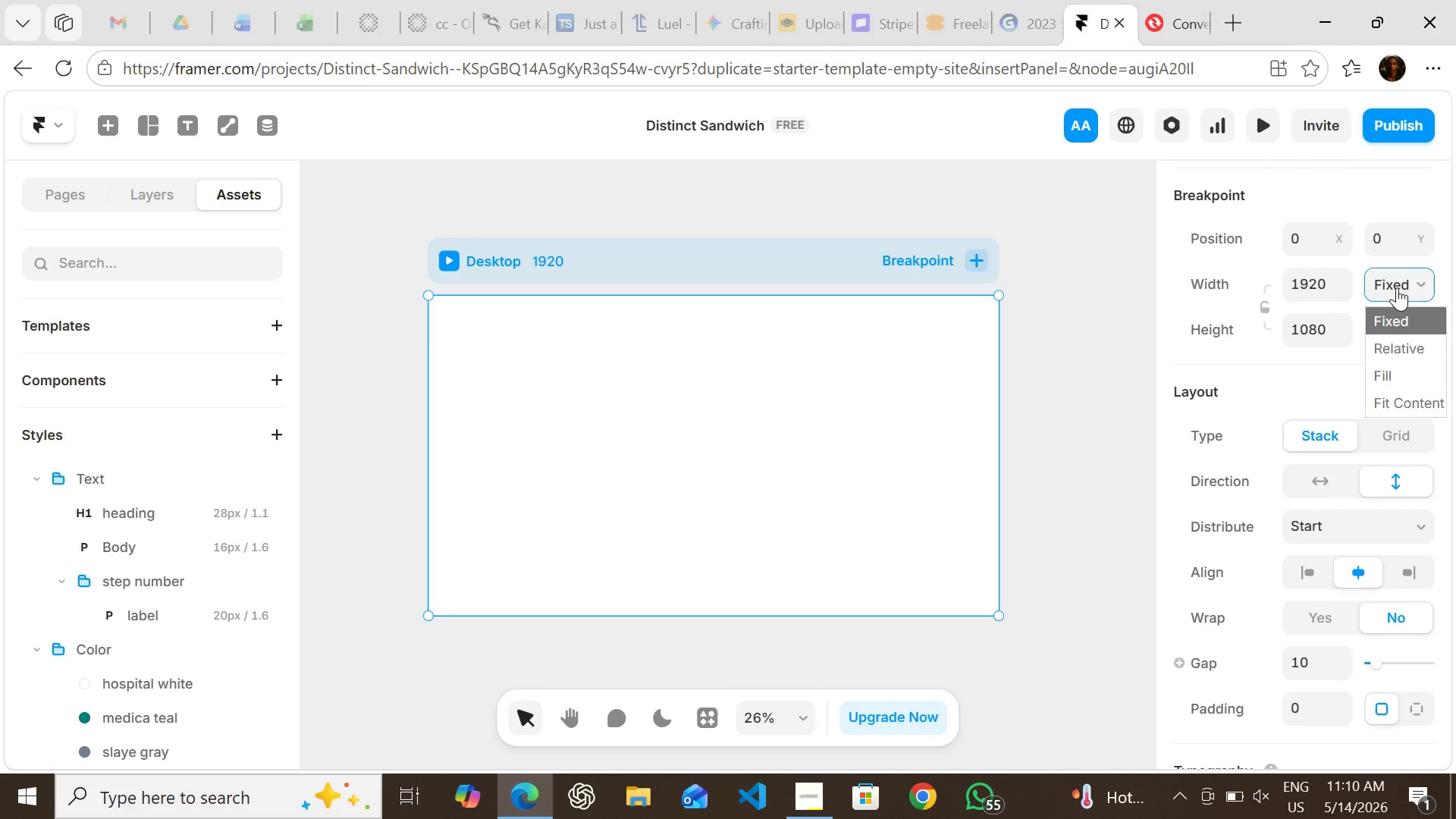 
left_click([1397, 287])
 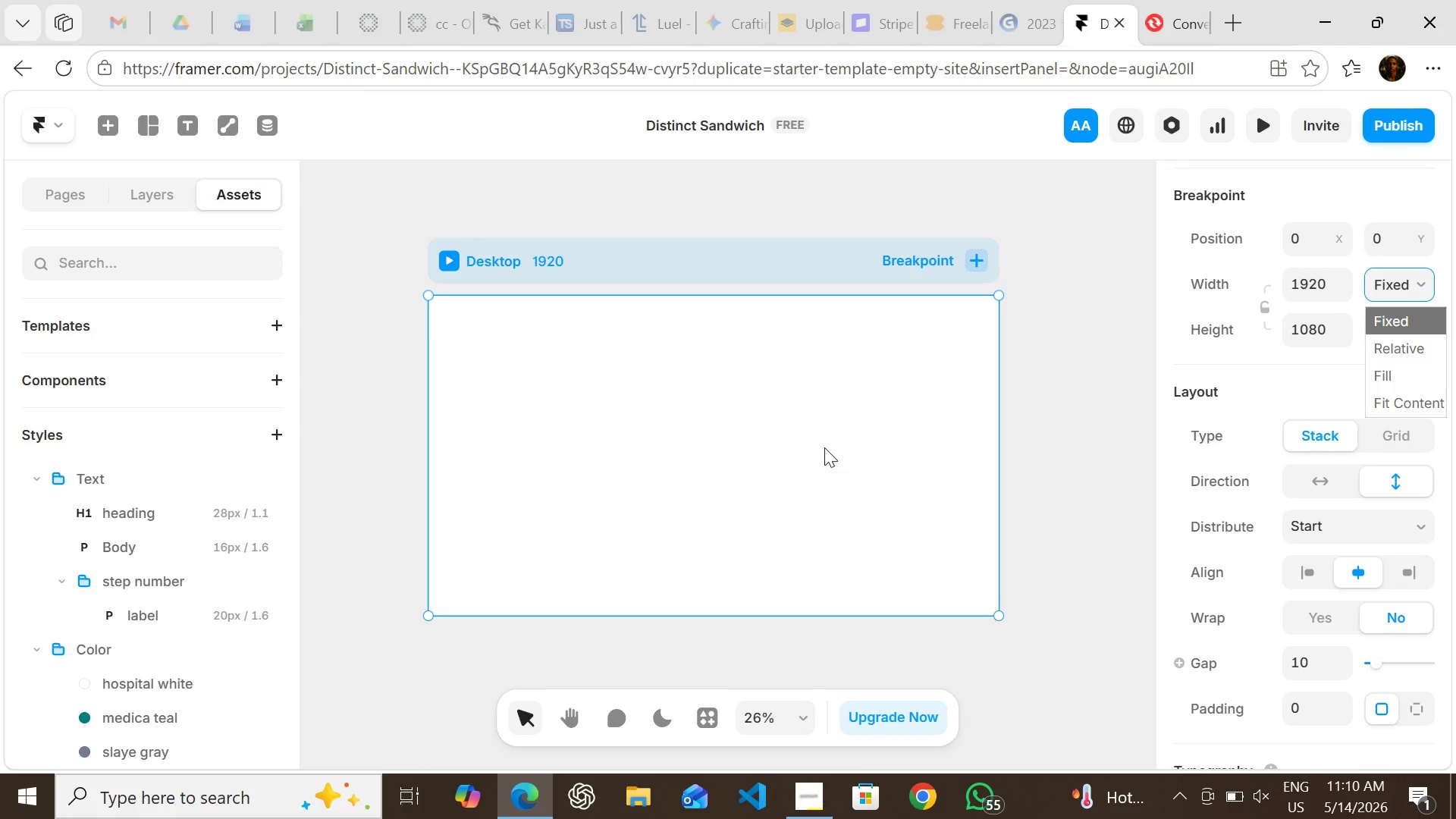 
left_click([824, 447])
 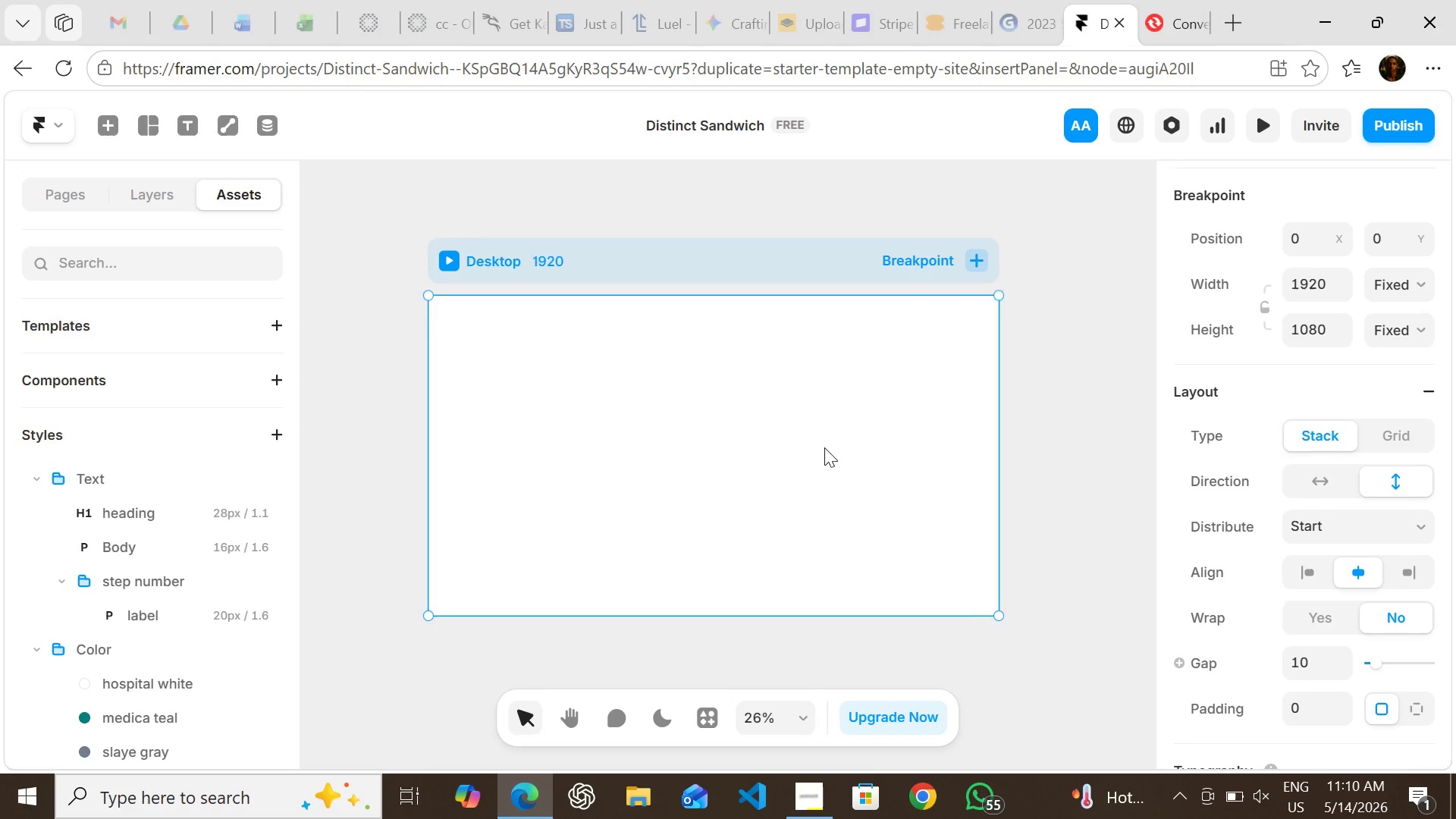 
key(T)
 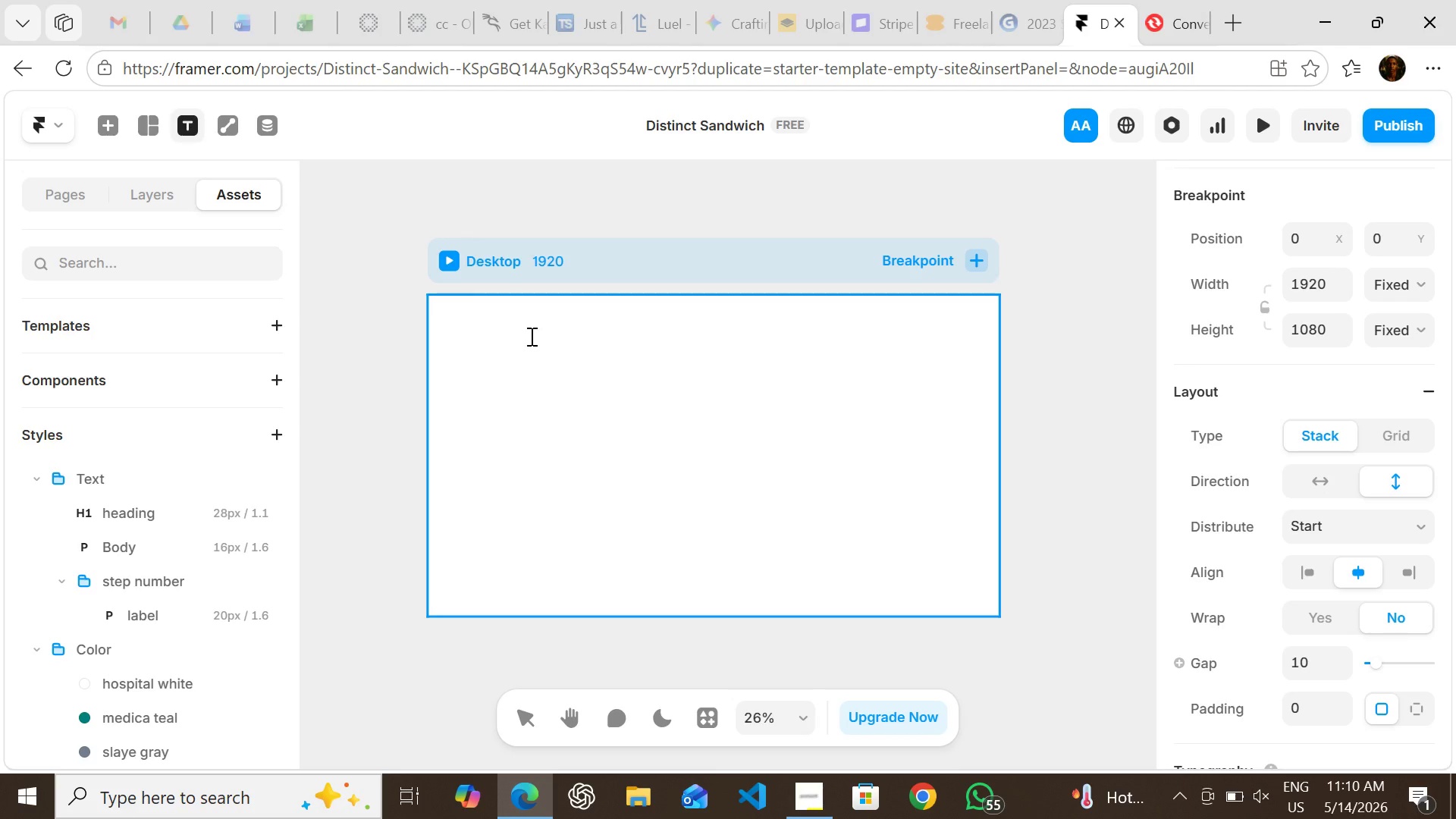 
left_click([527, 336])
 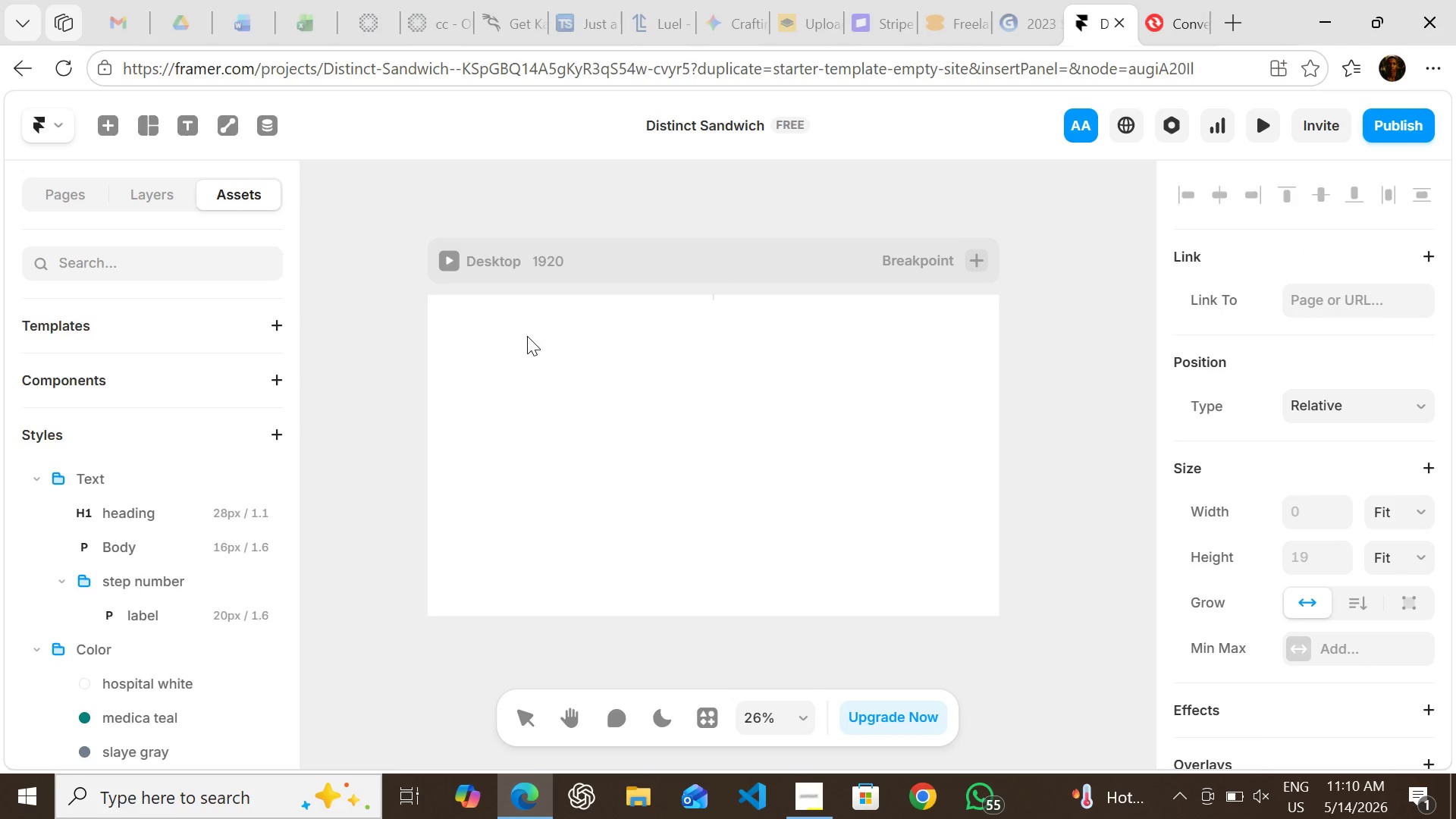 
wait(10.56)
 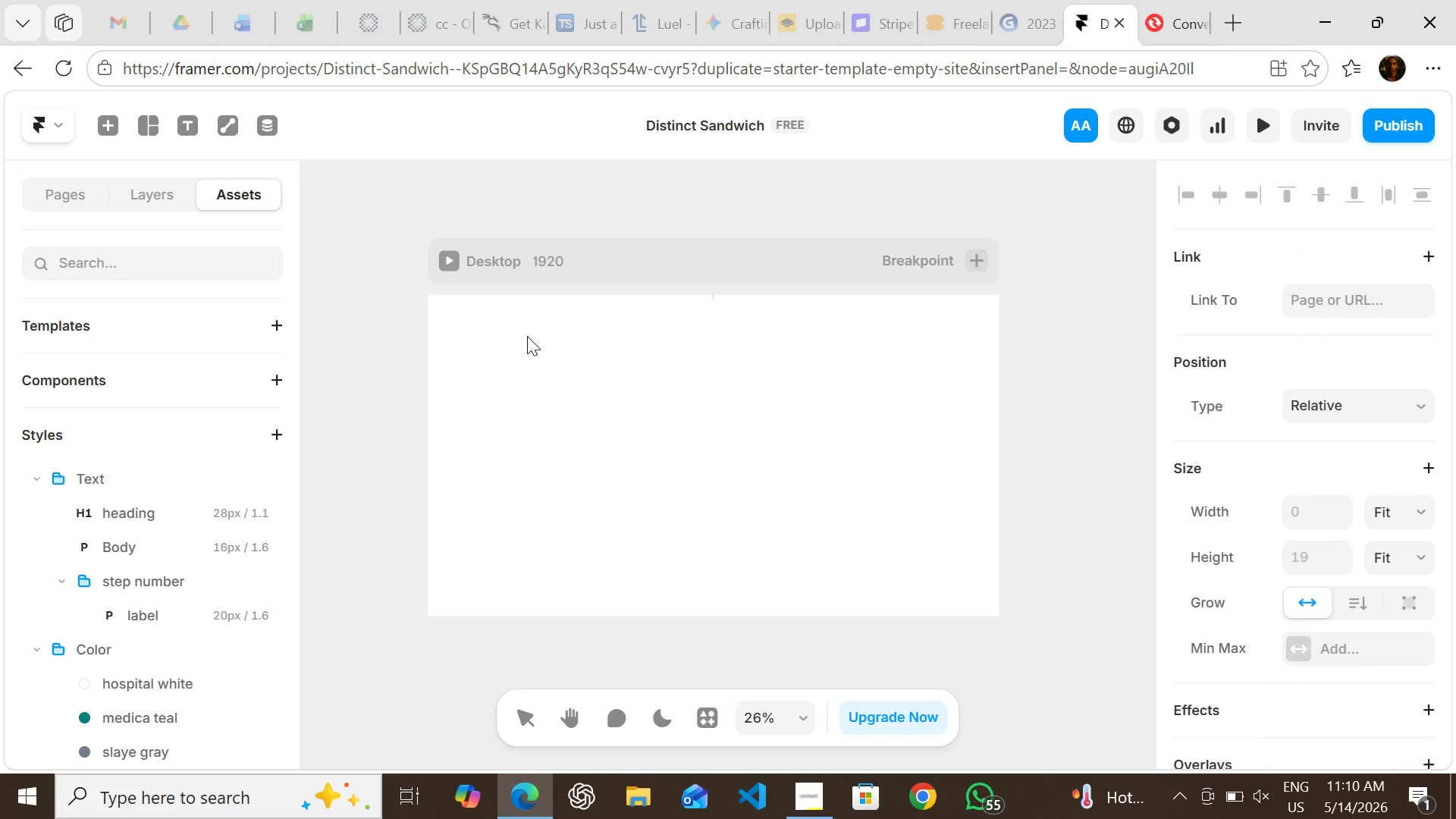 
key(Shift+ShiftLeft)
 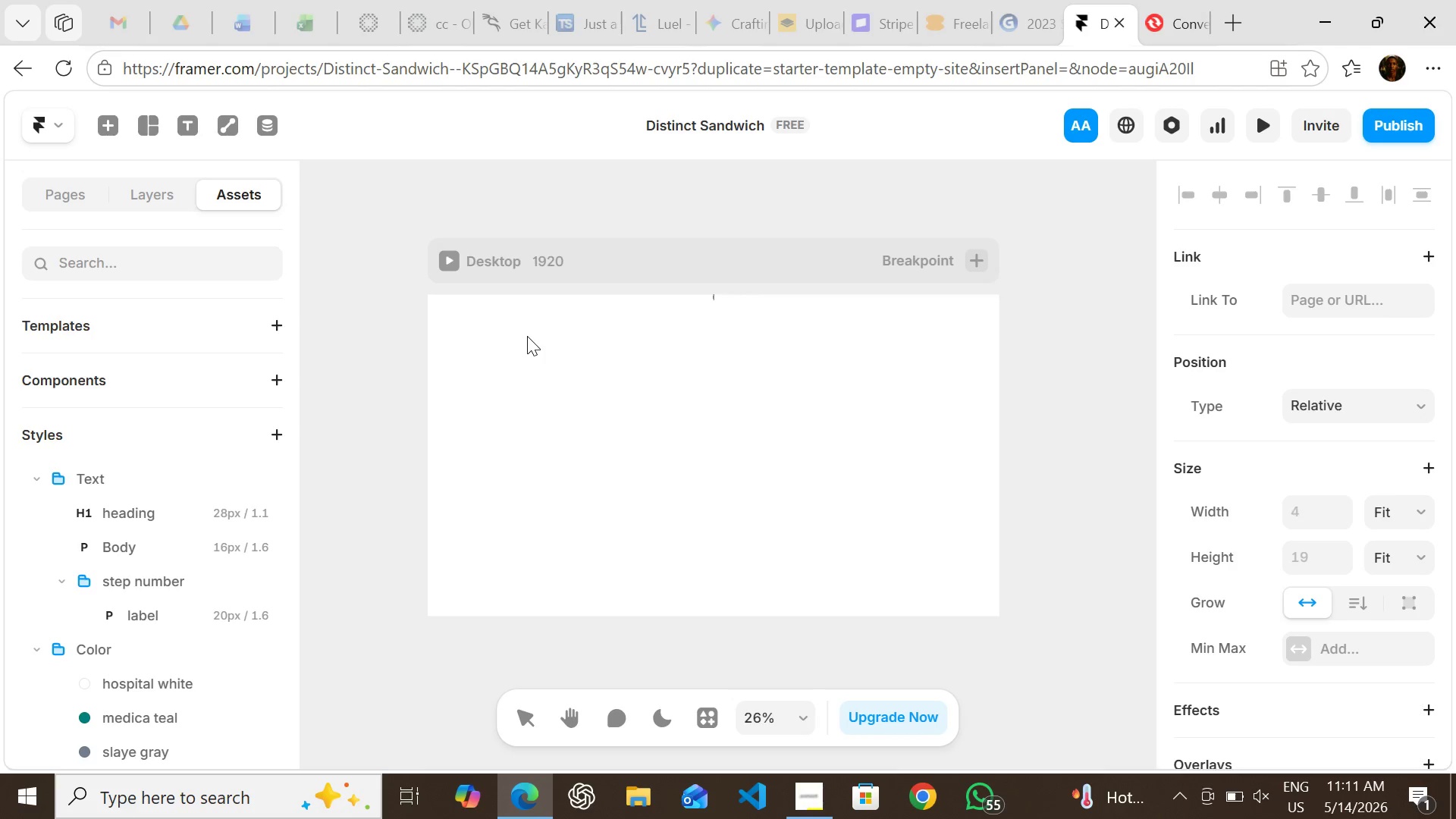 
key(Shift+I)
 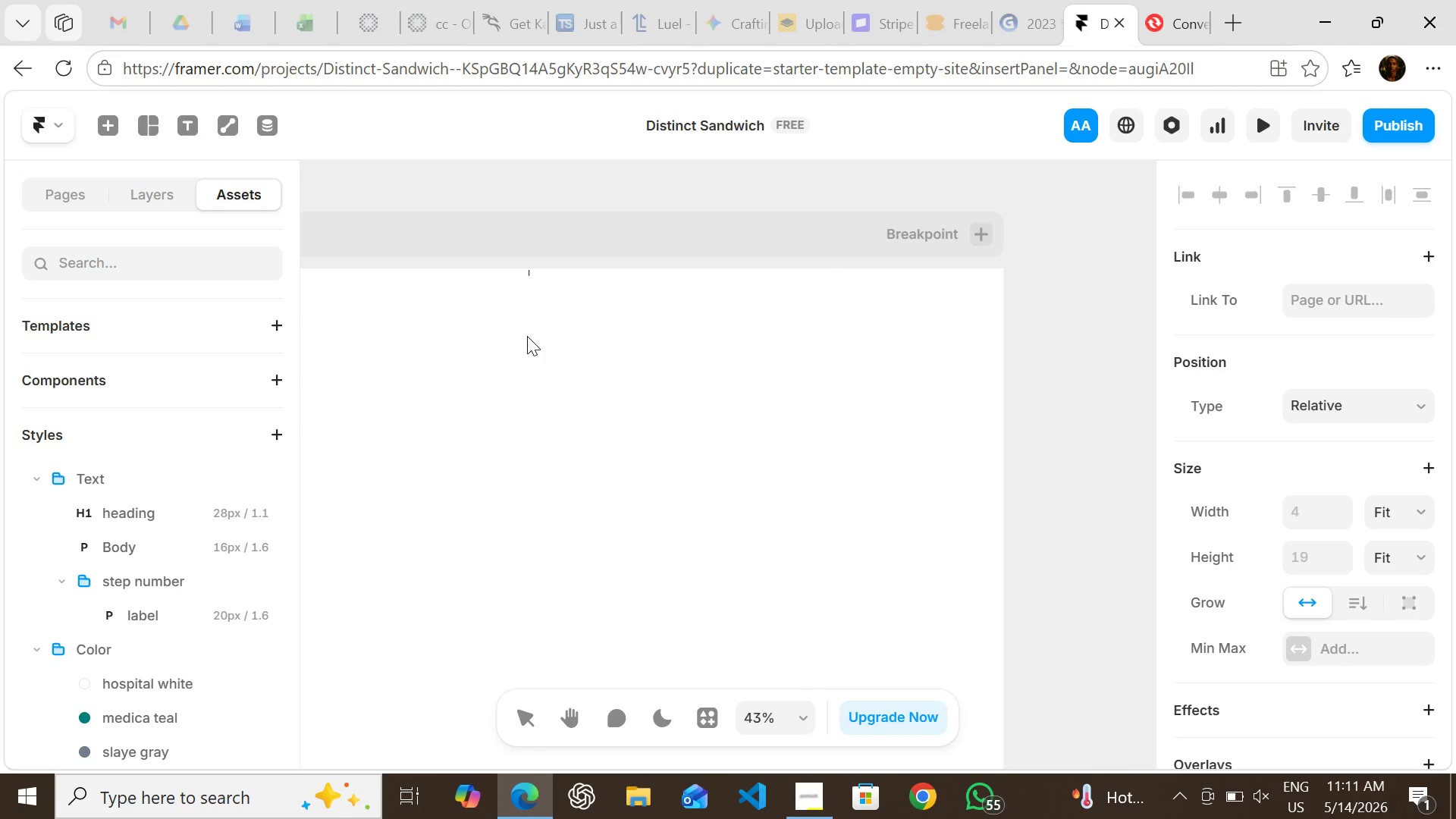 
wait(6.58)
 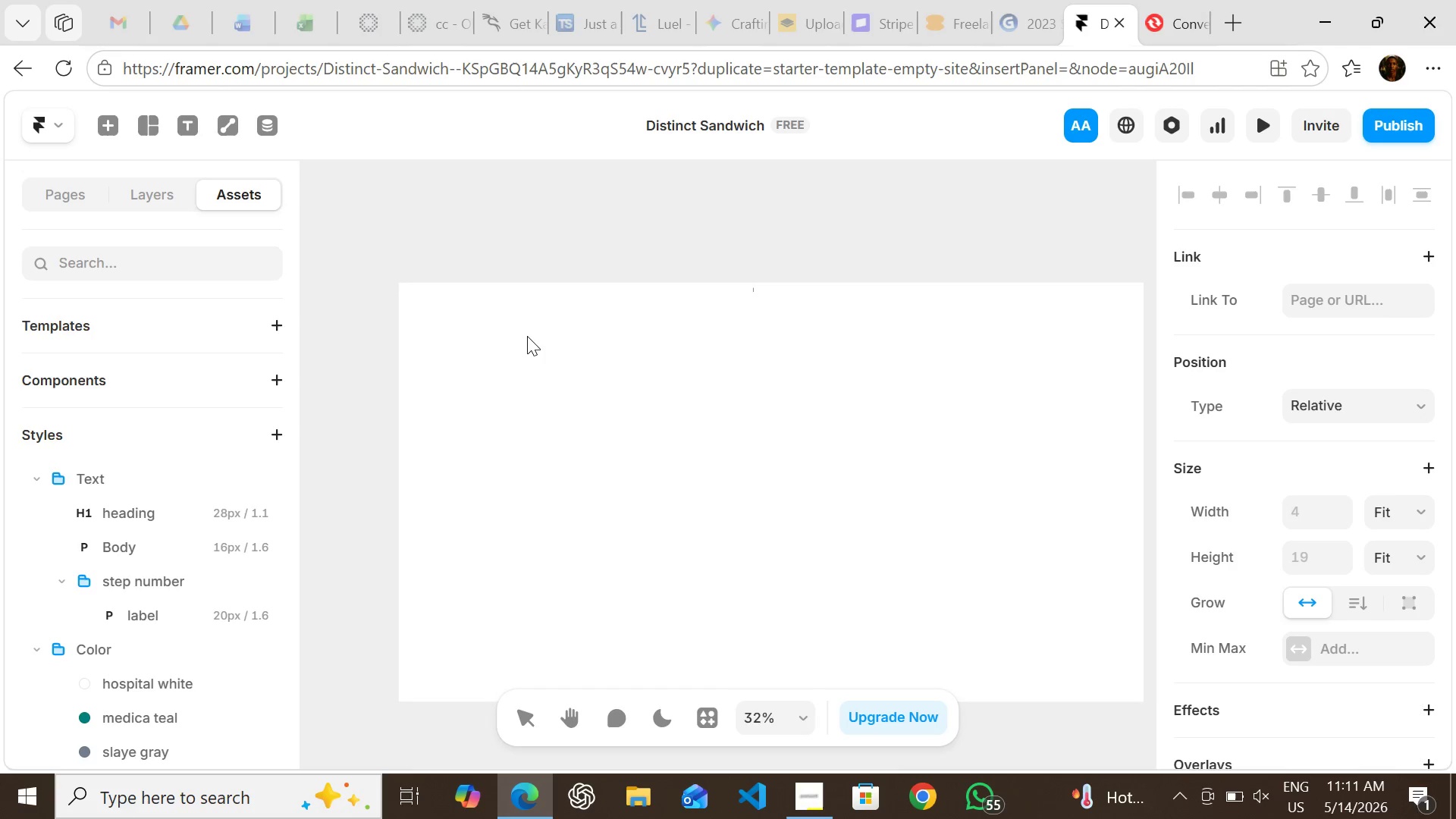 
type(nstrument Life Cycle)
 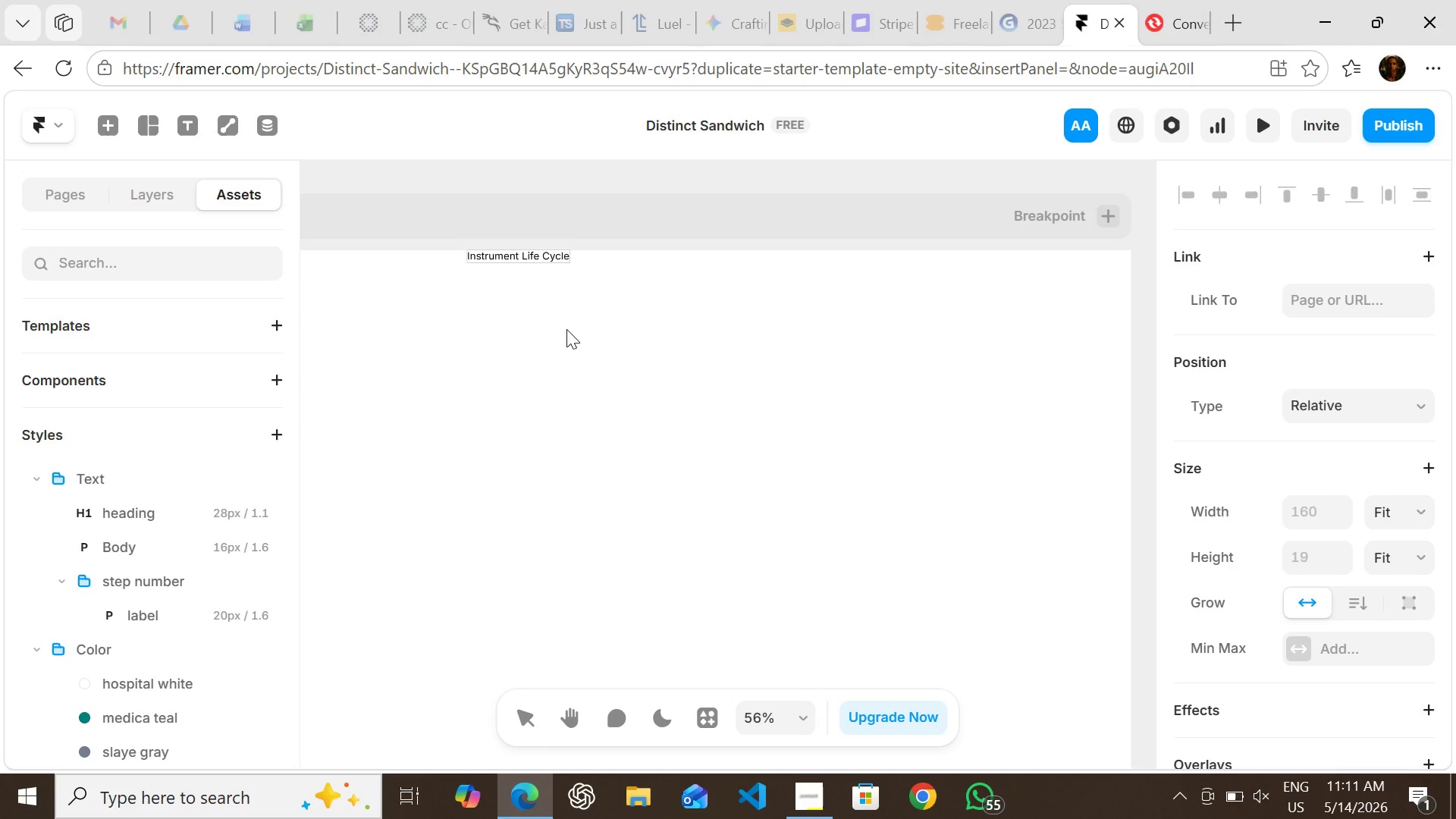 
wait(11.05)
 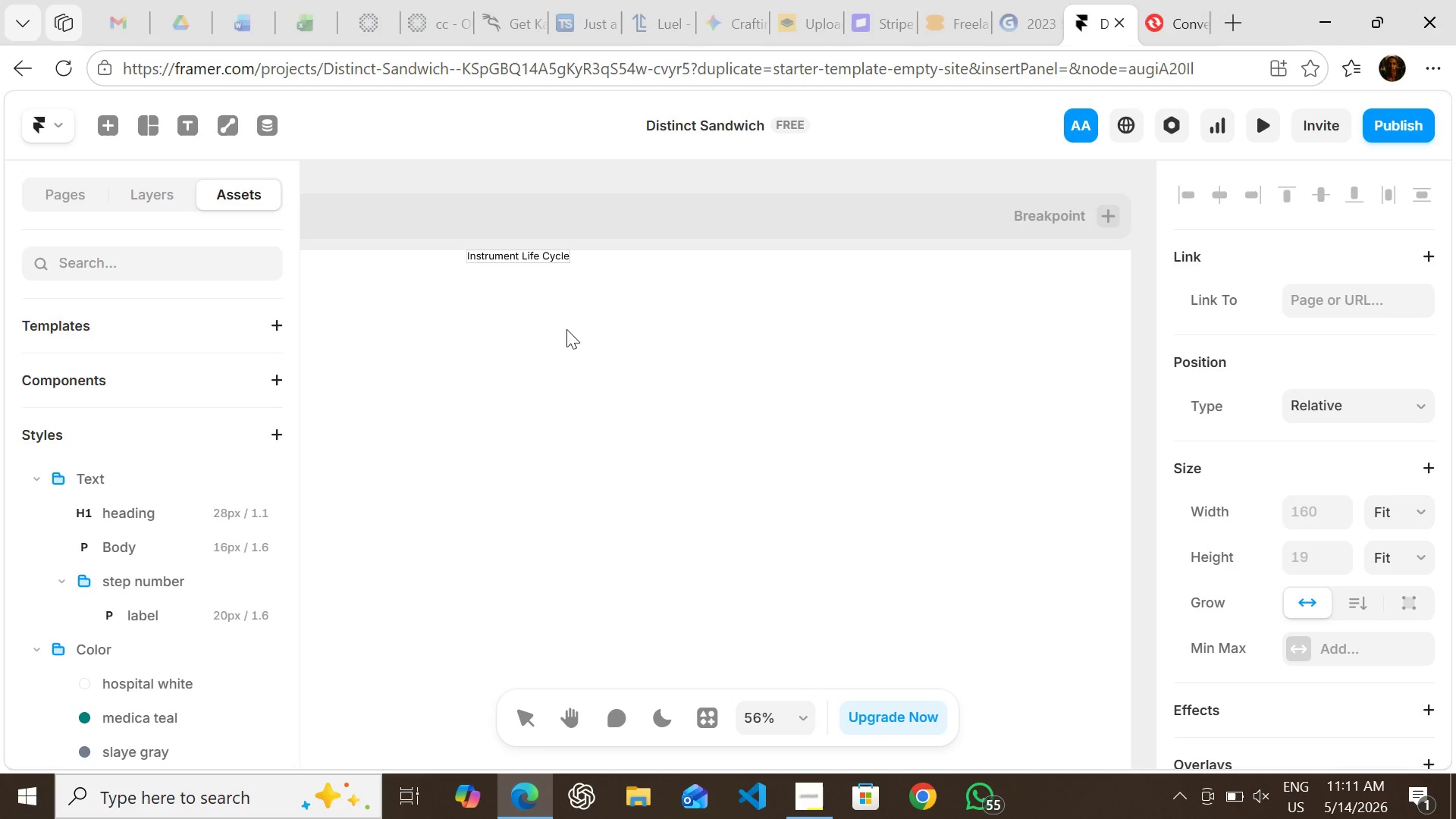 
left_click([1306, 486])
 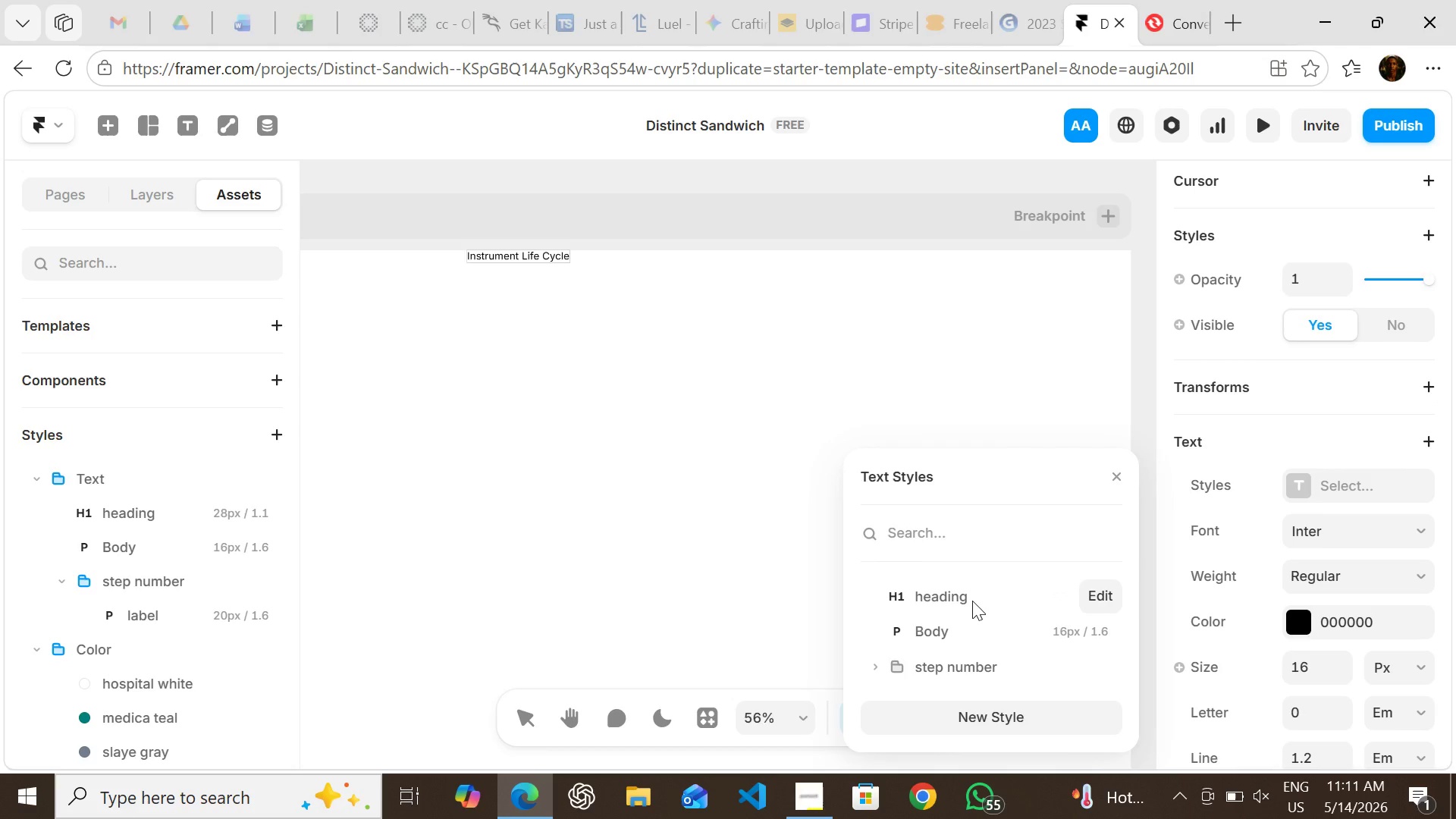 
left_click([972, 601])
 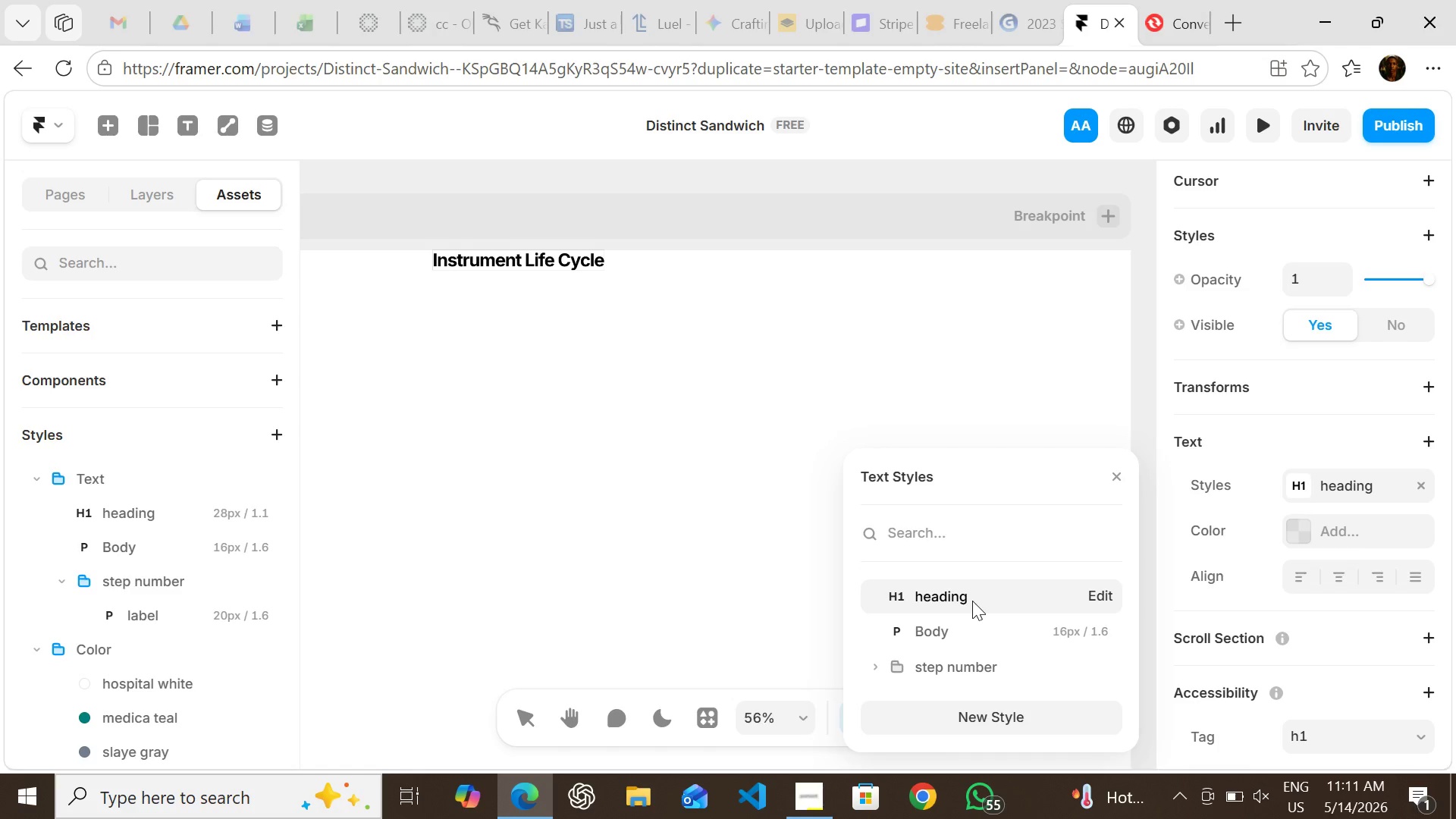 
wait(5.84)
 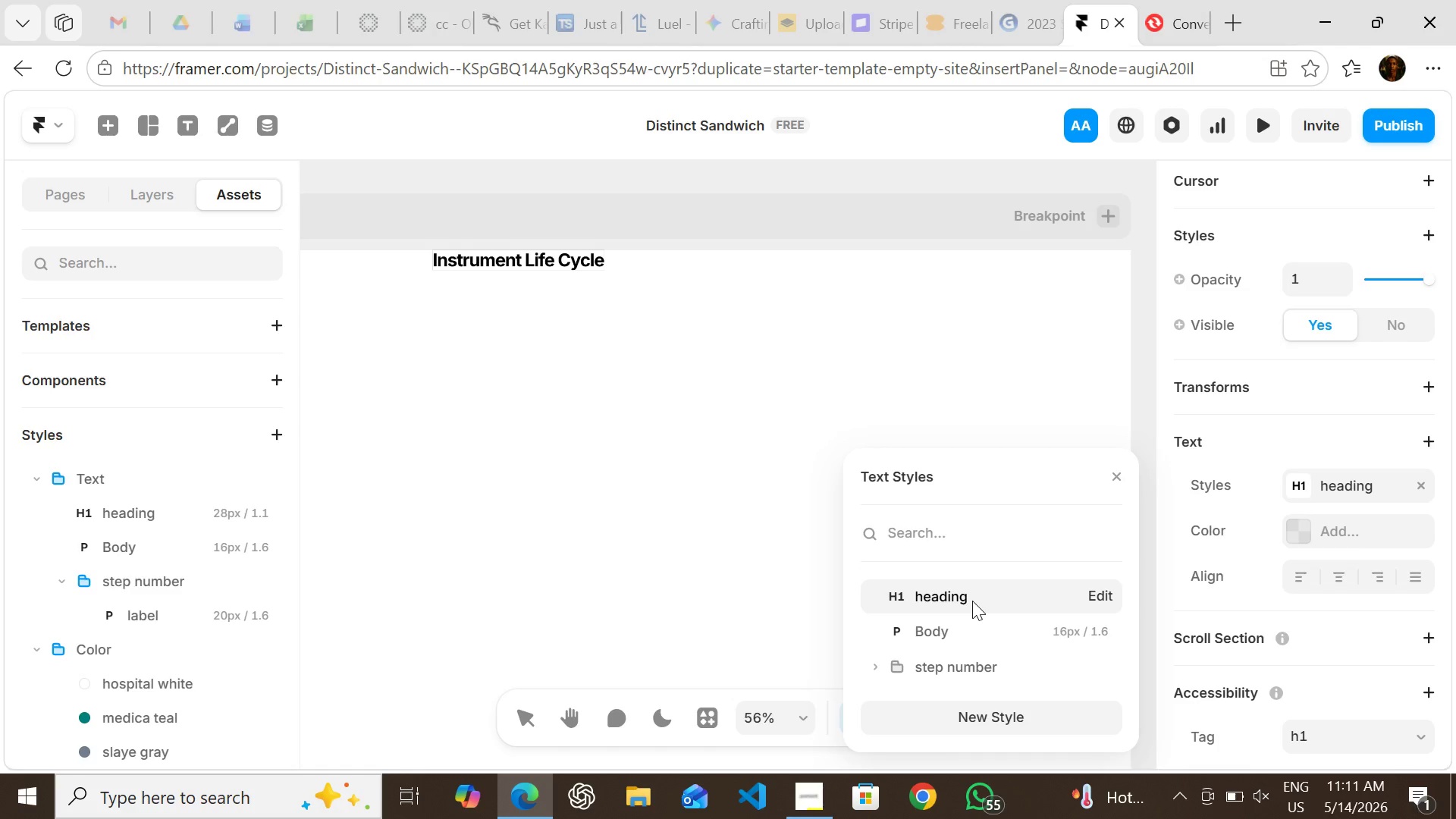 
left_click([670, 480])
 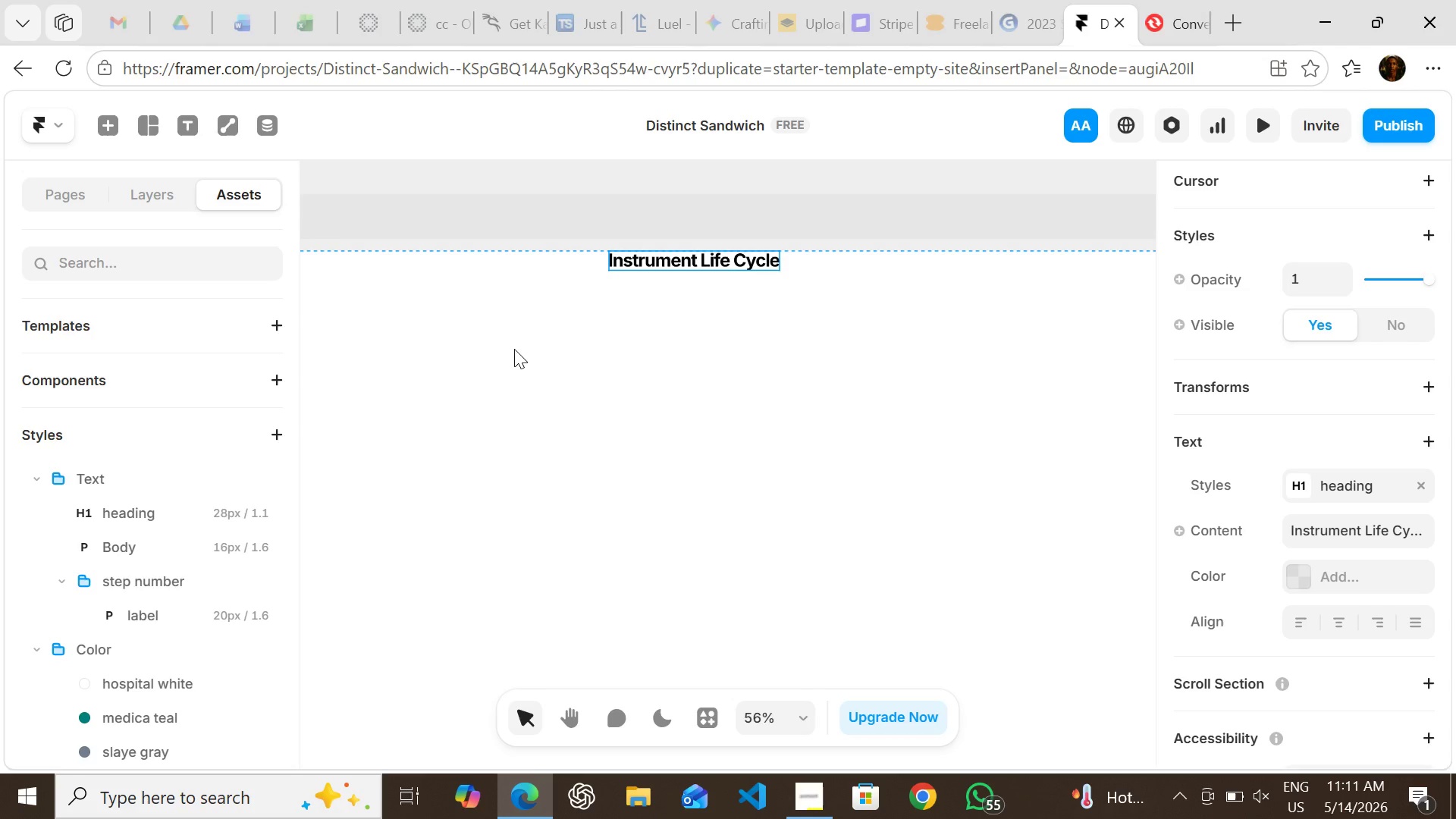 
wait(19.67)
 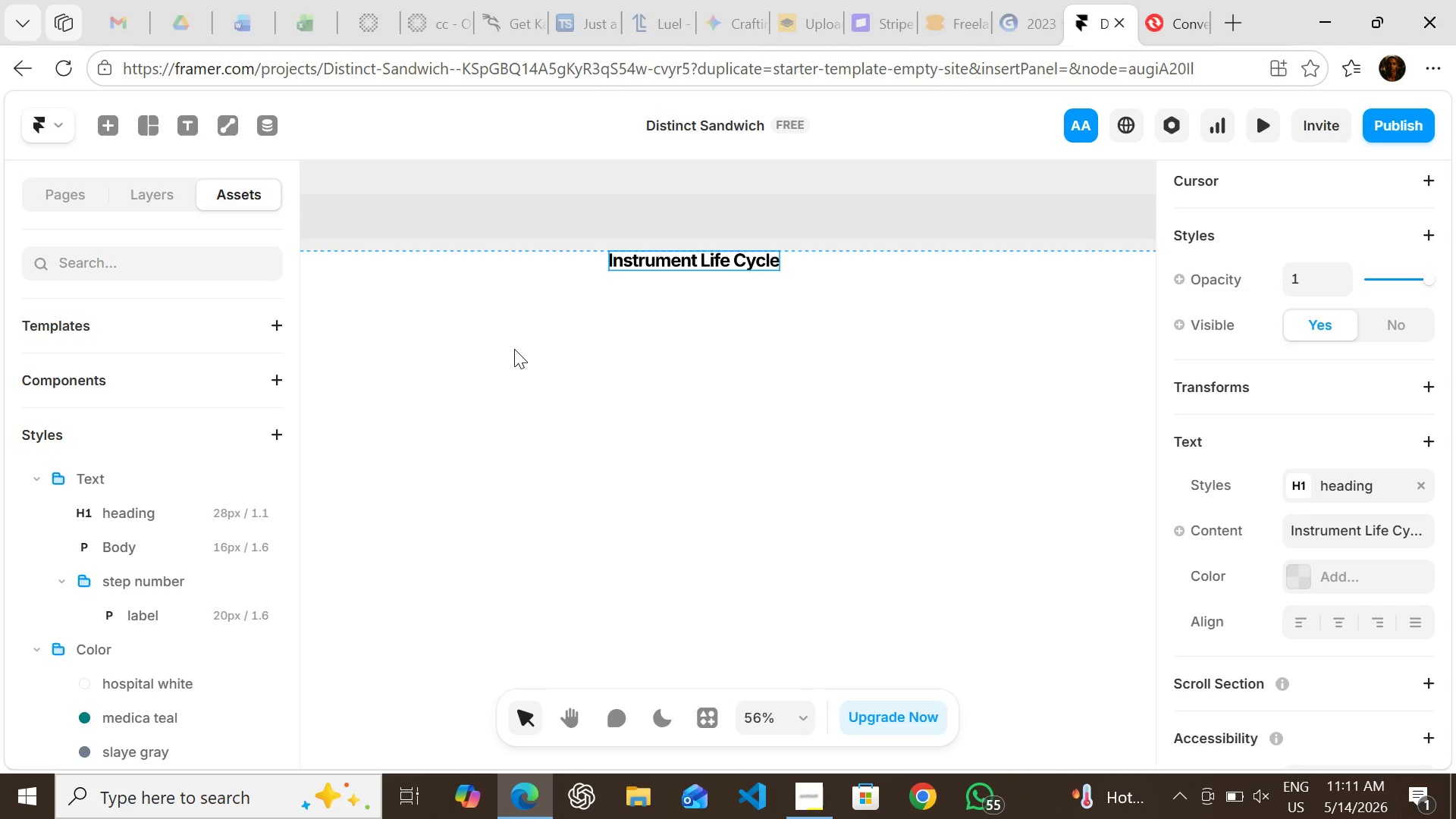 
key(T)
 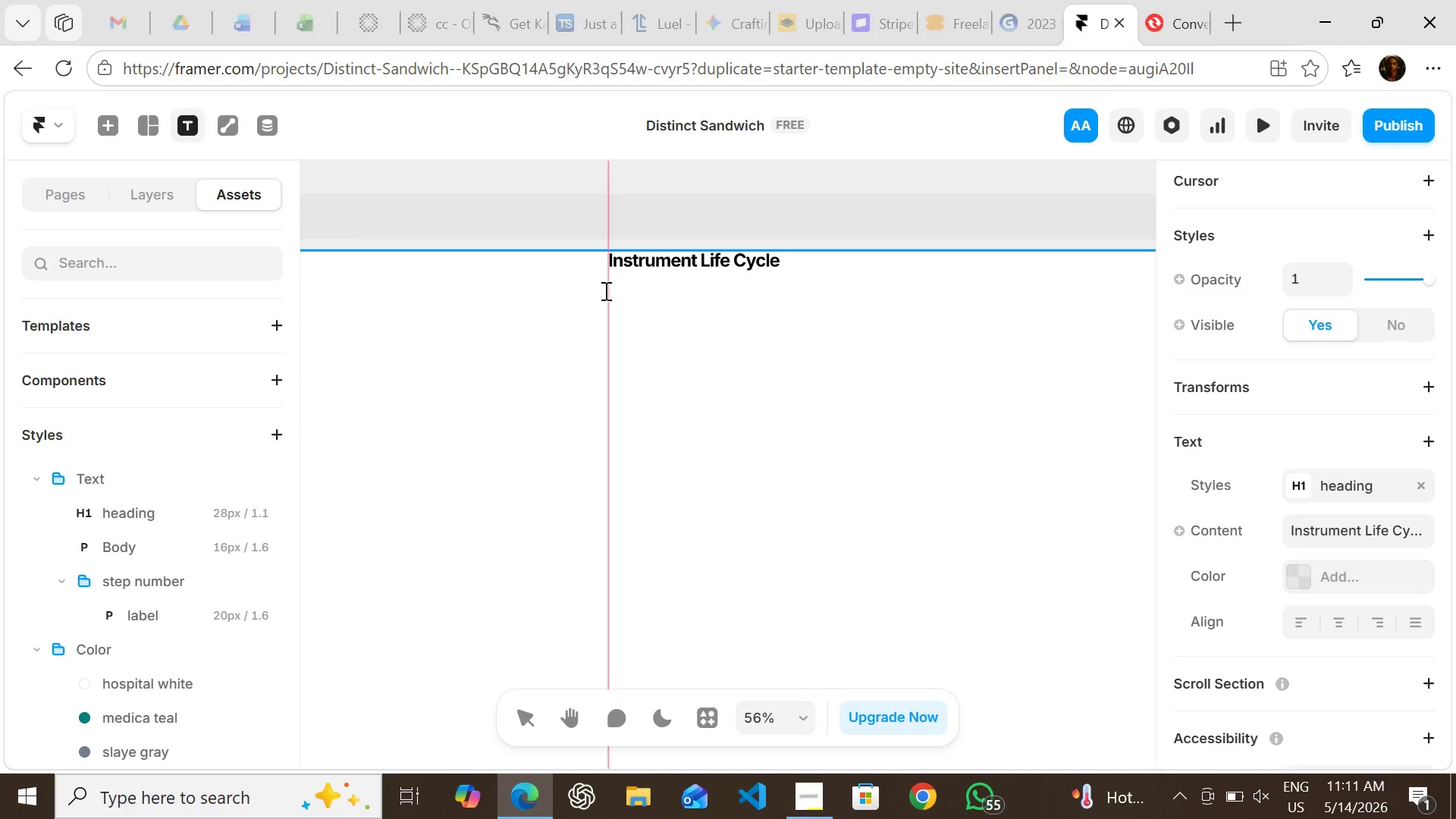 
left_click([604, 290])
 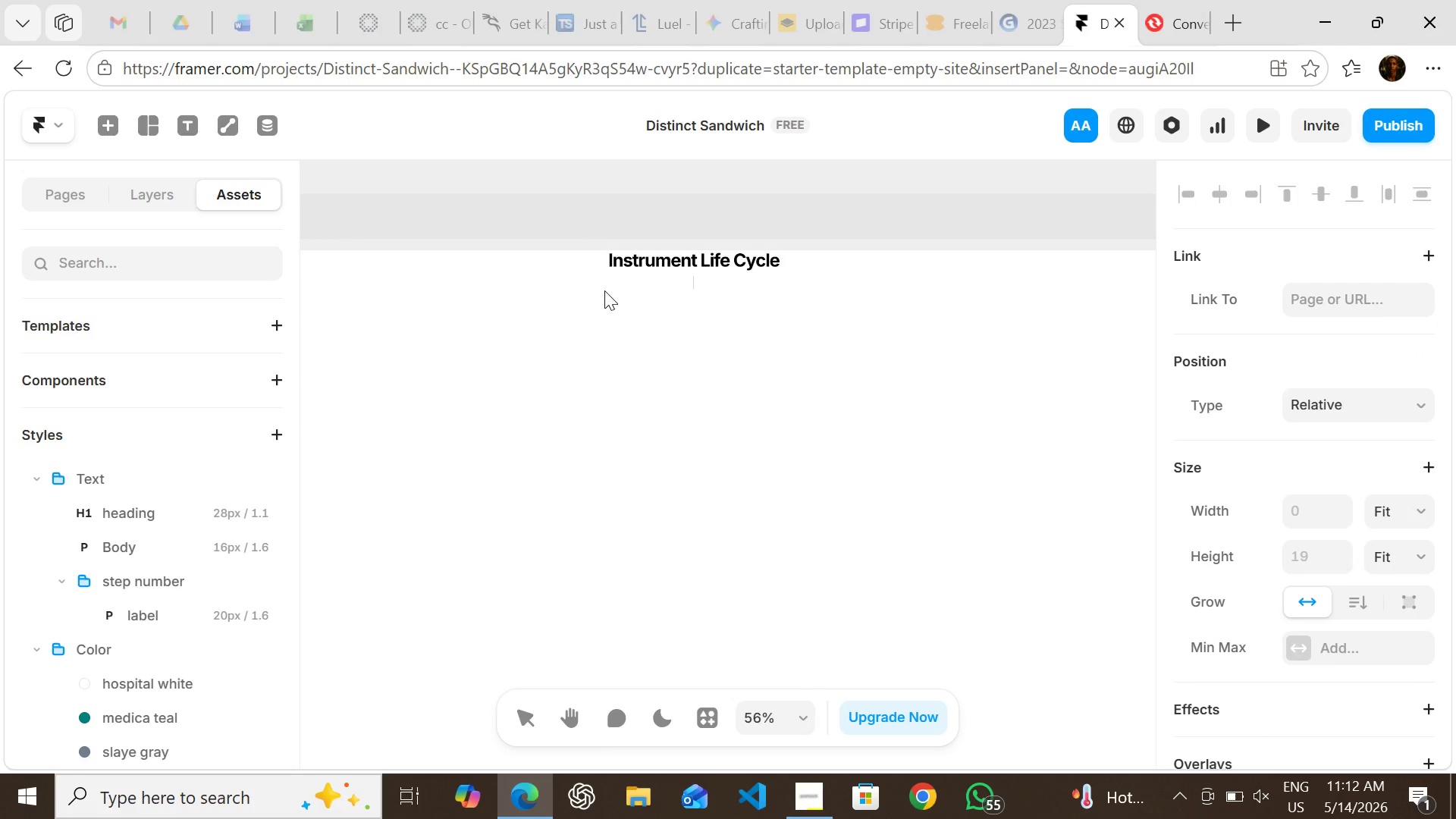 
type(9)
key(Backspace)
type(6-Step Clinical Ster)
 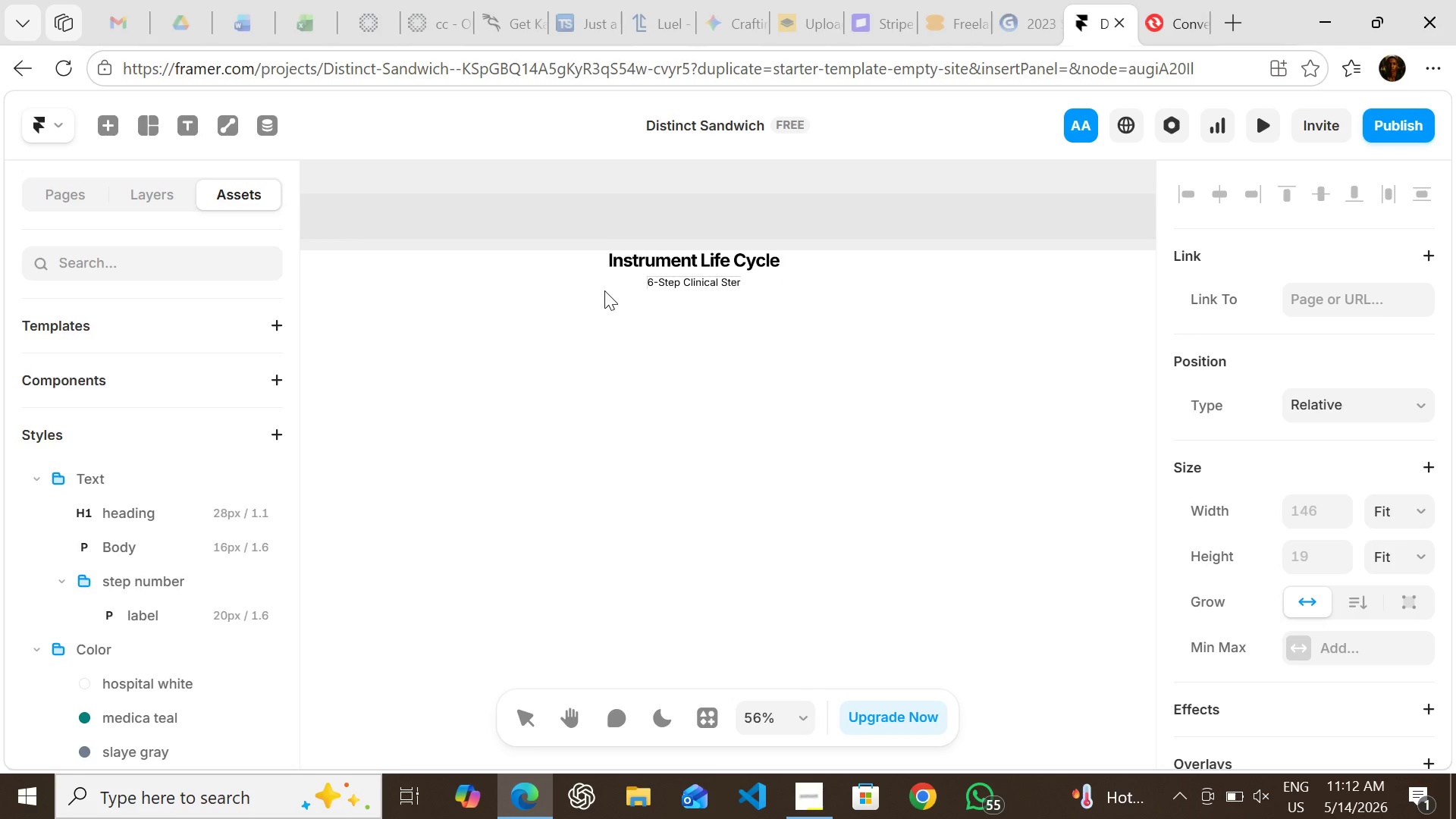 
type(ilization Procee)
key(Backspace)
type(ss)
 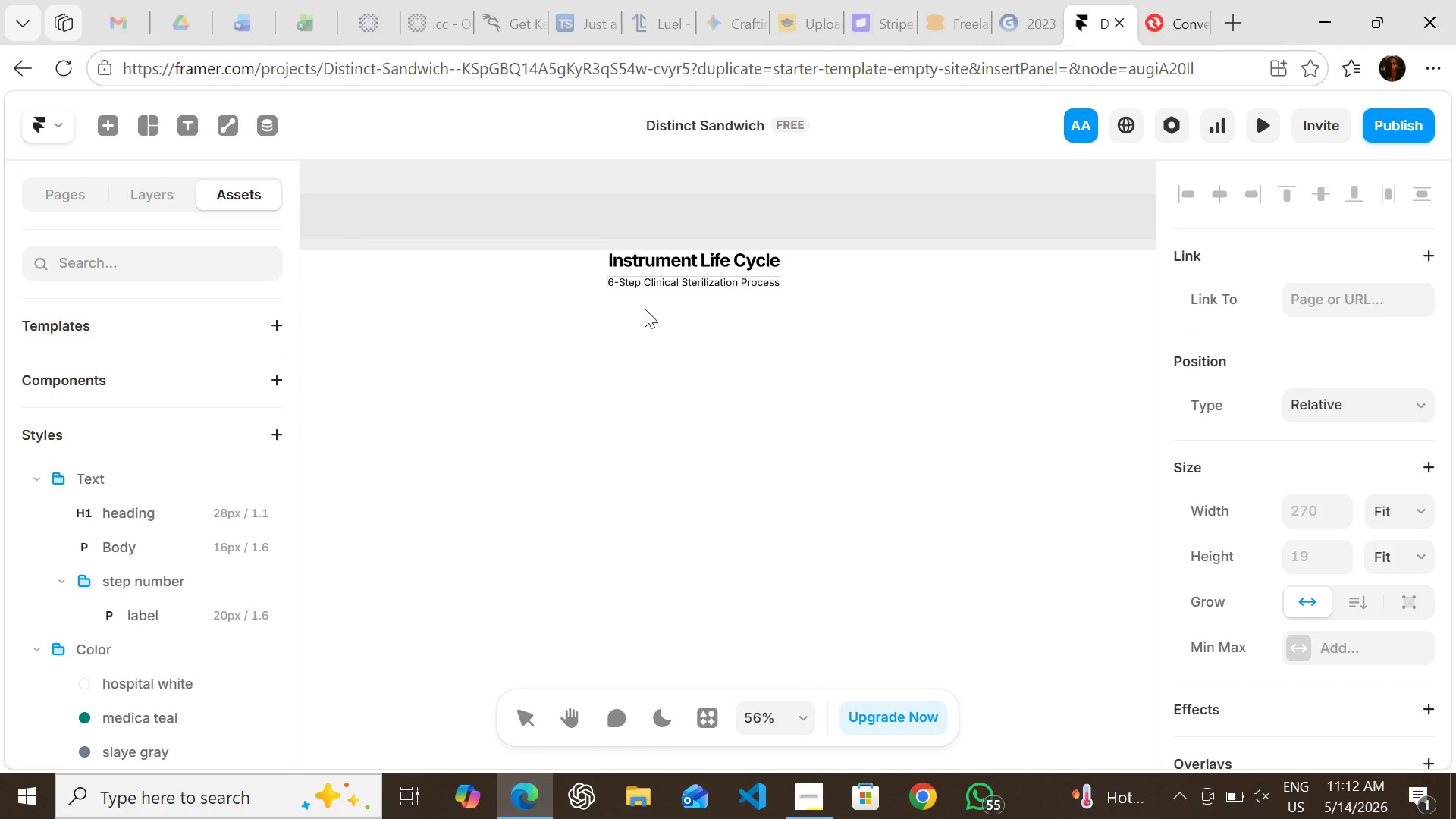 
left_click([664, 329])
 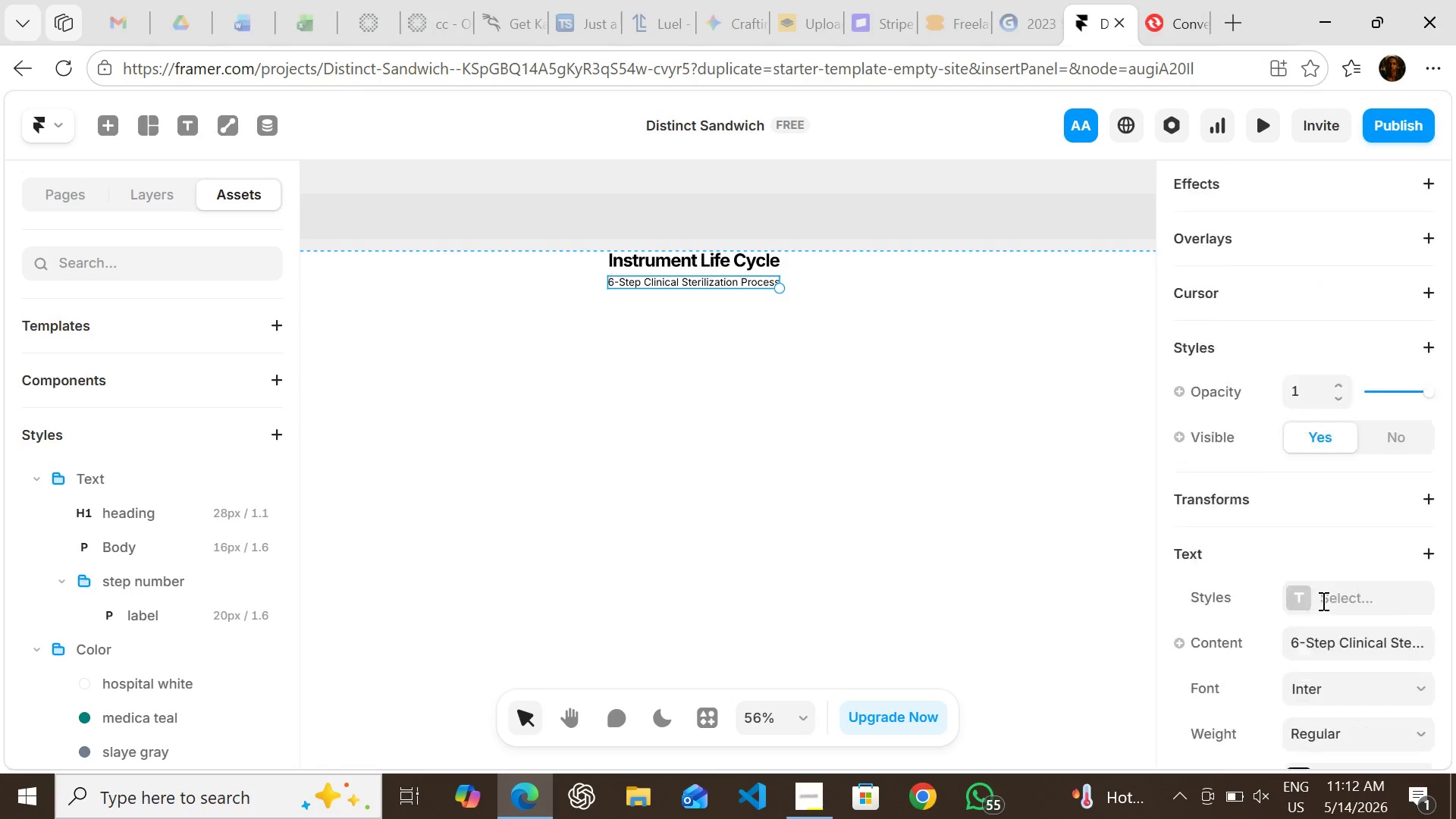 
wait(18.33)
 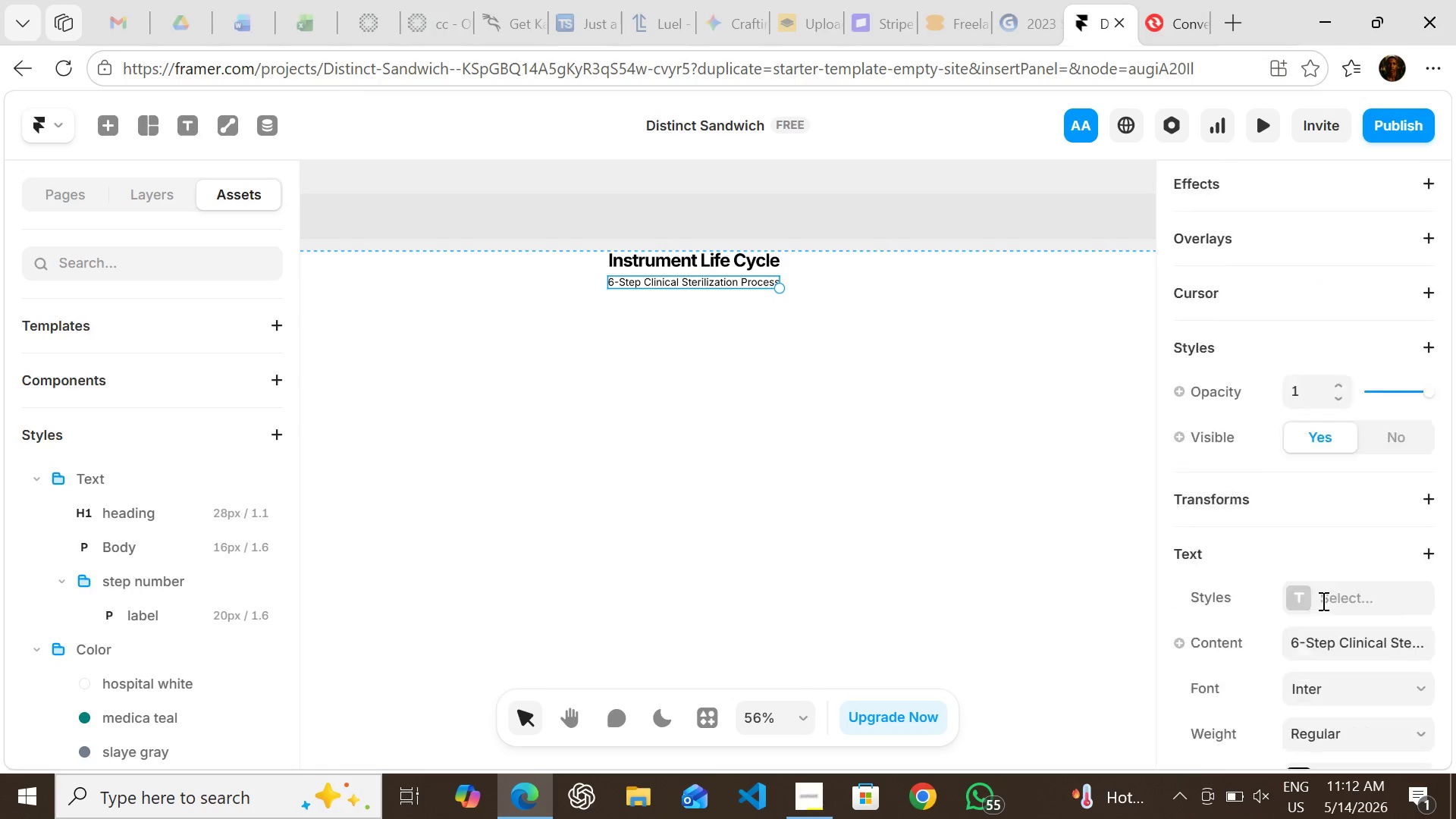 
left_click([1300, 545])
 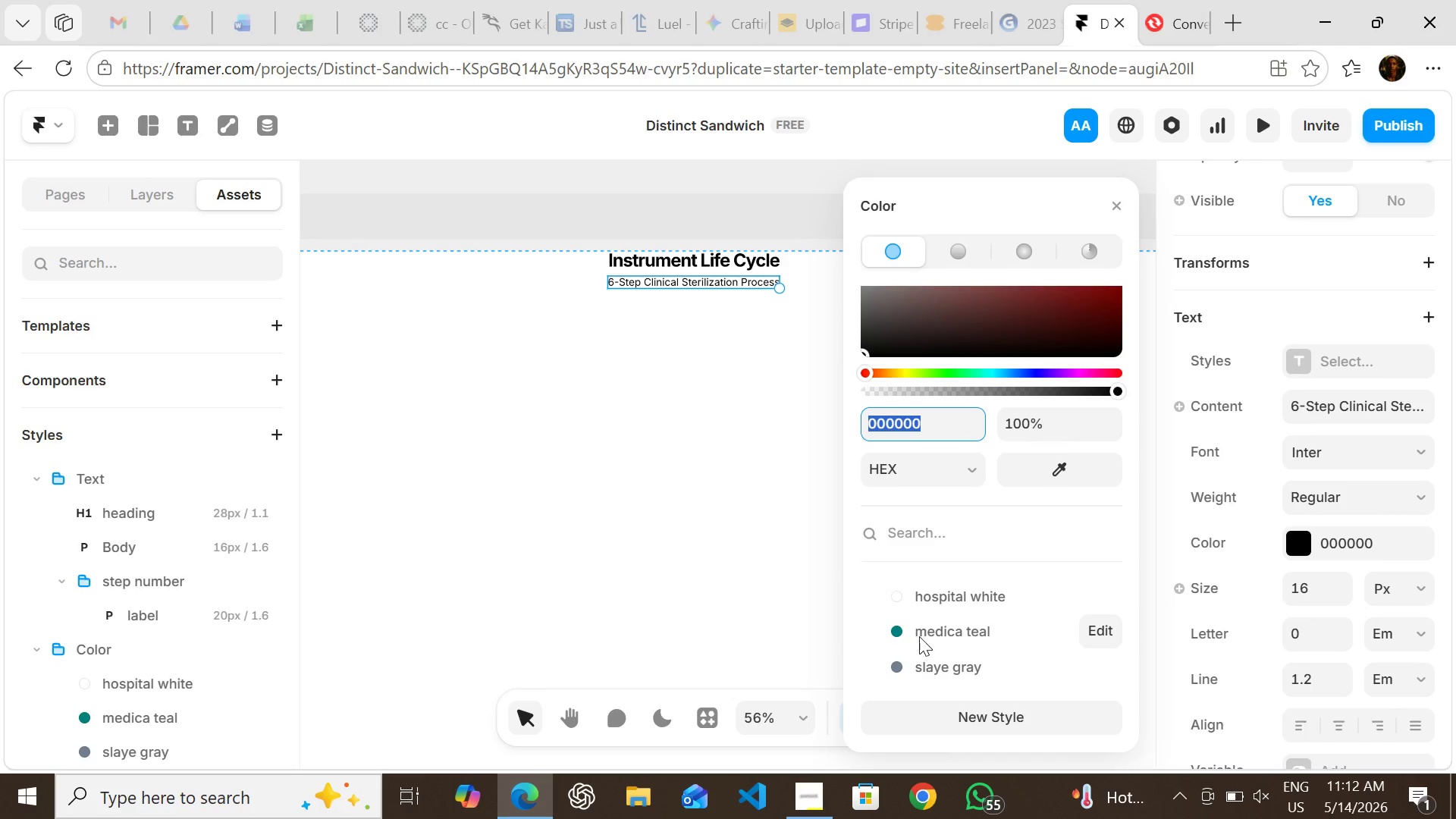 
left_click([920, 634])
 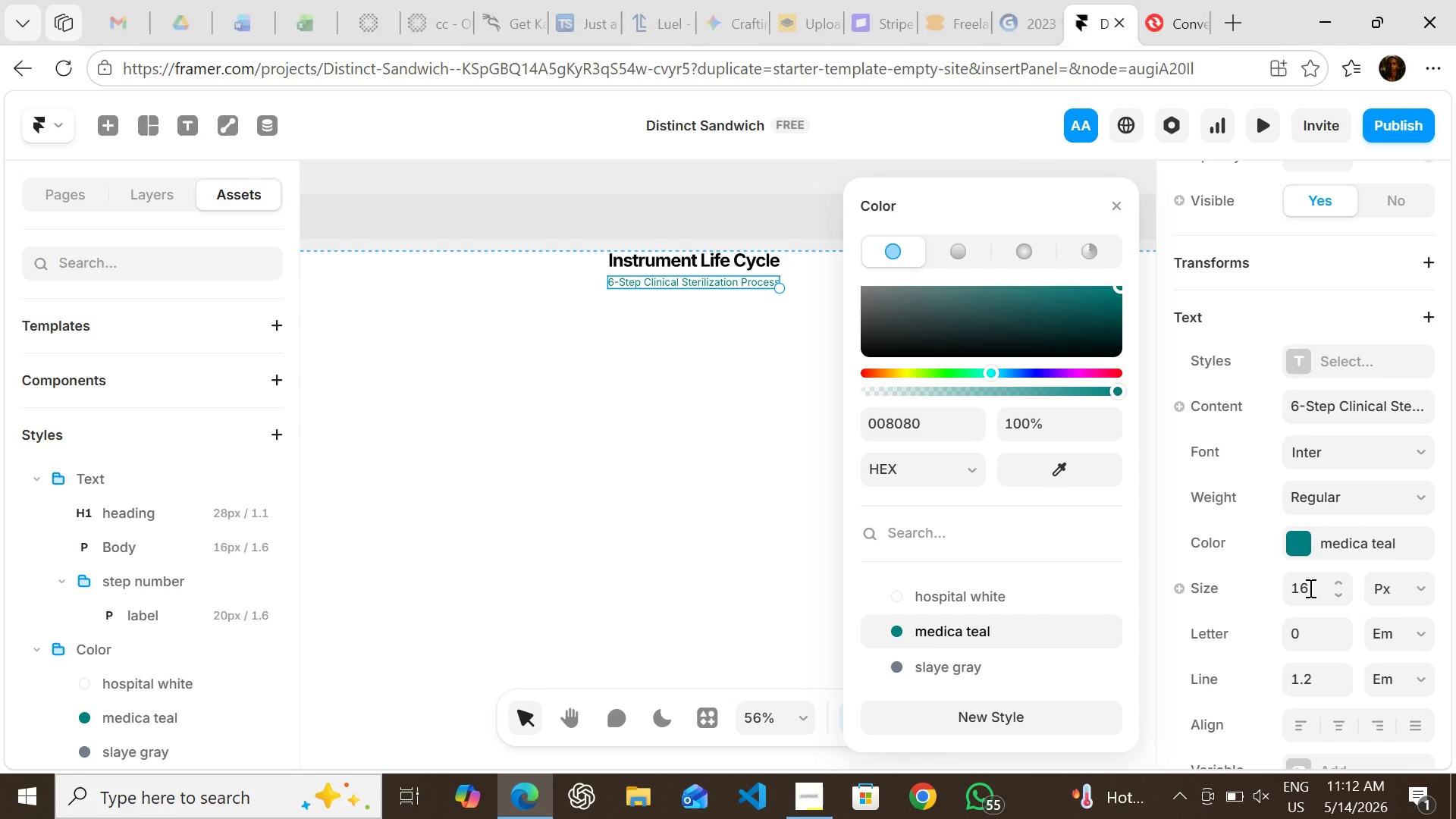 
wait(6.36)
 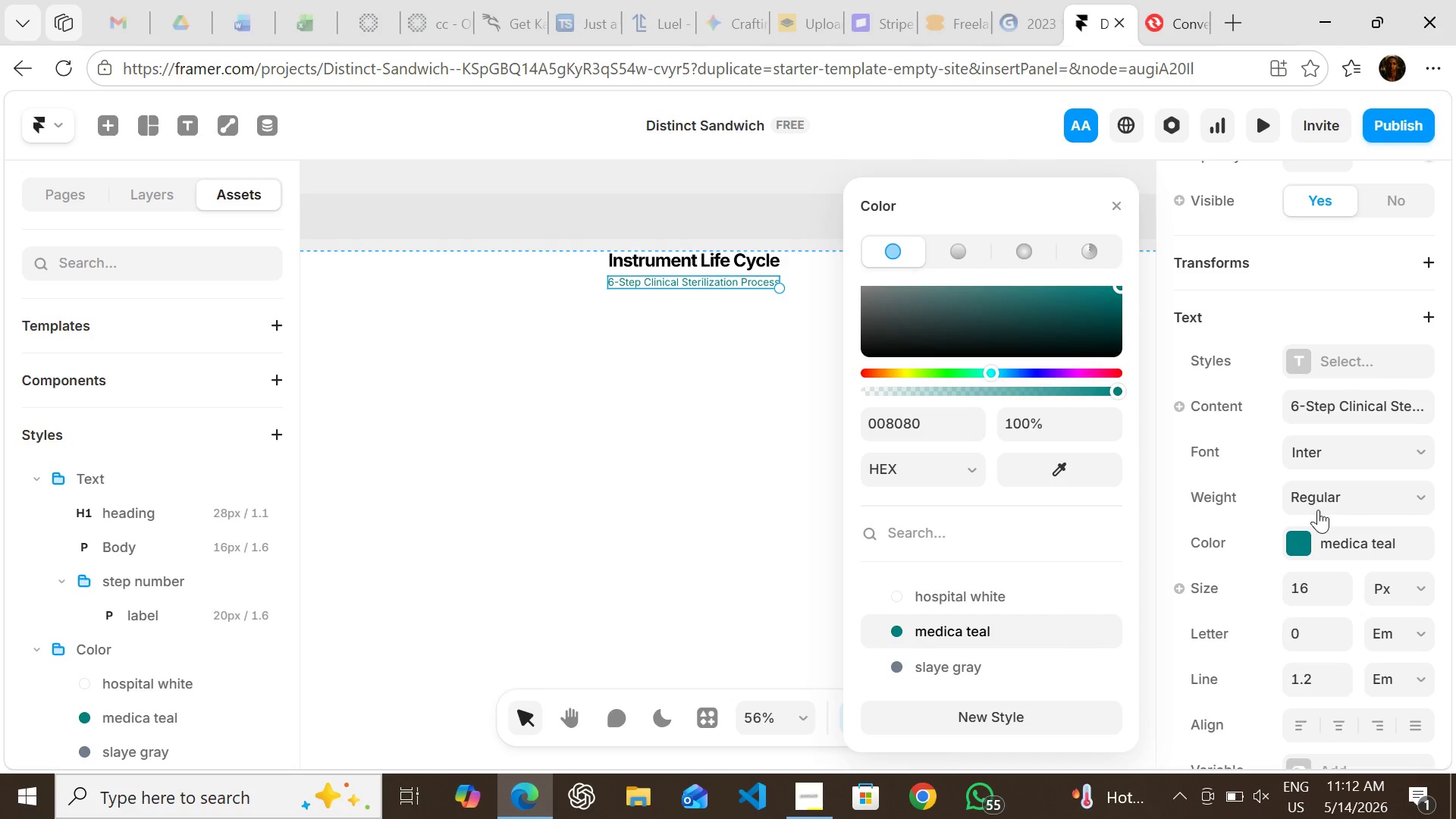 
left_click([1309, 588])
 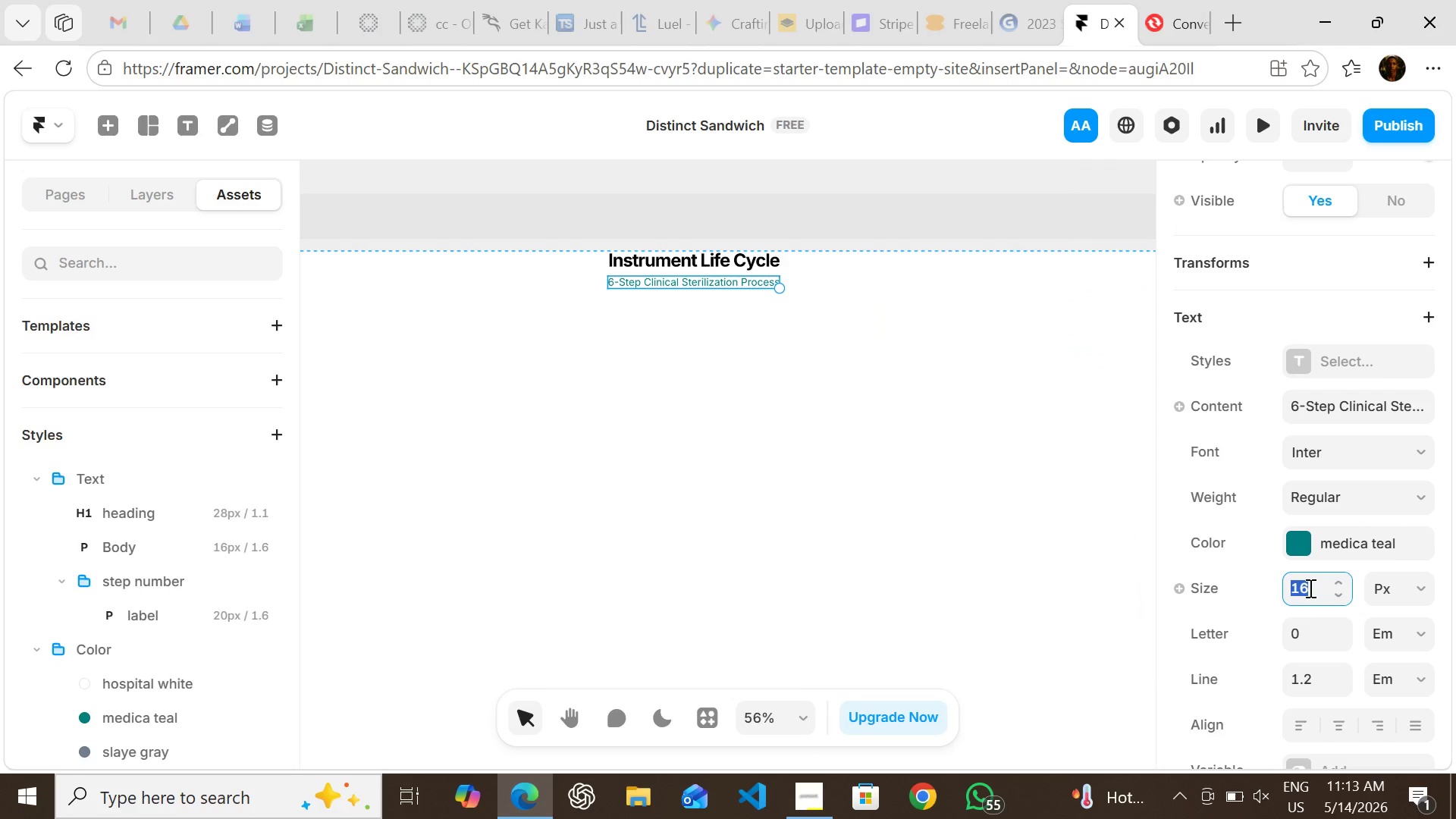 
type(22)
 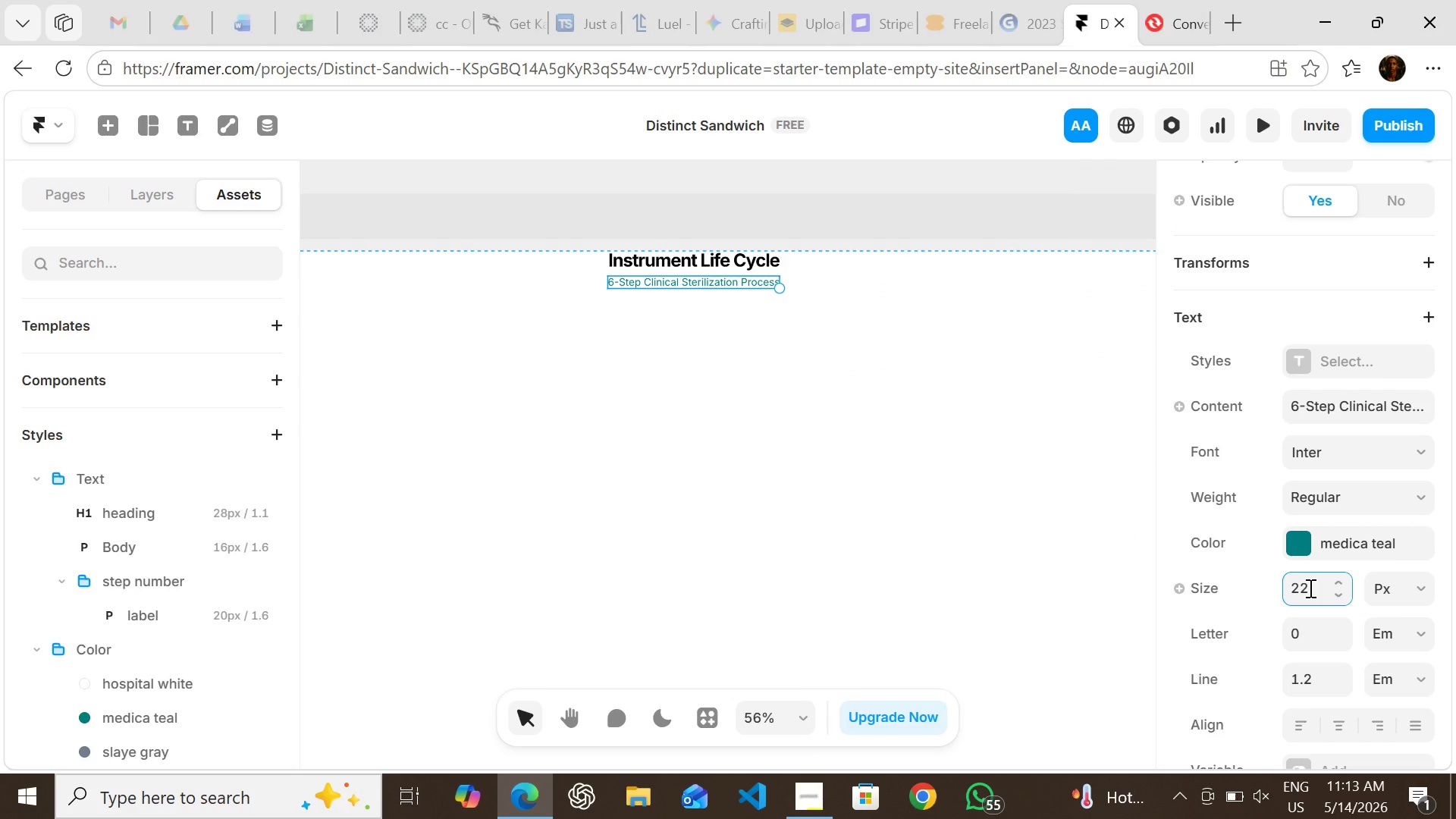 
key(Enter)
 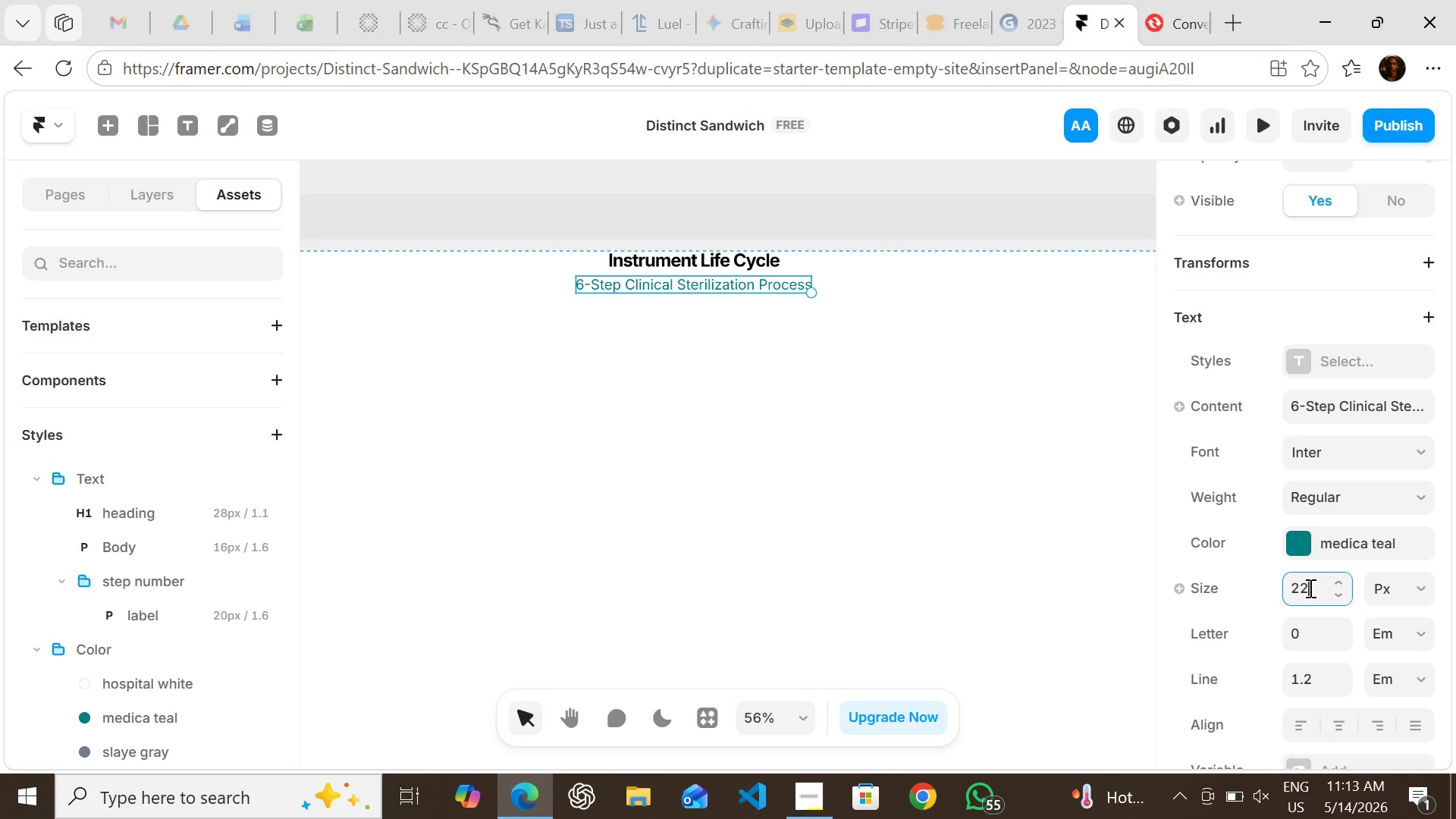 
wait(12.16)
 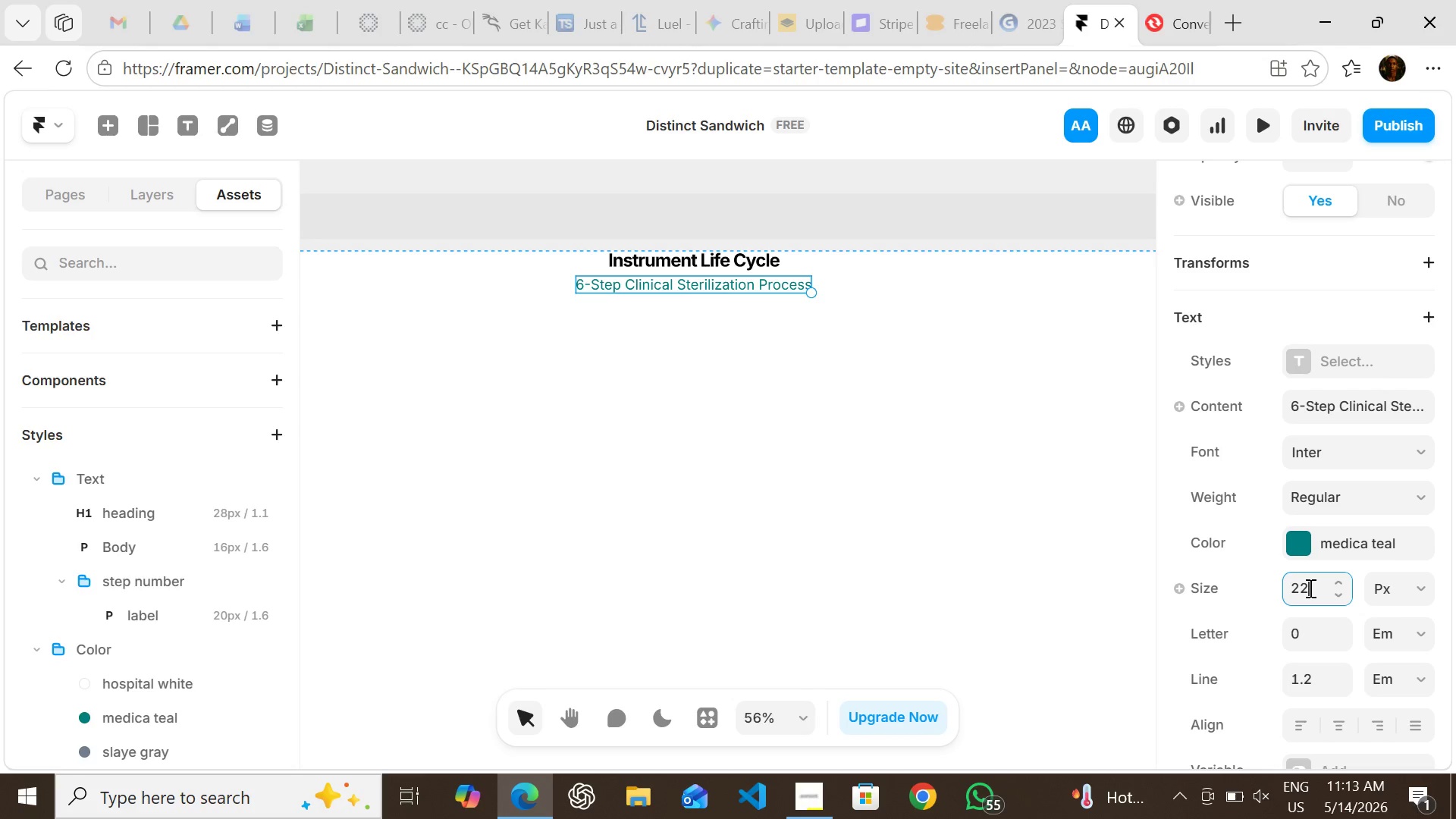 
left_click([1301, 542])
 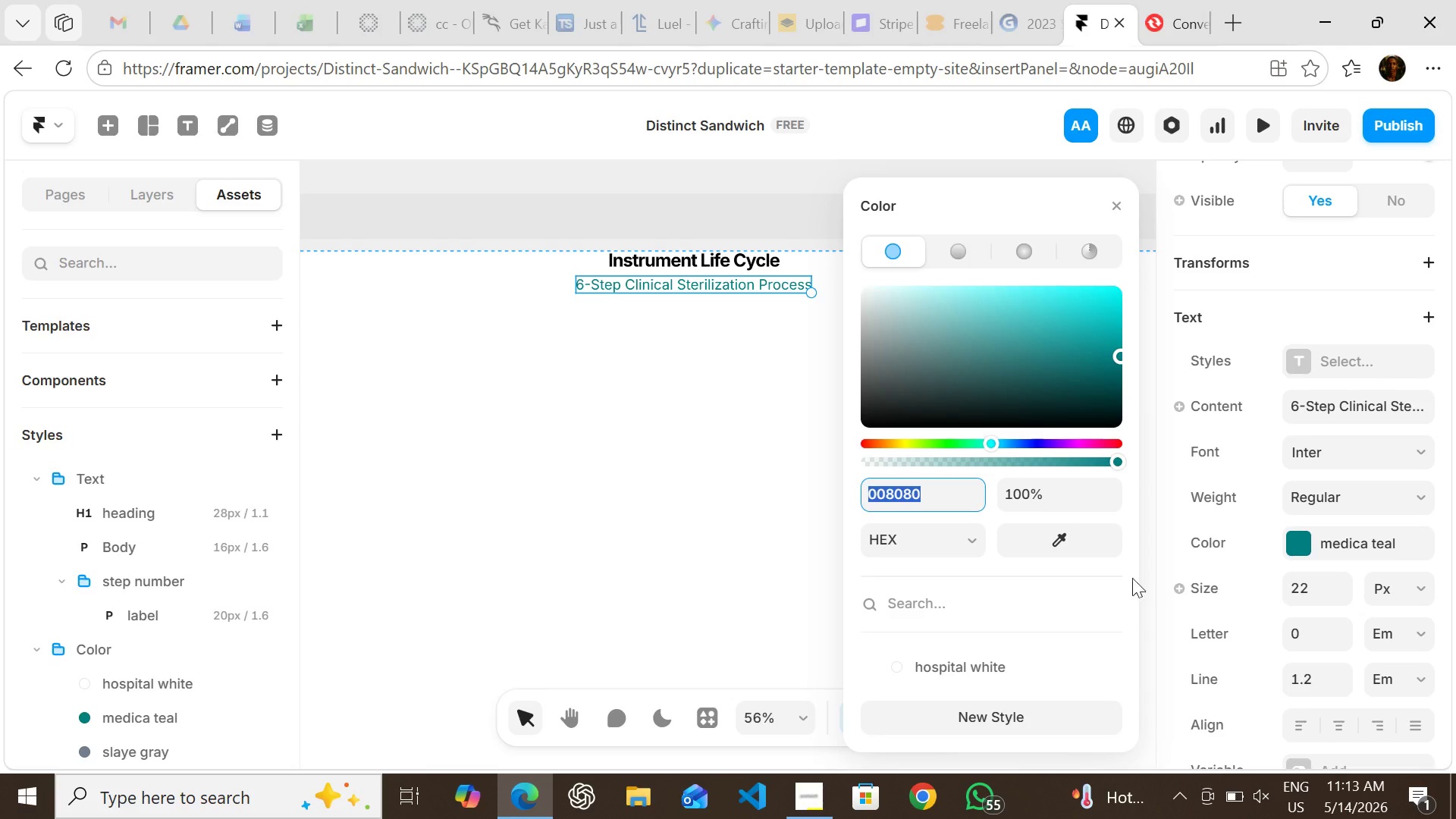 
mouse_move([1032, 607])
 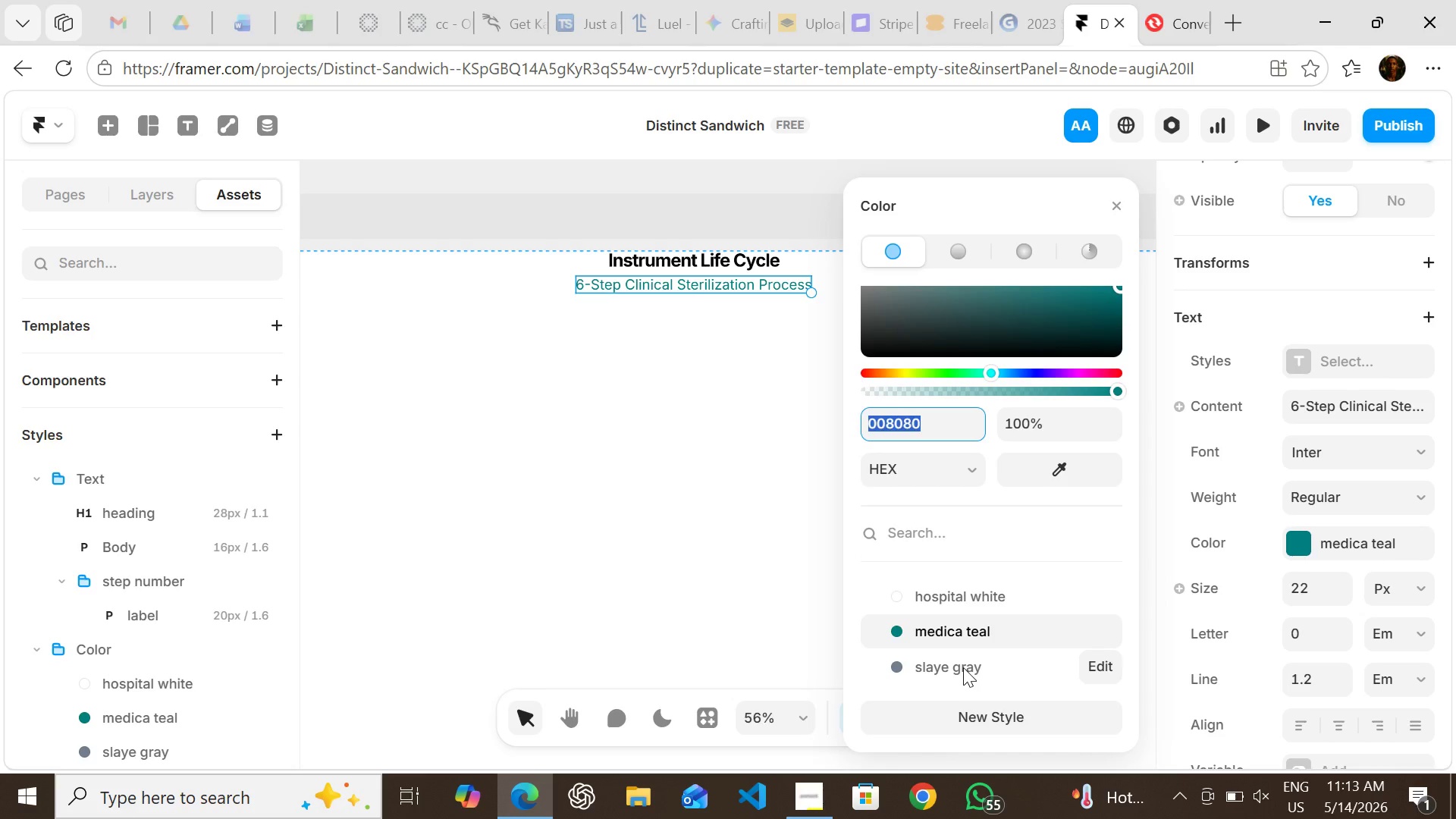 
left_click([963, 667])
 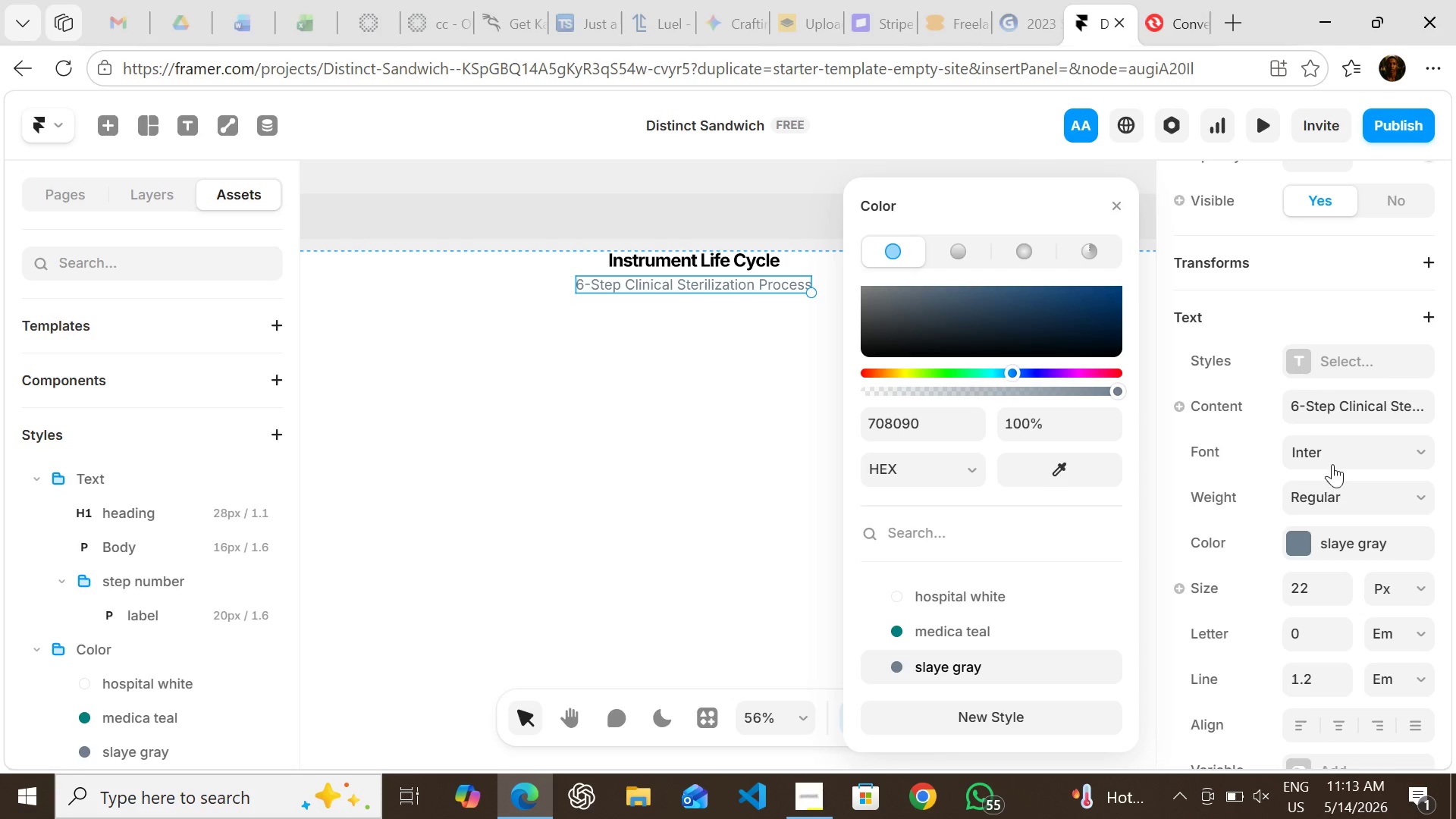 
wait(6.59)
 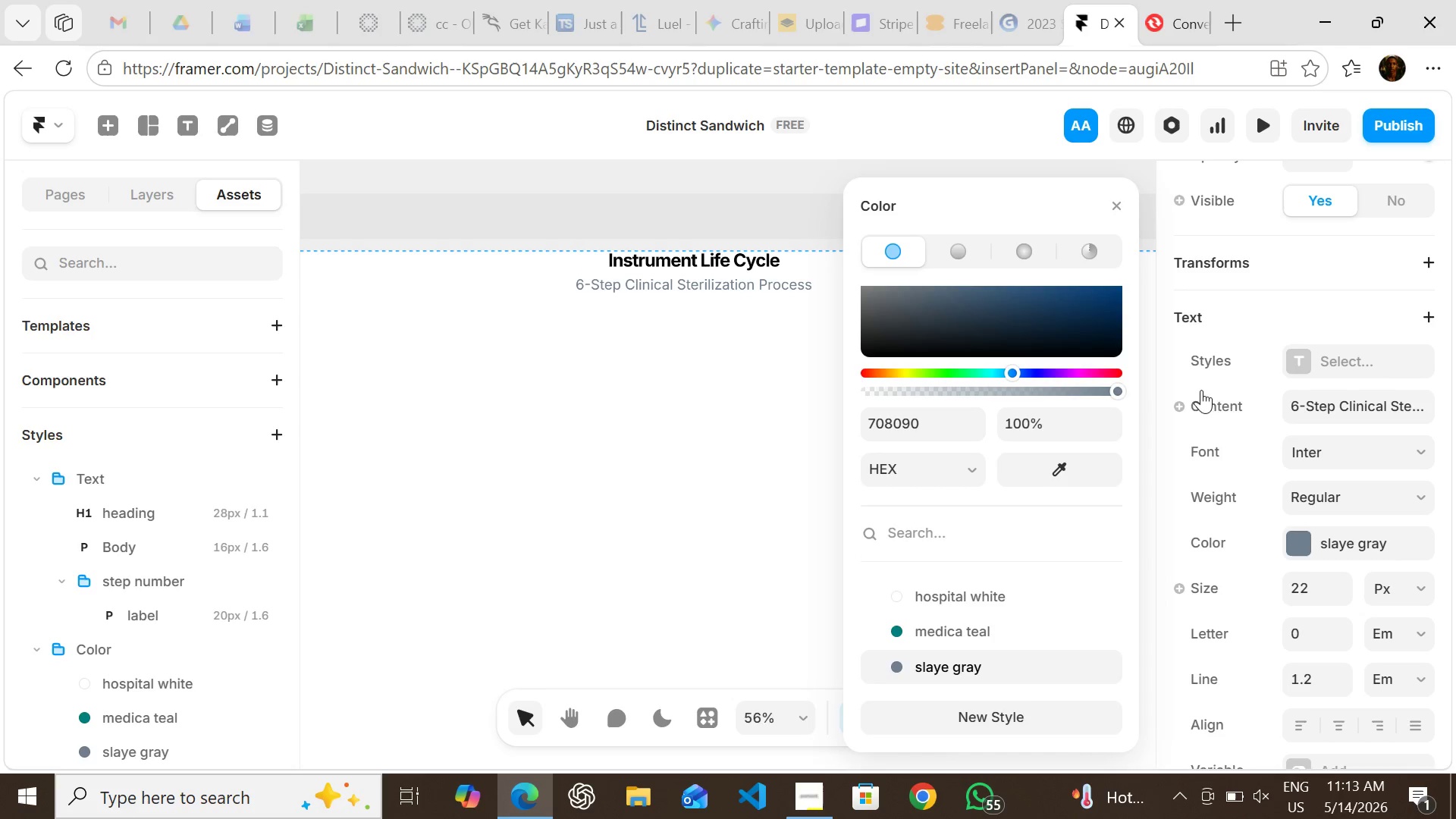 
left_click([1324, 488])
 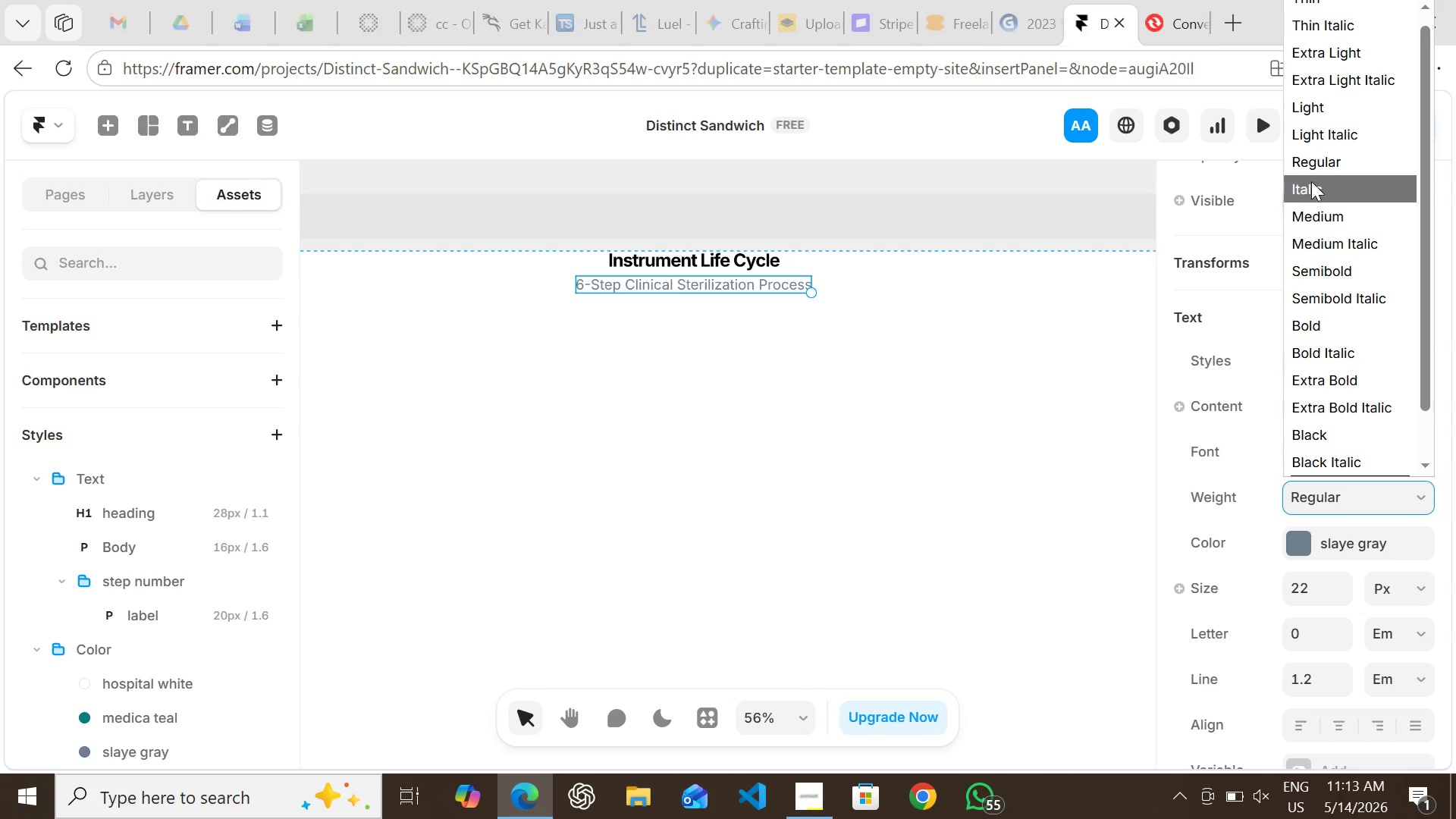 
left_click([1311, 168])
 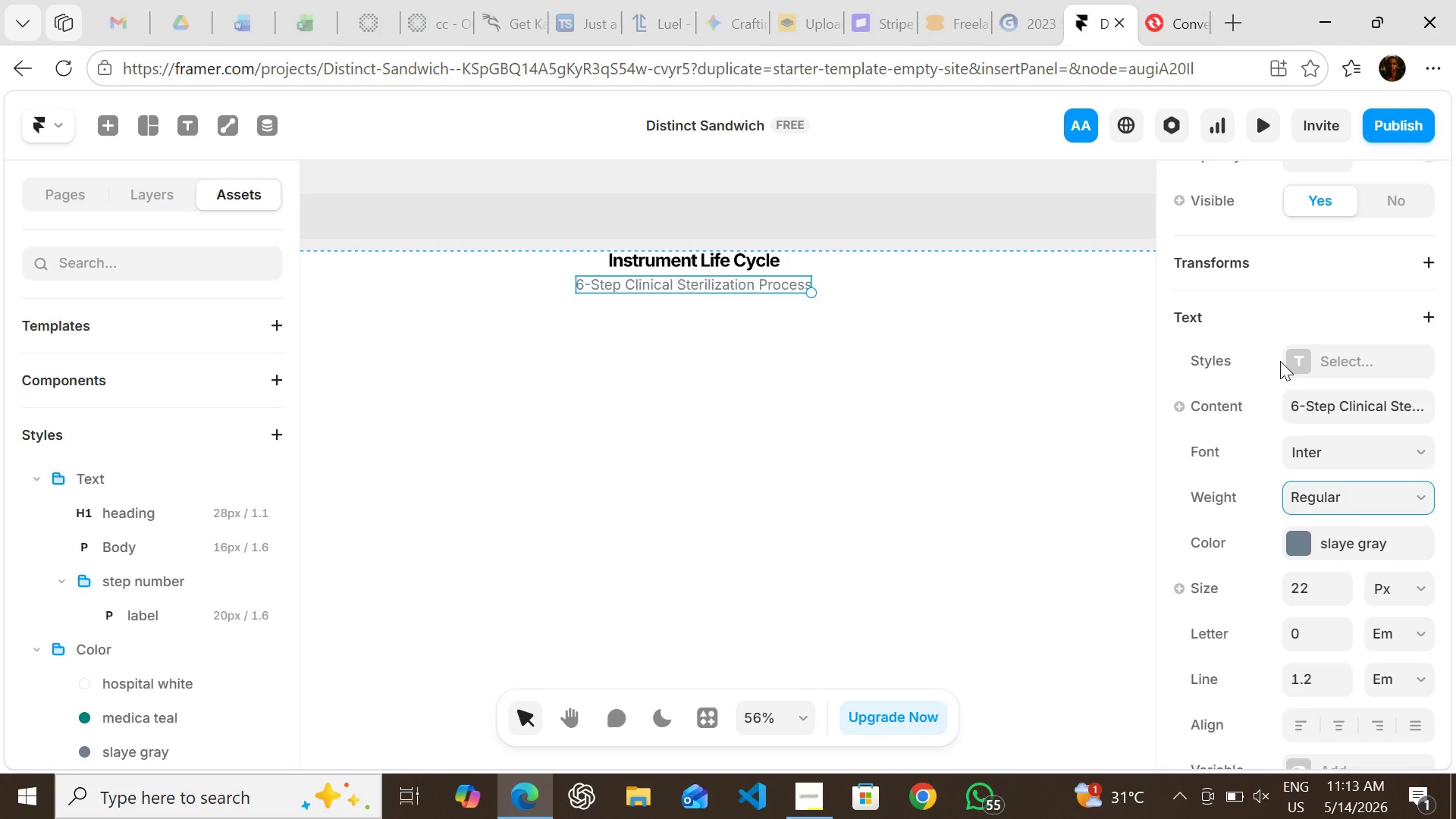 
wait(7.88)
 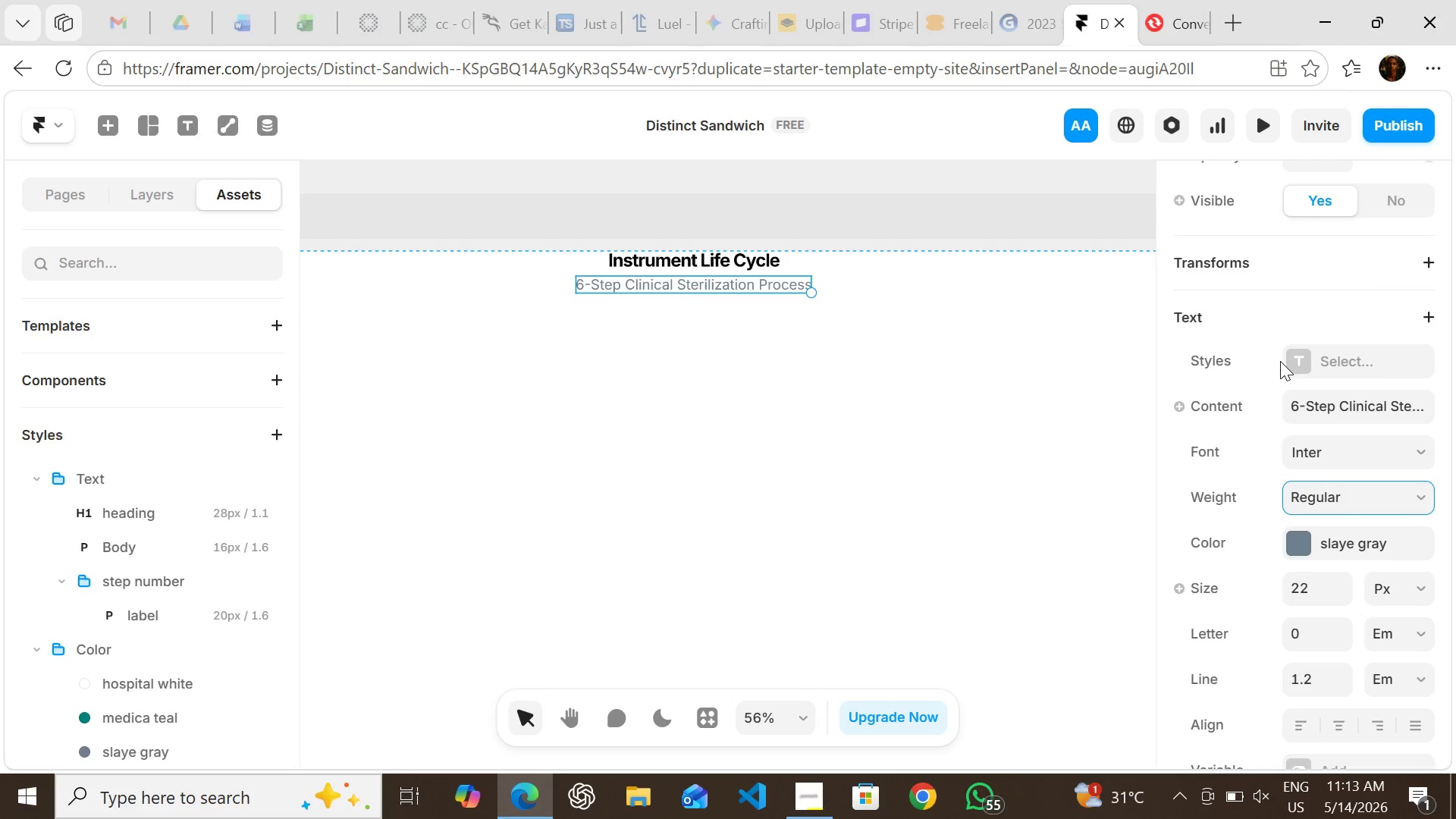 
left_click([721, 259])
 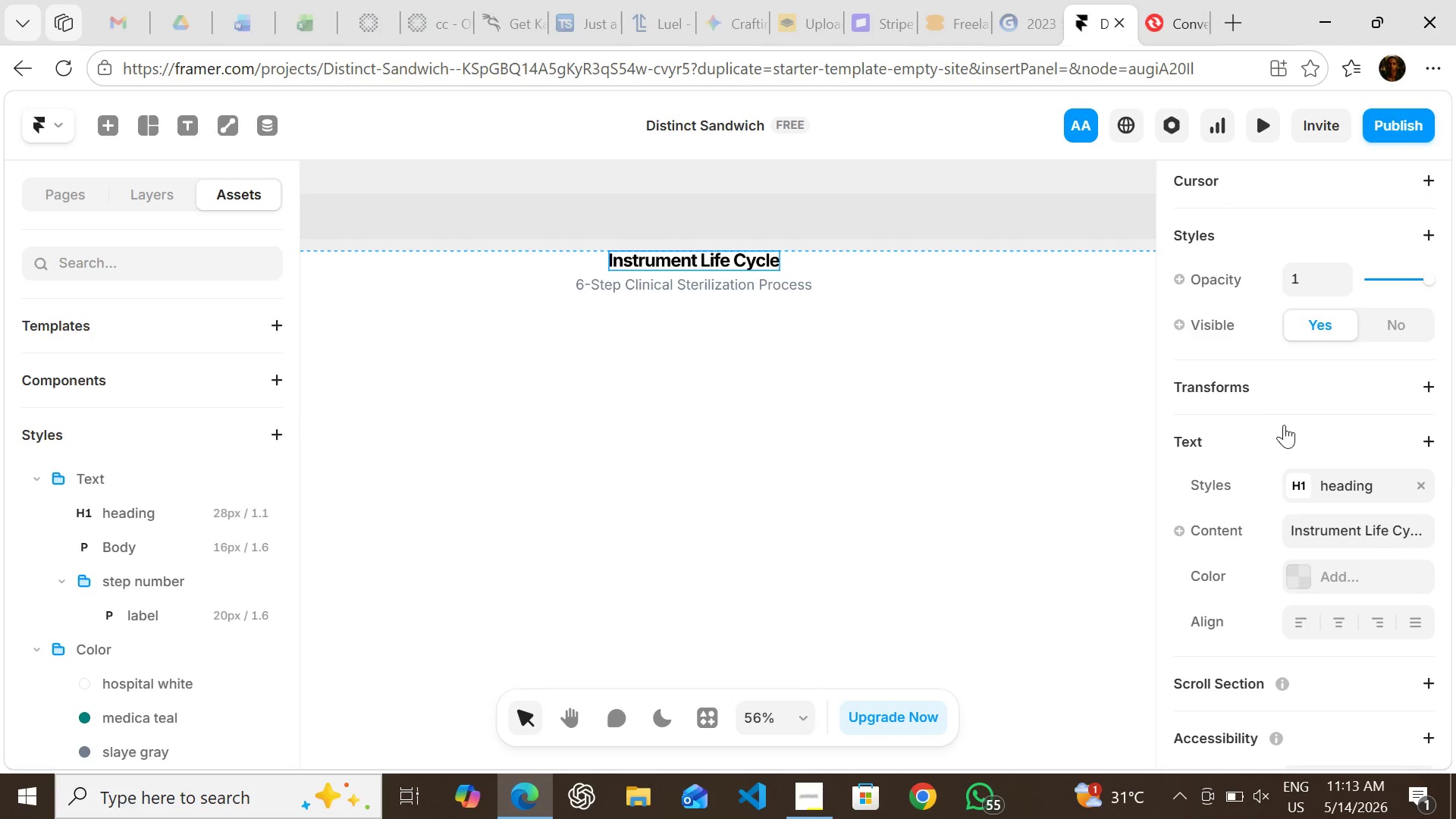 
mouse_move([1302, 458])
 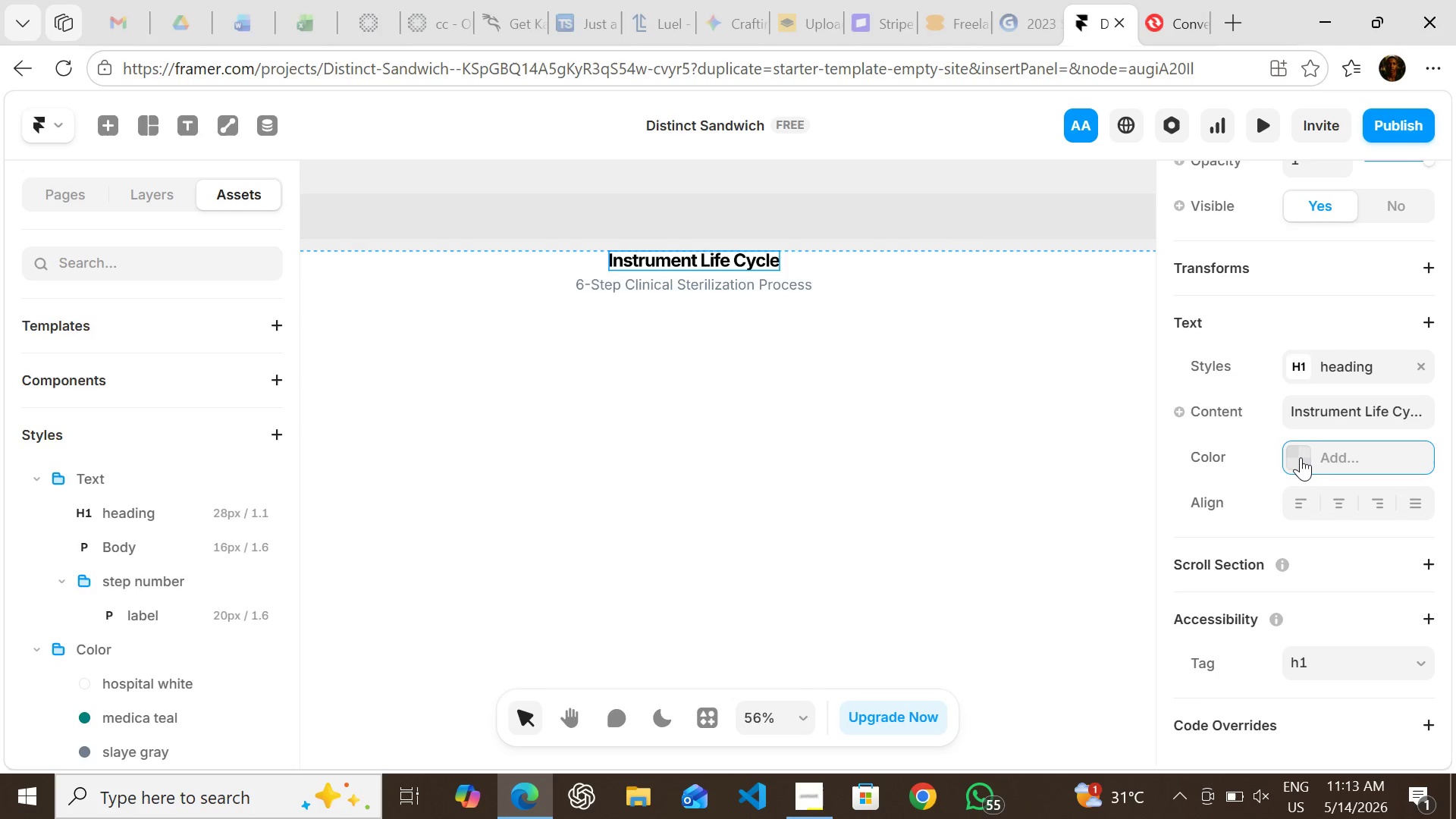 
left_click([1301, 457])
 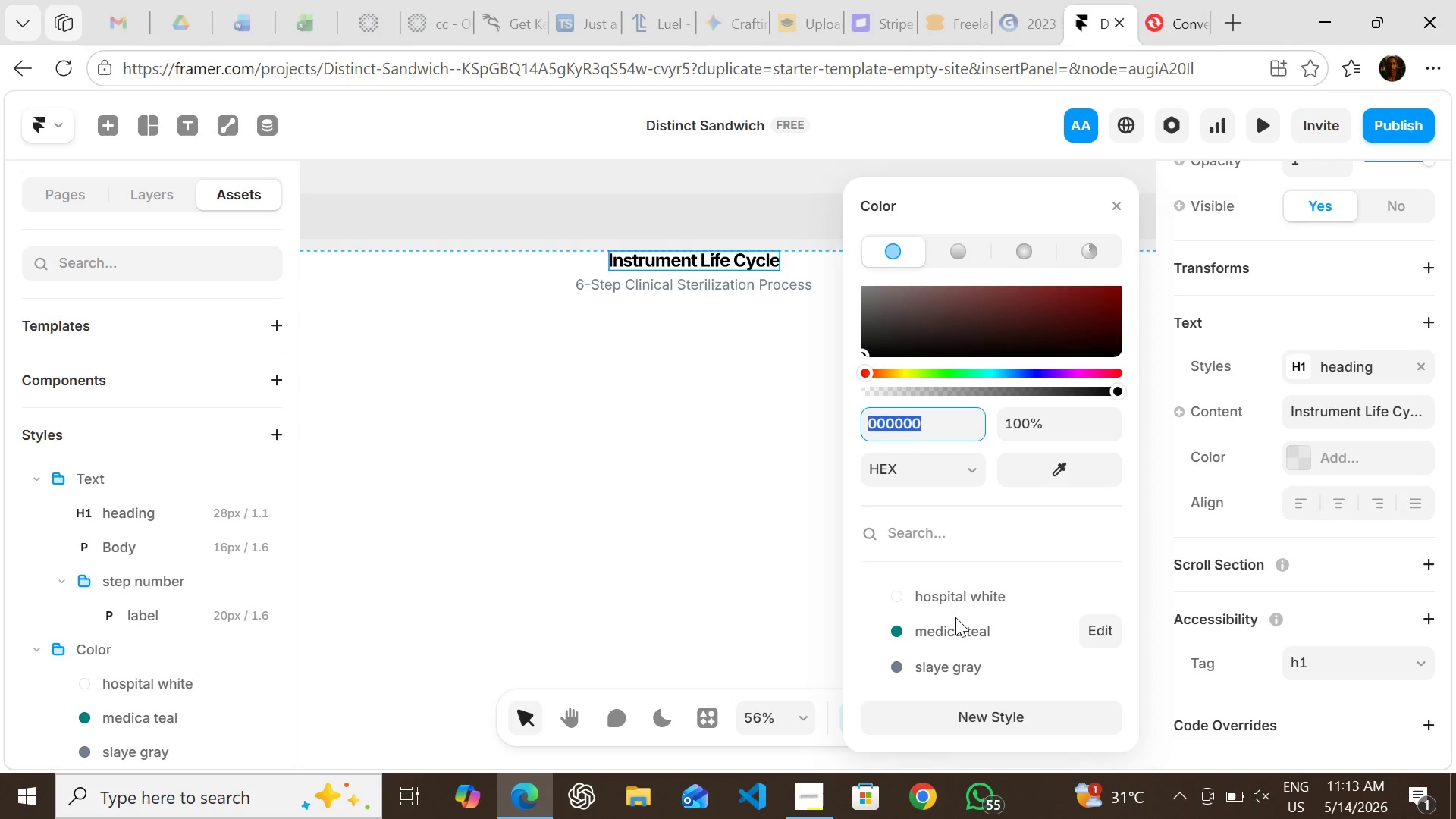 
left_click([951, 625])
 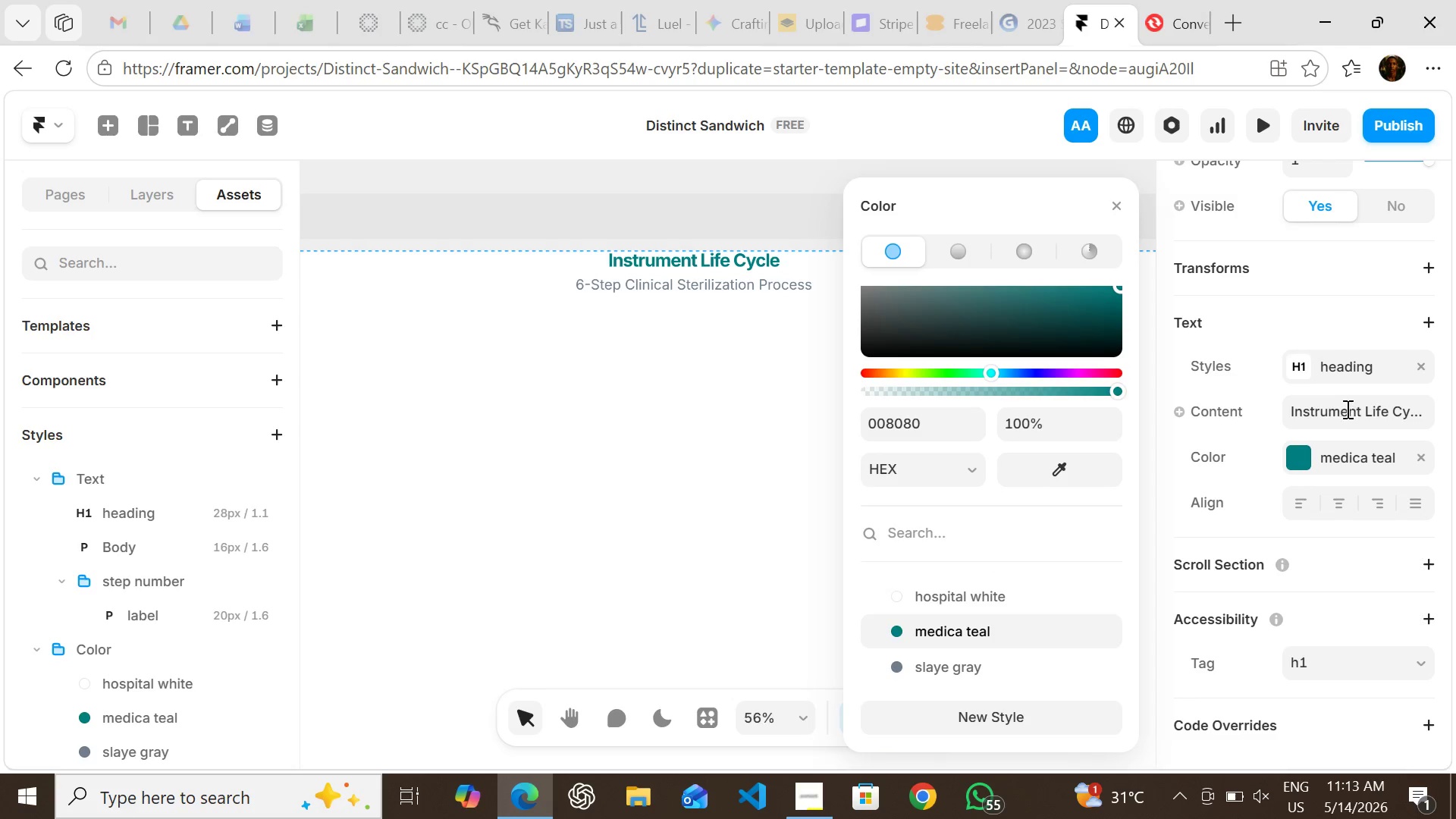 
mouse_move([1316, 390])
 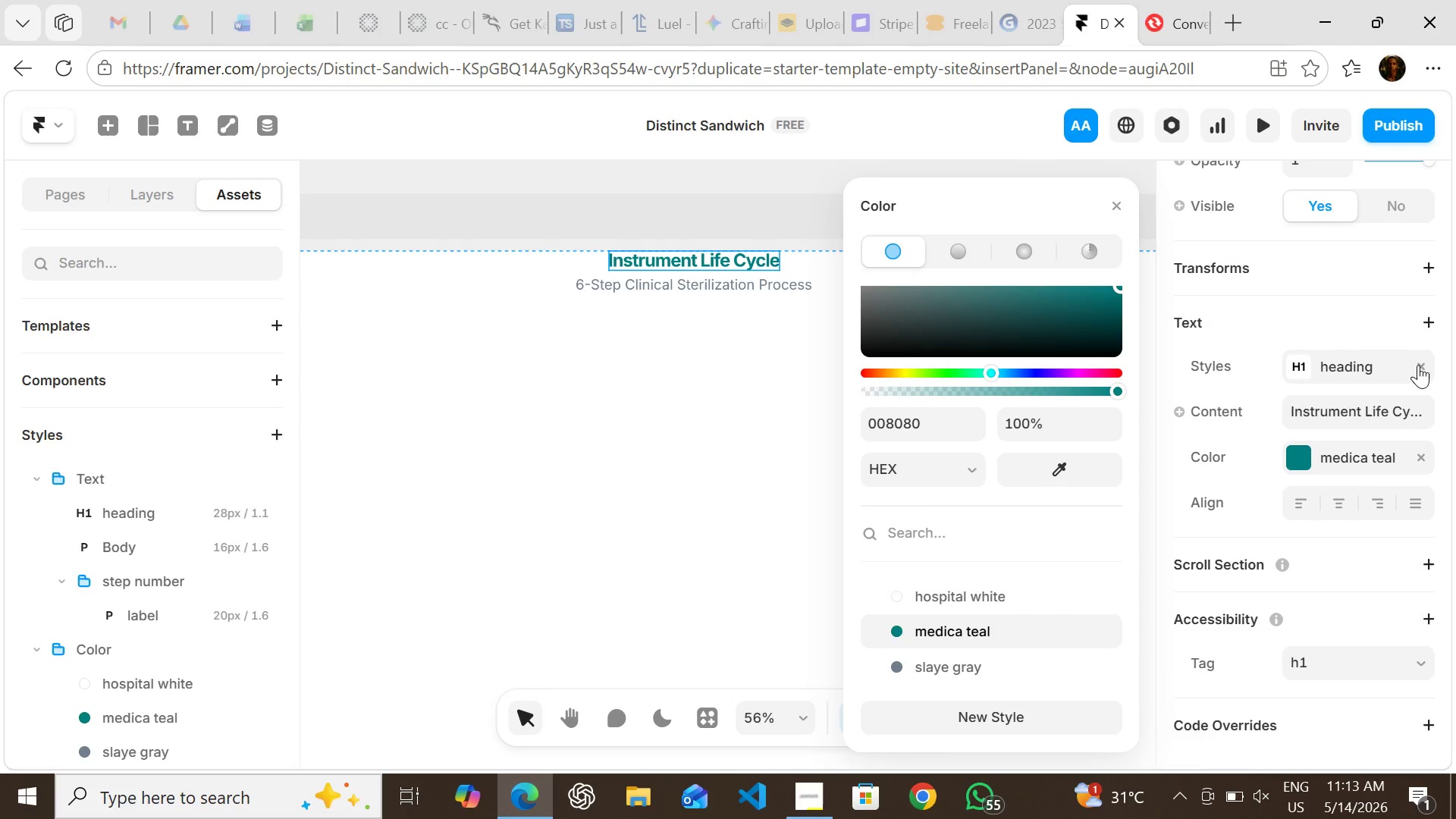 
left_click([1418, 367])
 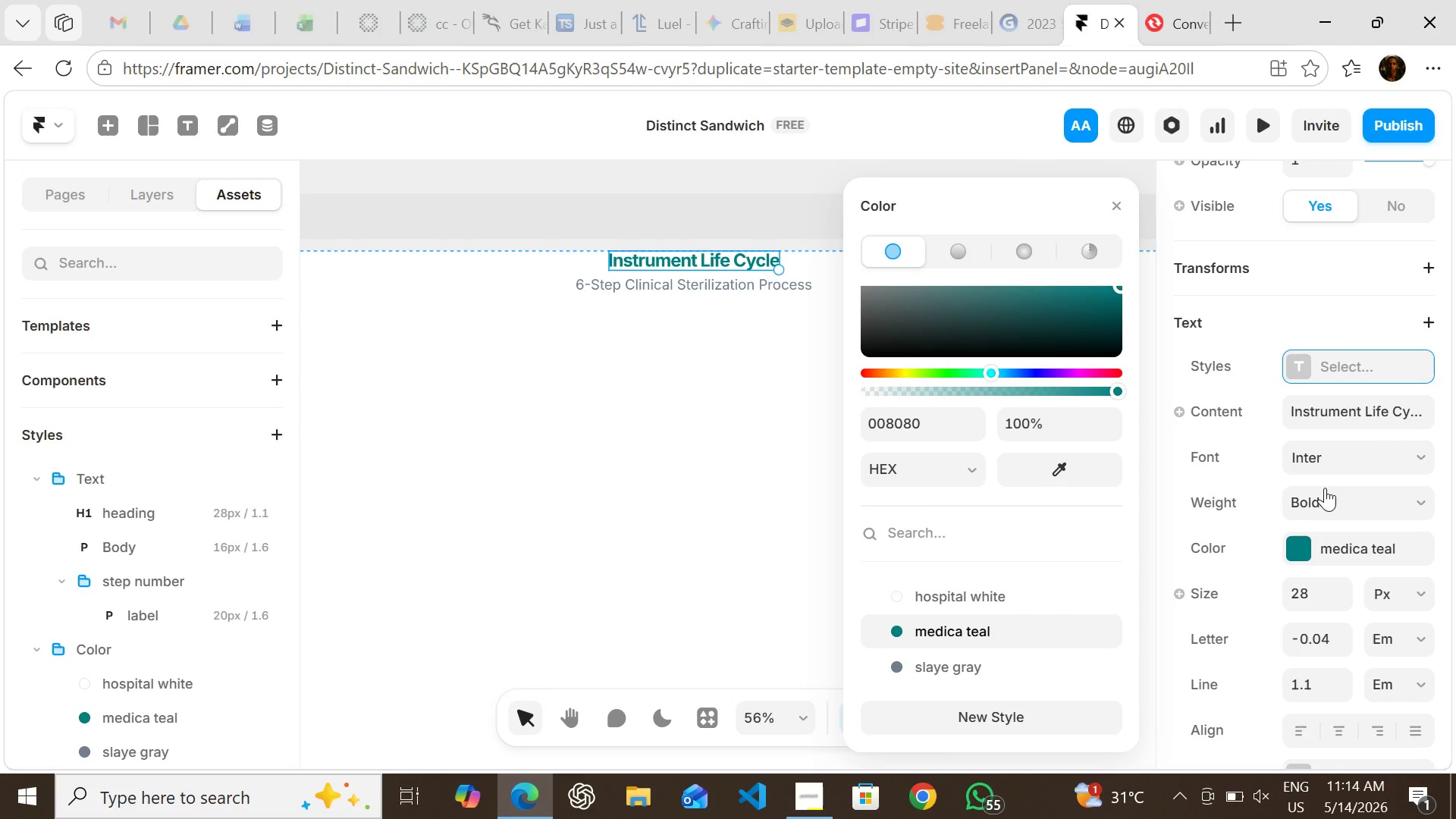 
wait(17.16)
 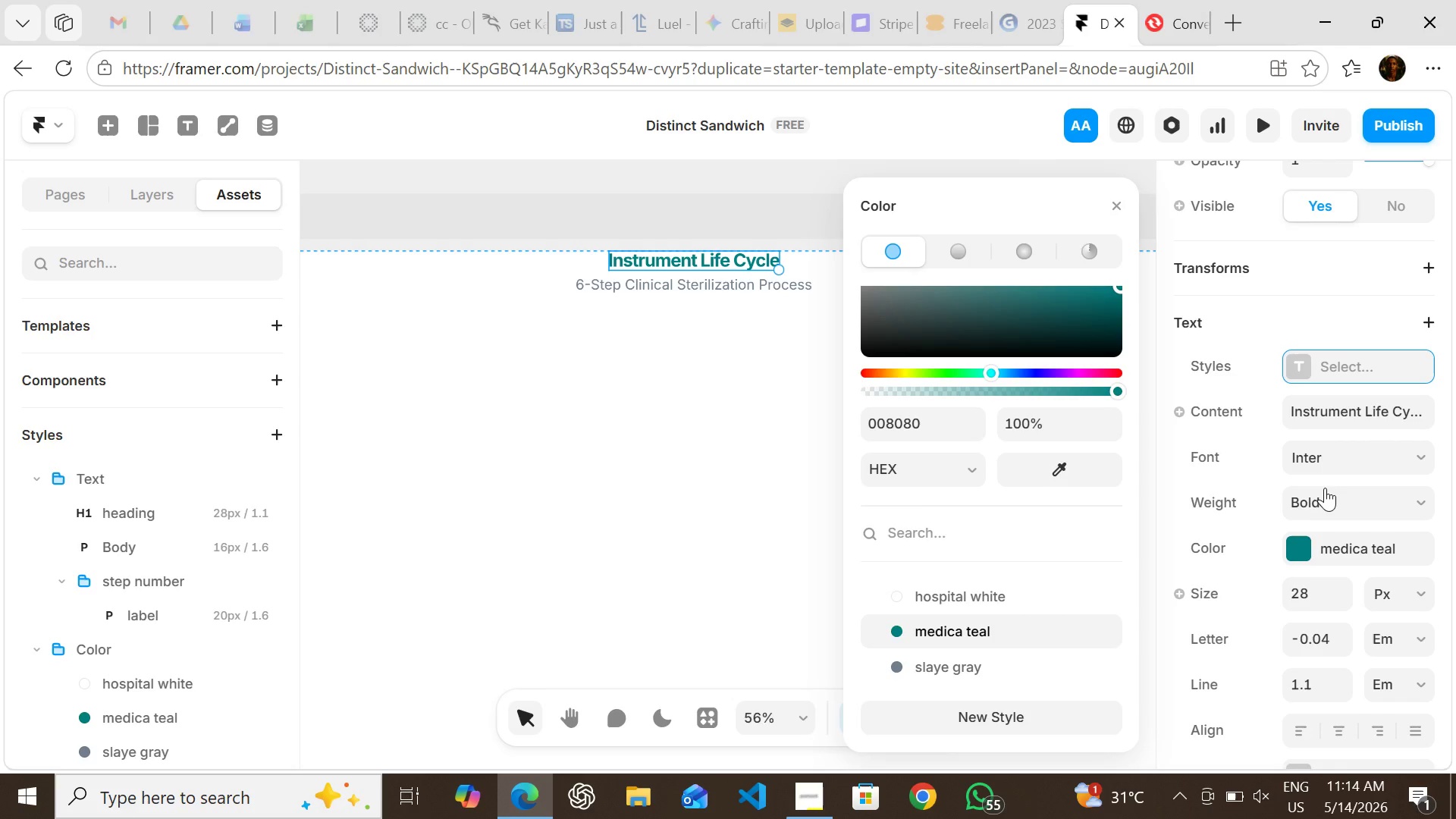 
left_click([1309, 276])
 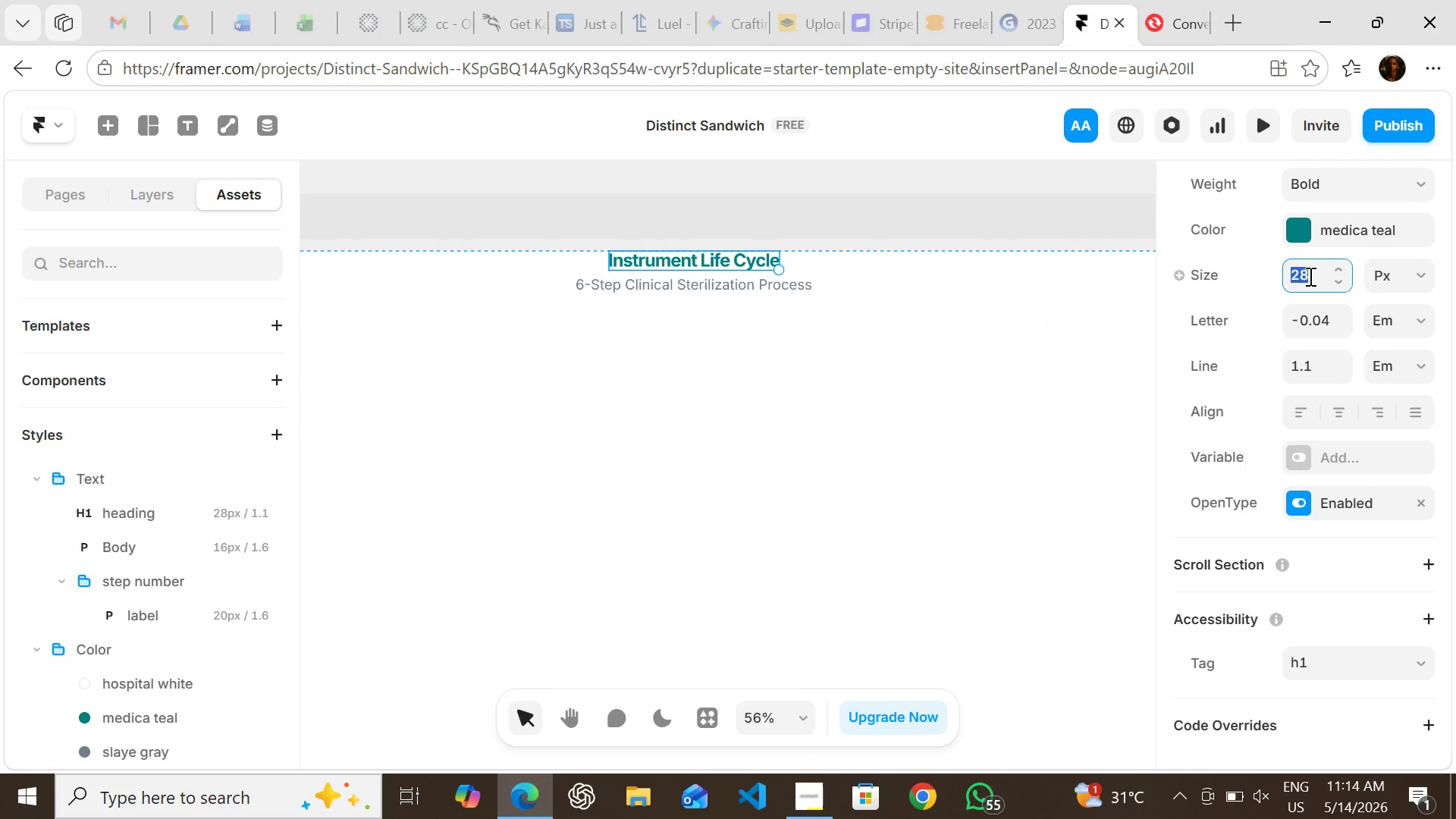 
type(48)
 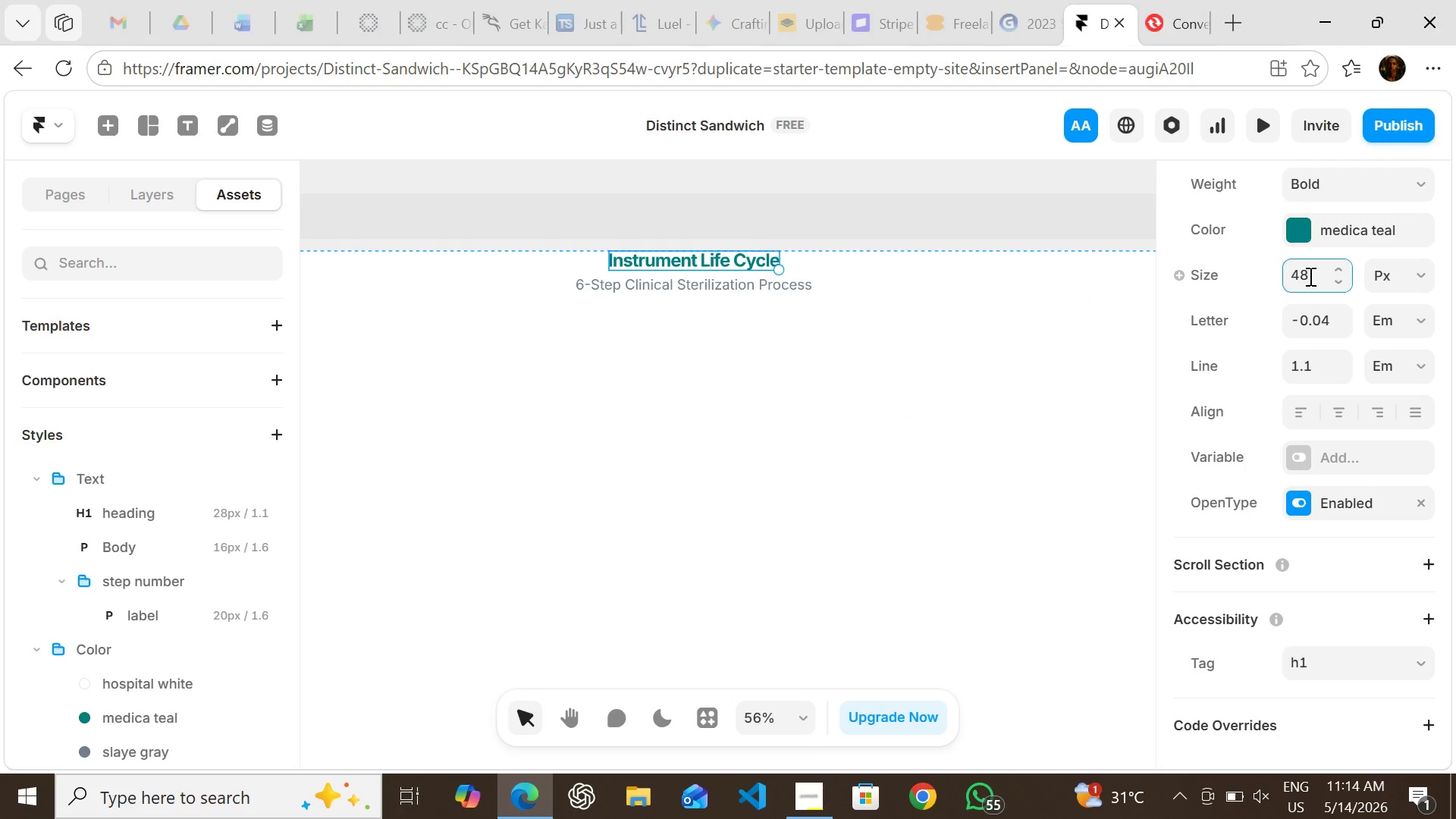 
key(Enter)
 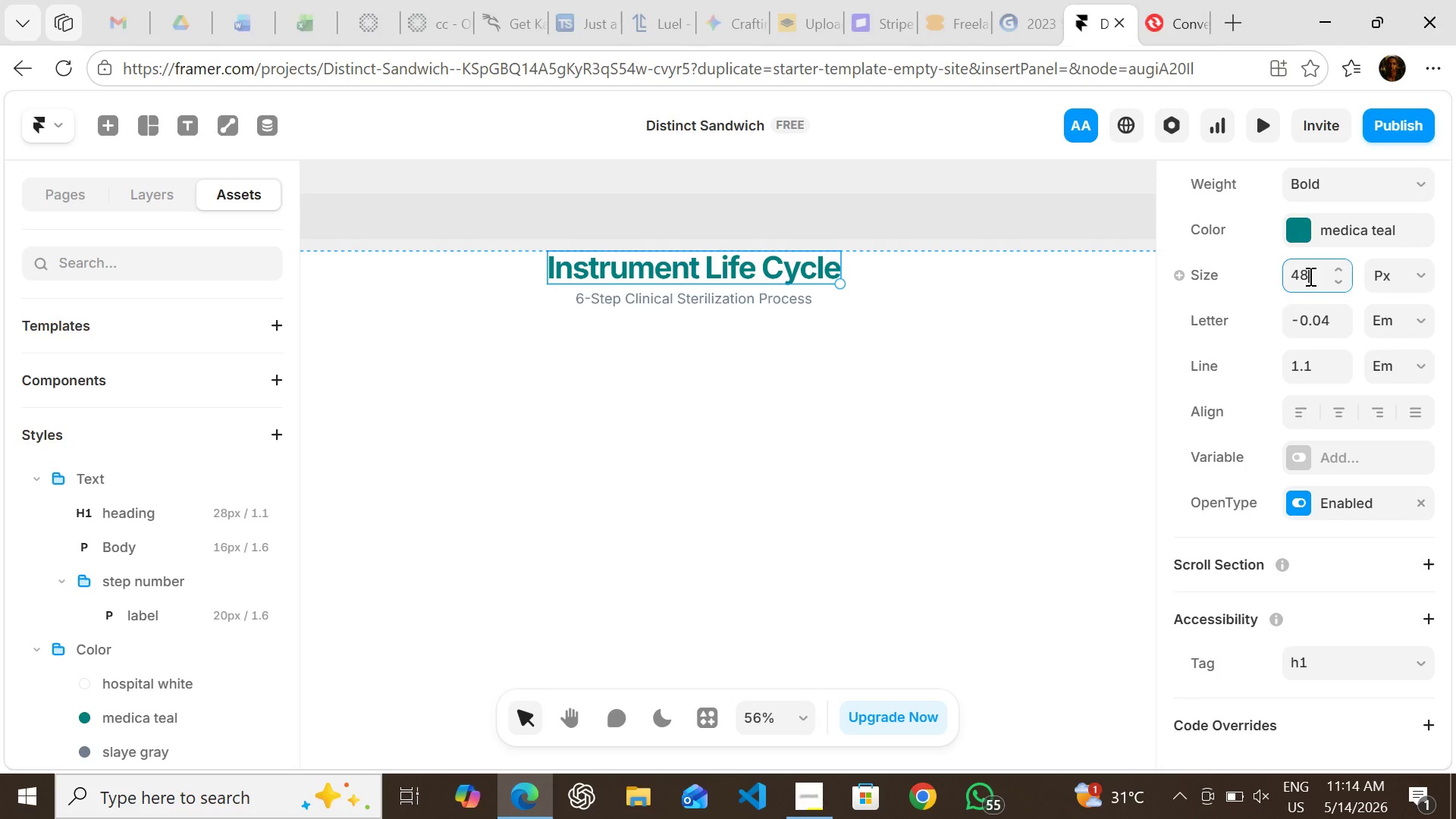 
wait(13.97)
 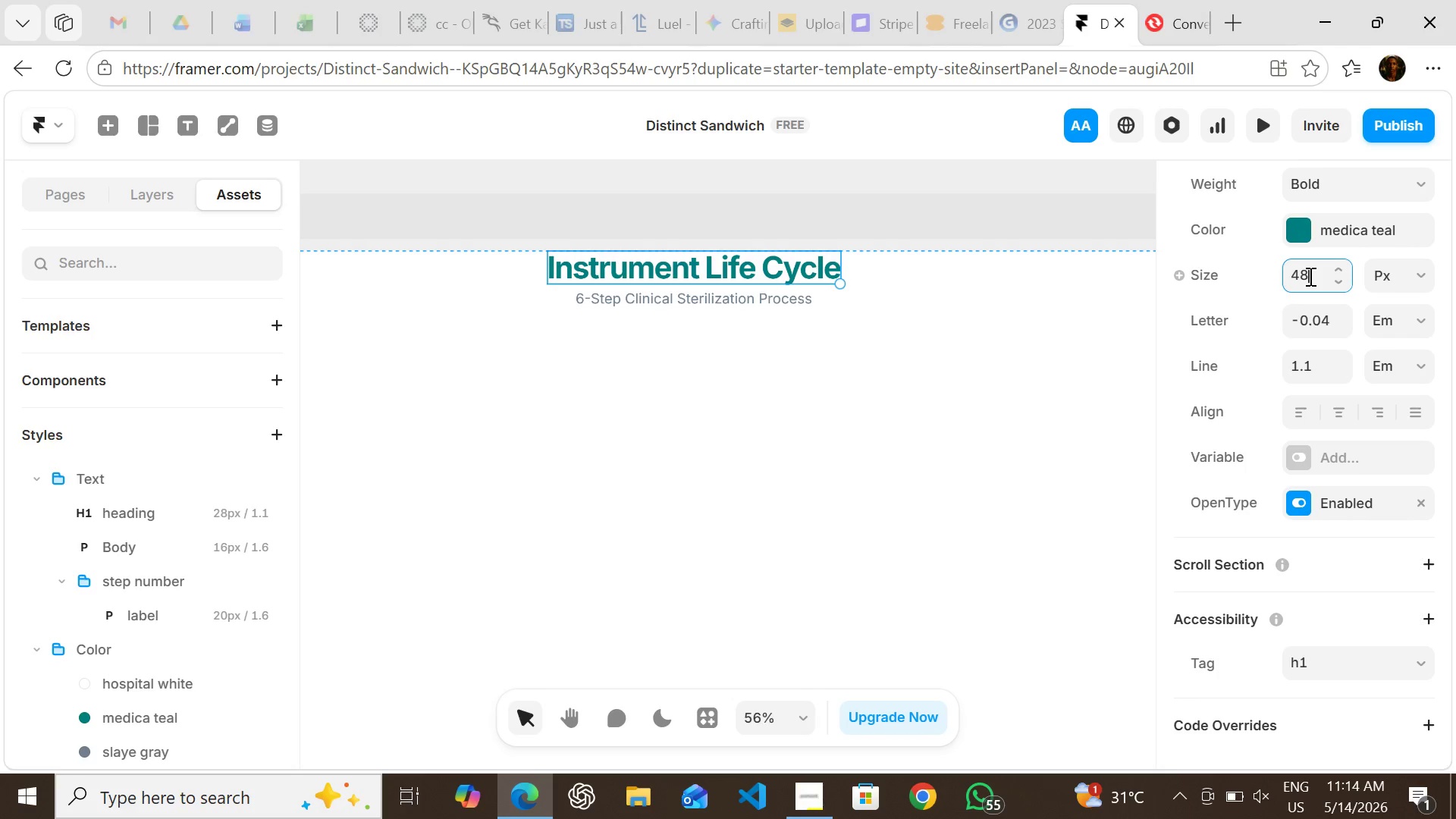 
left_click([720, 399])
 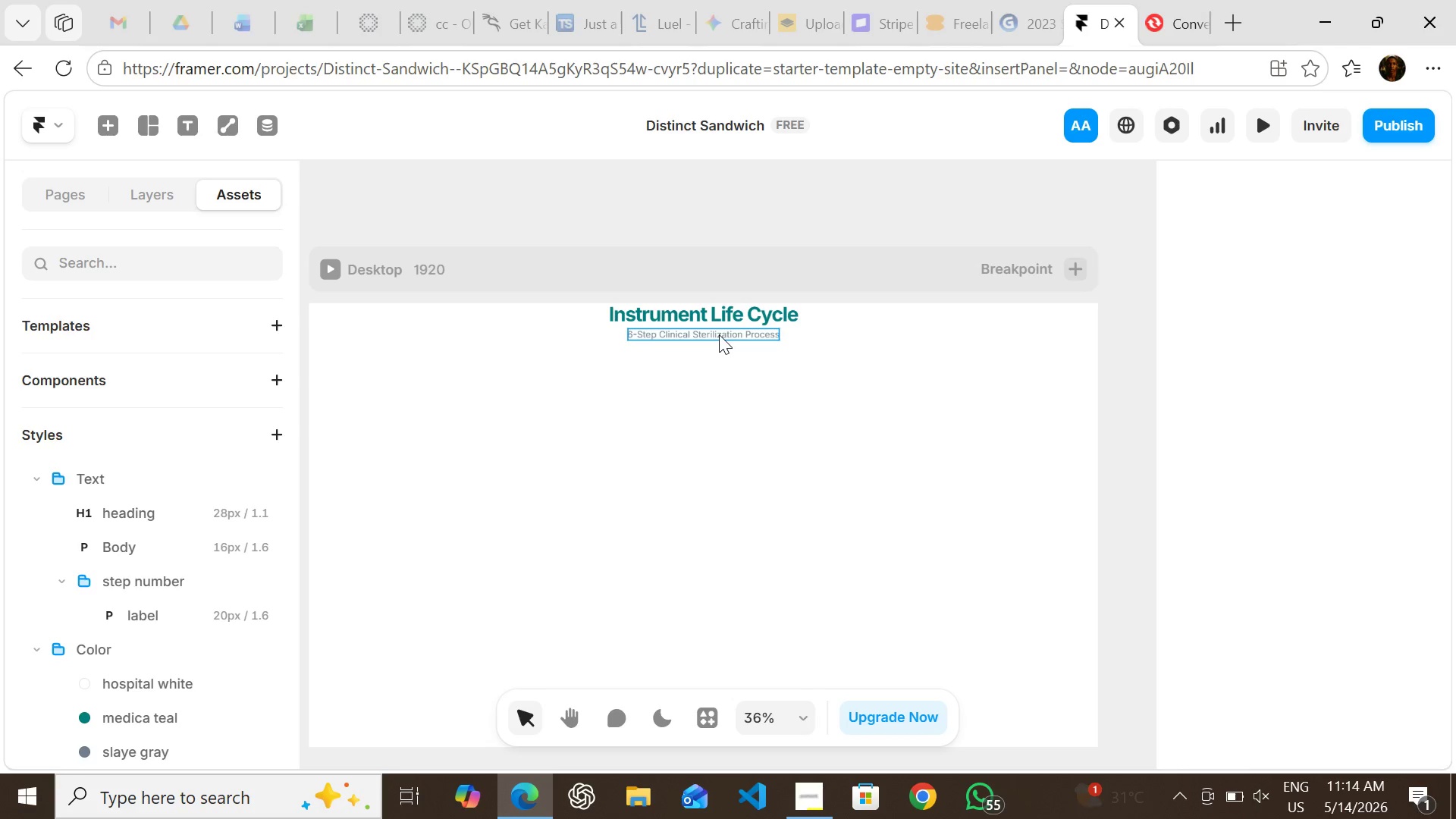 
hold_key(key=ShiftLeft, duration=1.53)
left_click([695, 334])
 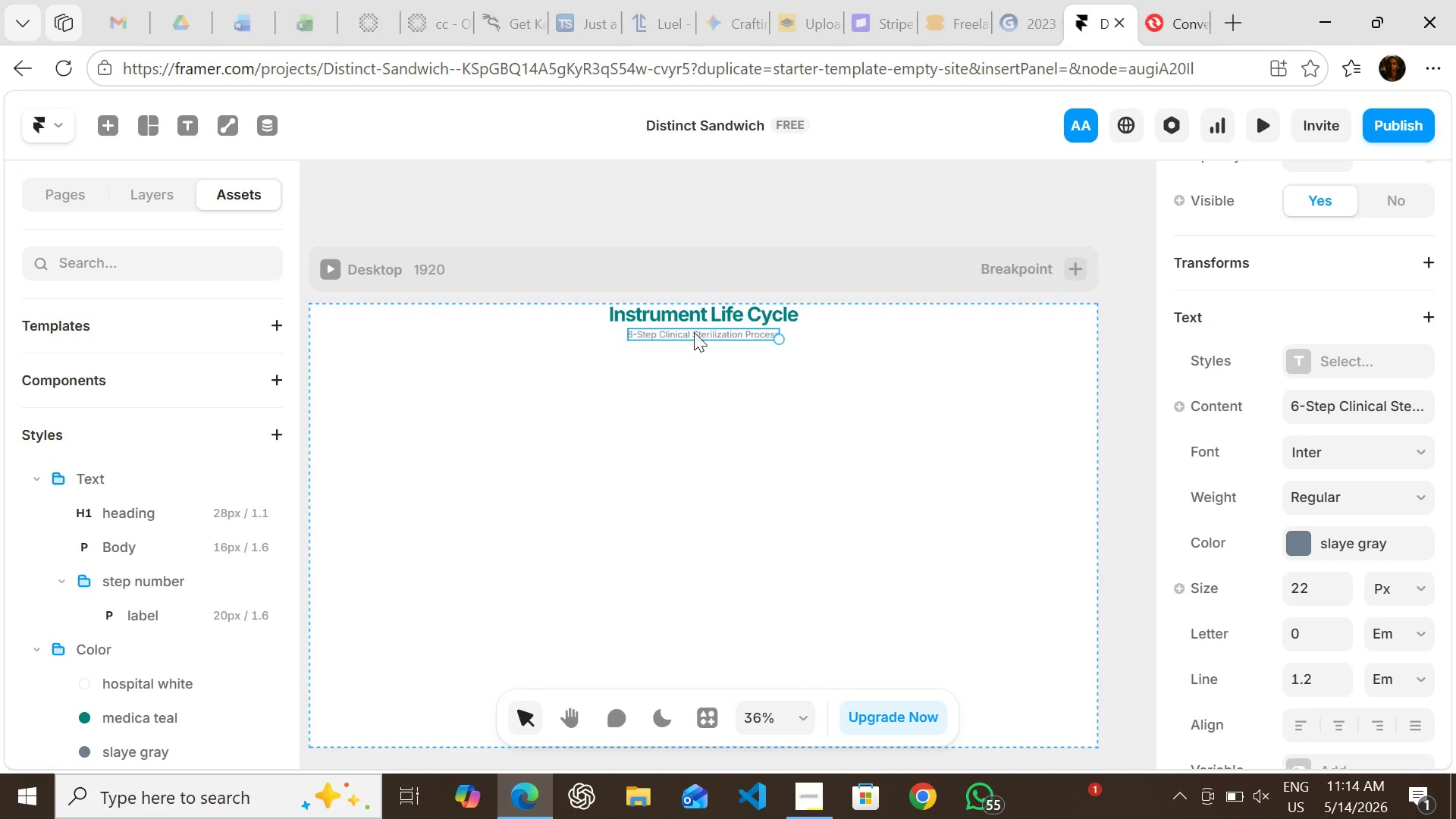 
hold_key(key=ShiftLeft, duration=0.94)
left_click([683, 307])
 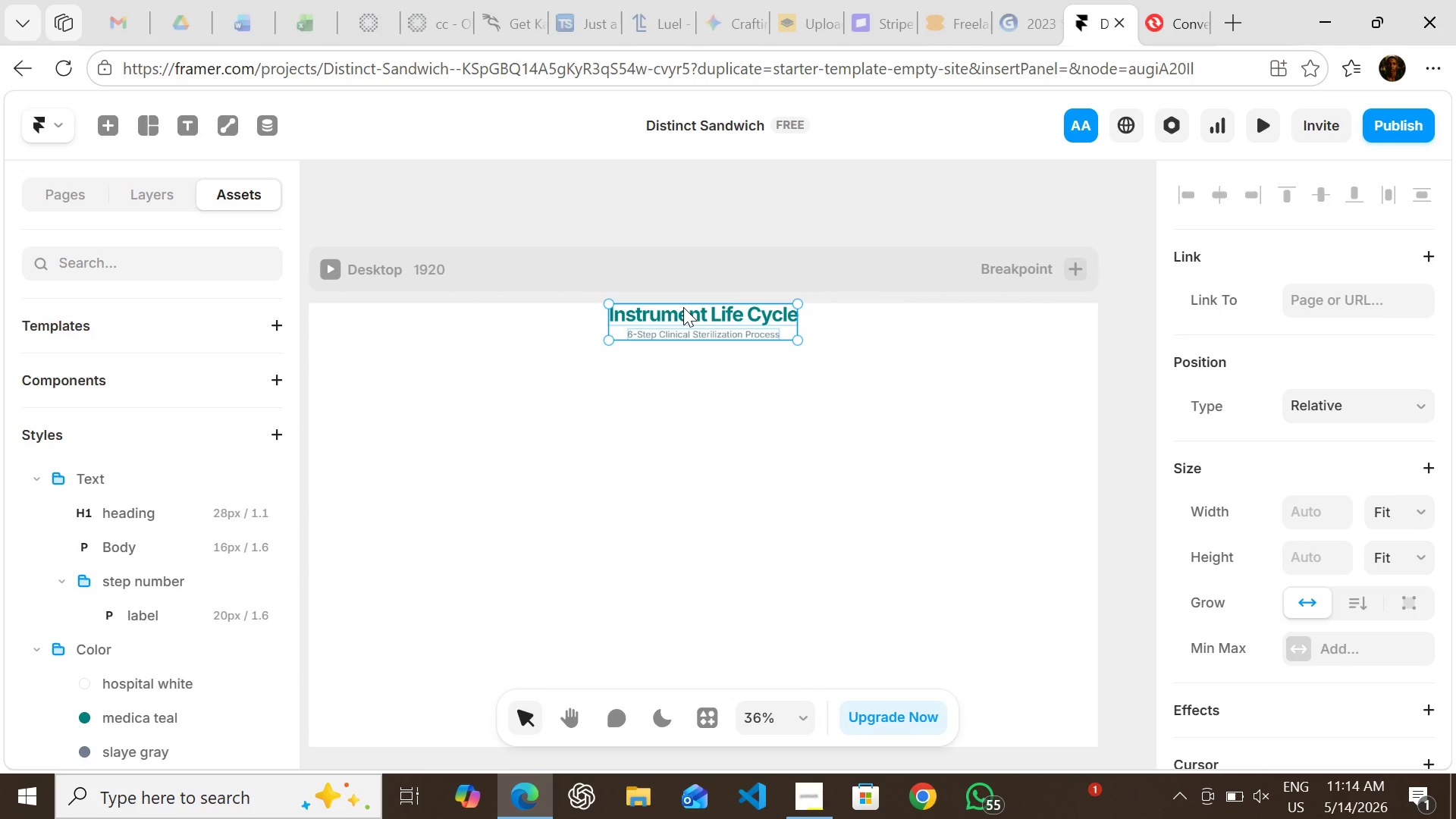 
key(Shift+A)
 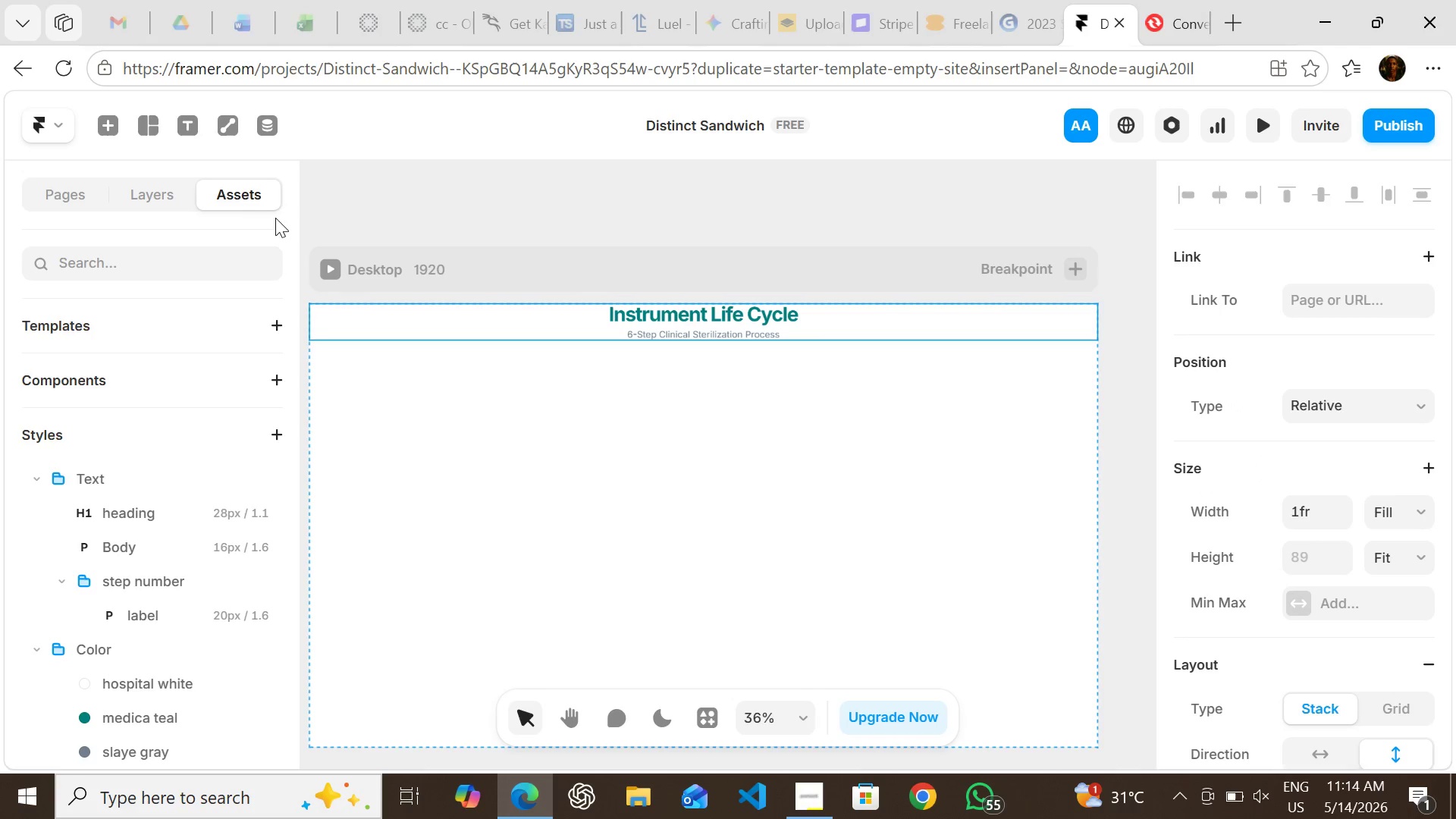 
left_click([153, 198])
 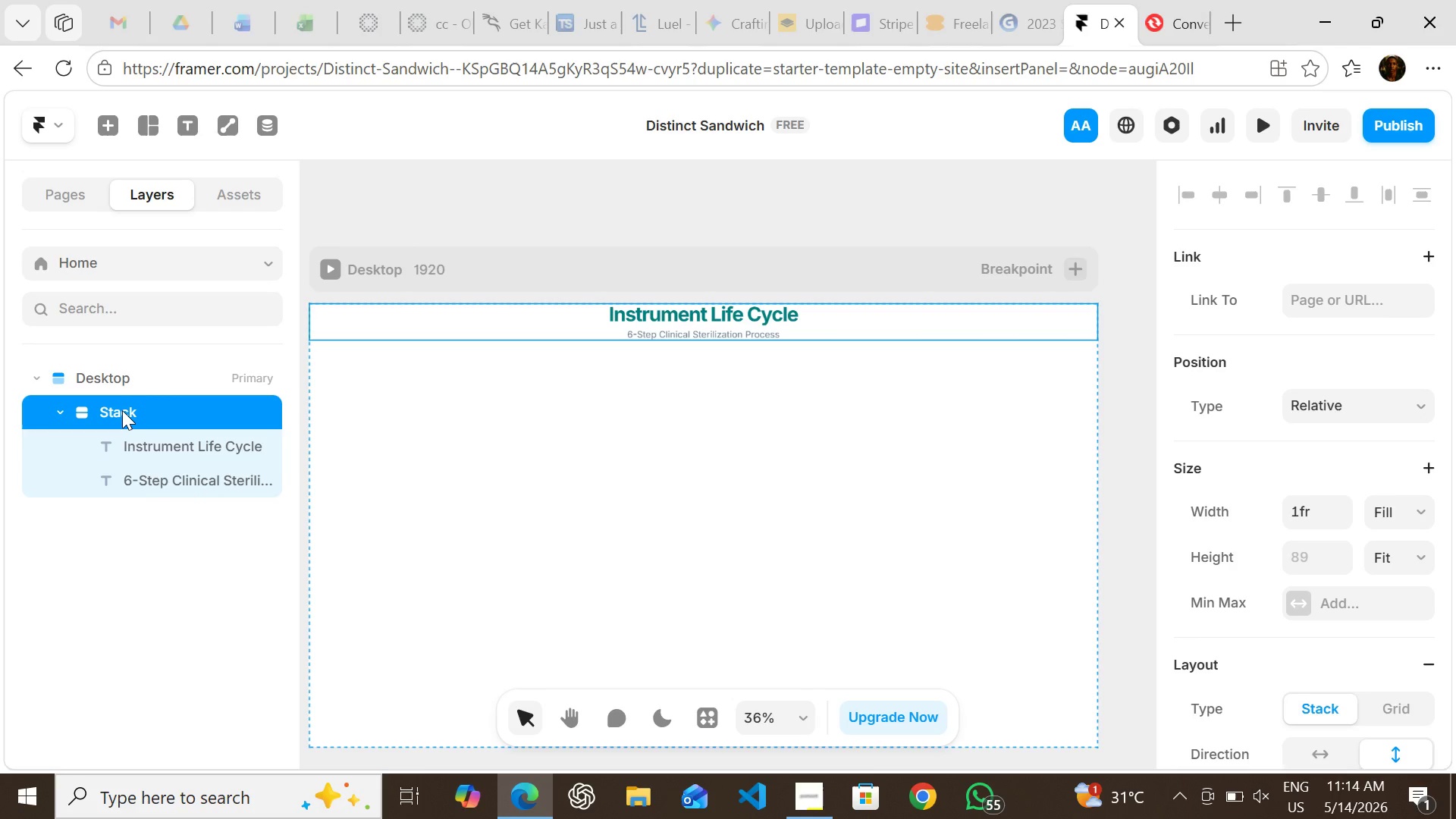 
double_click([122, 410])
 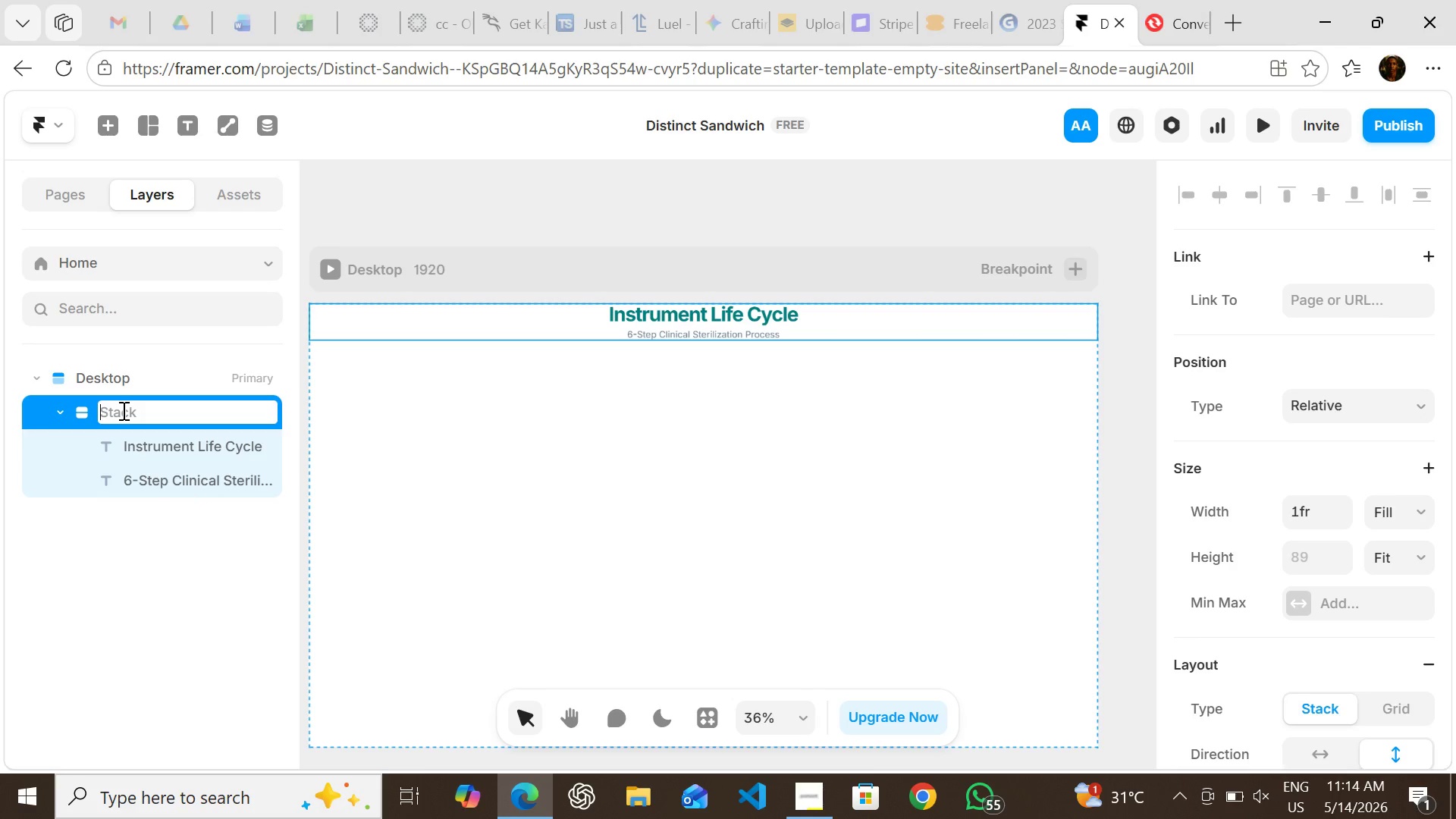 
triple_click([122, 410])
 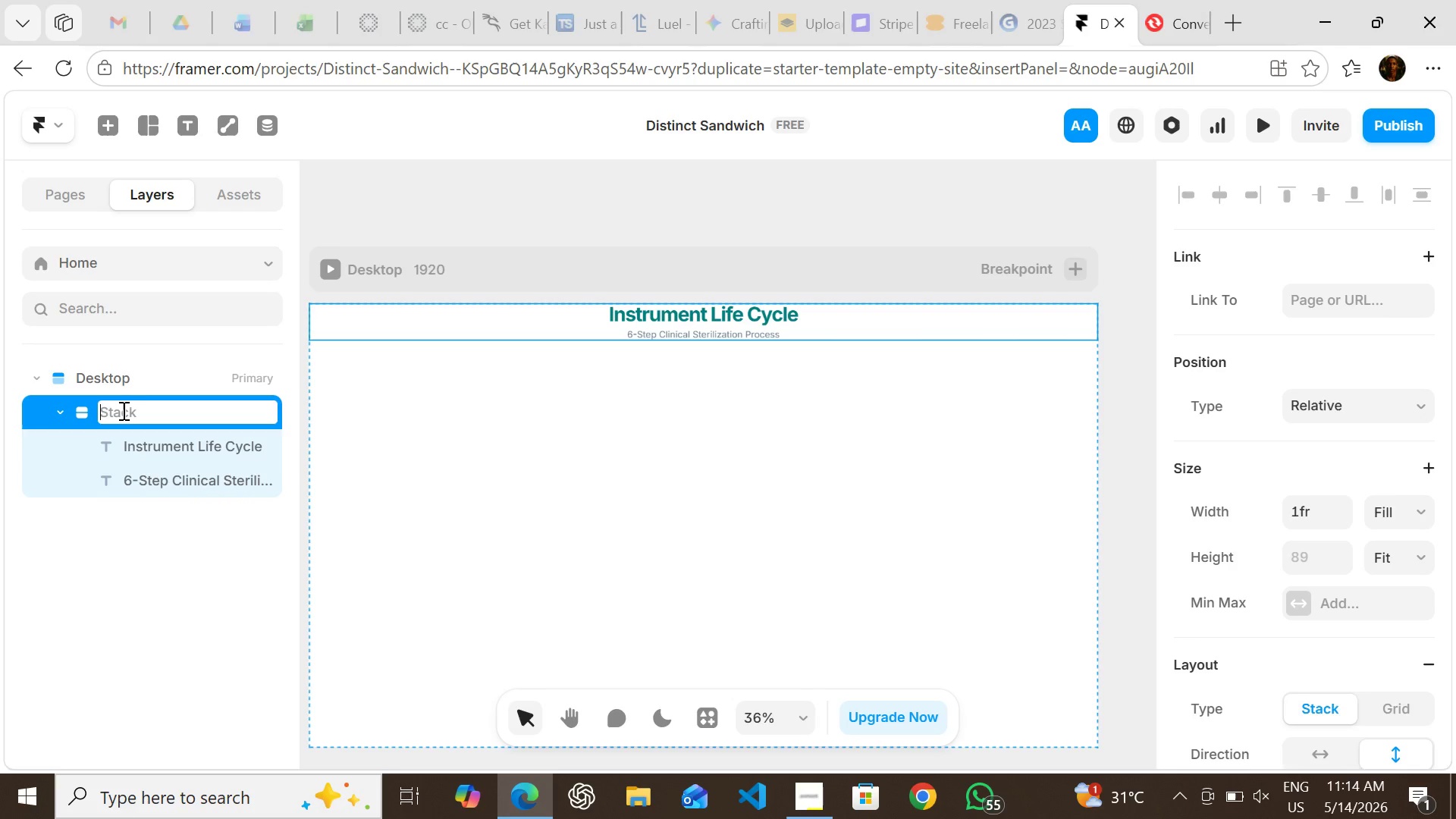 
wait(12.25)
 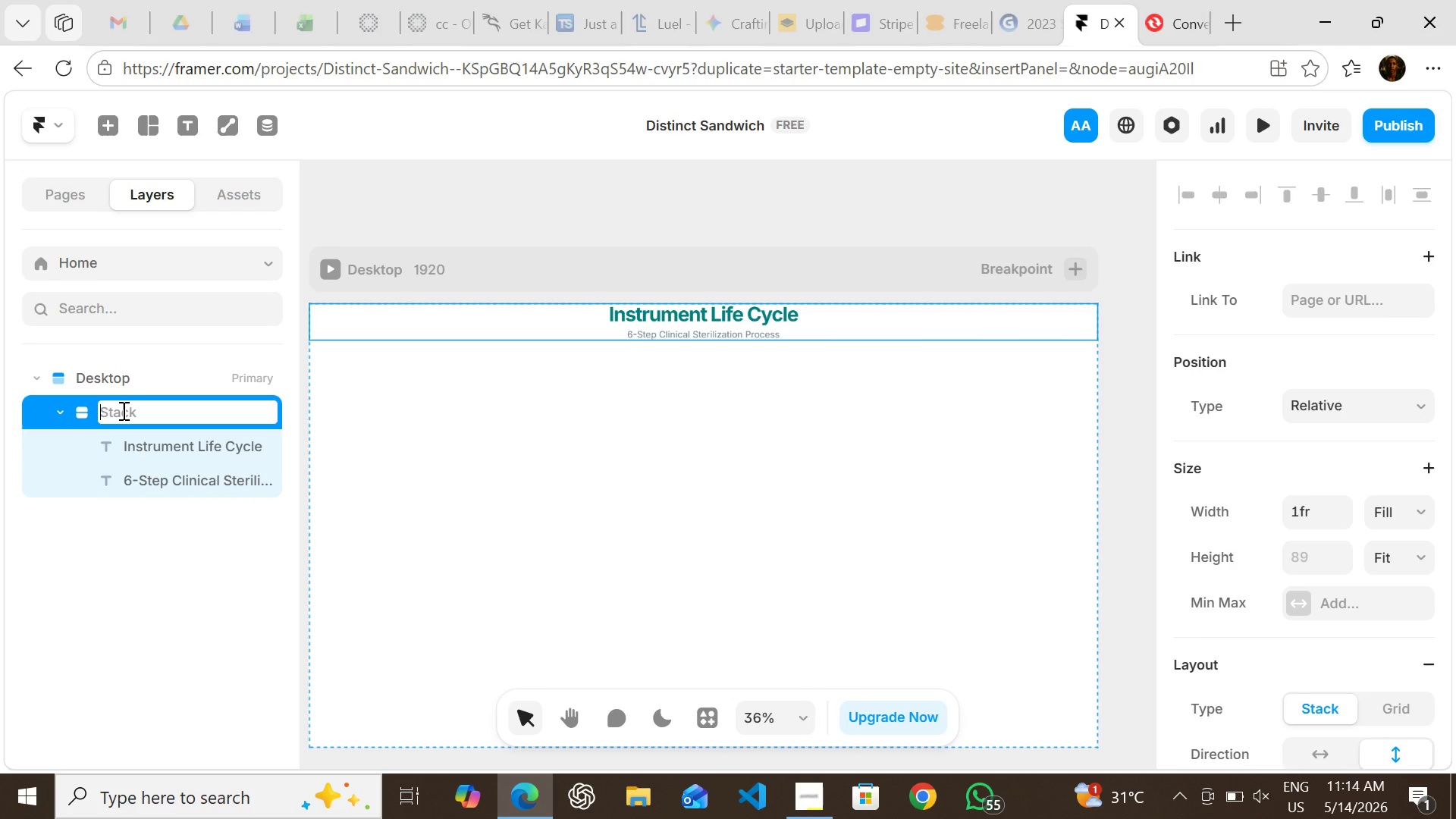 
type(Header)
 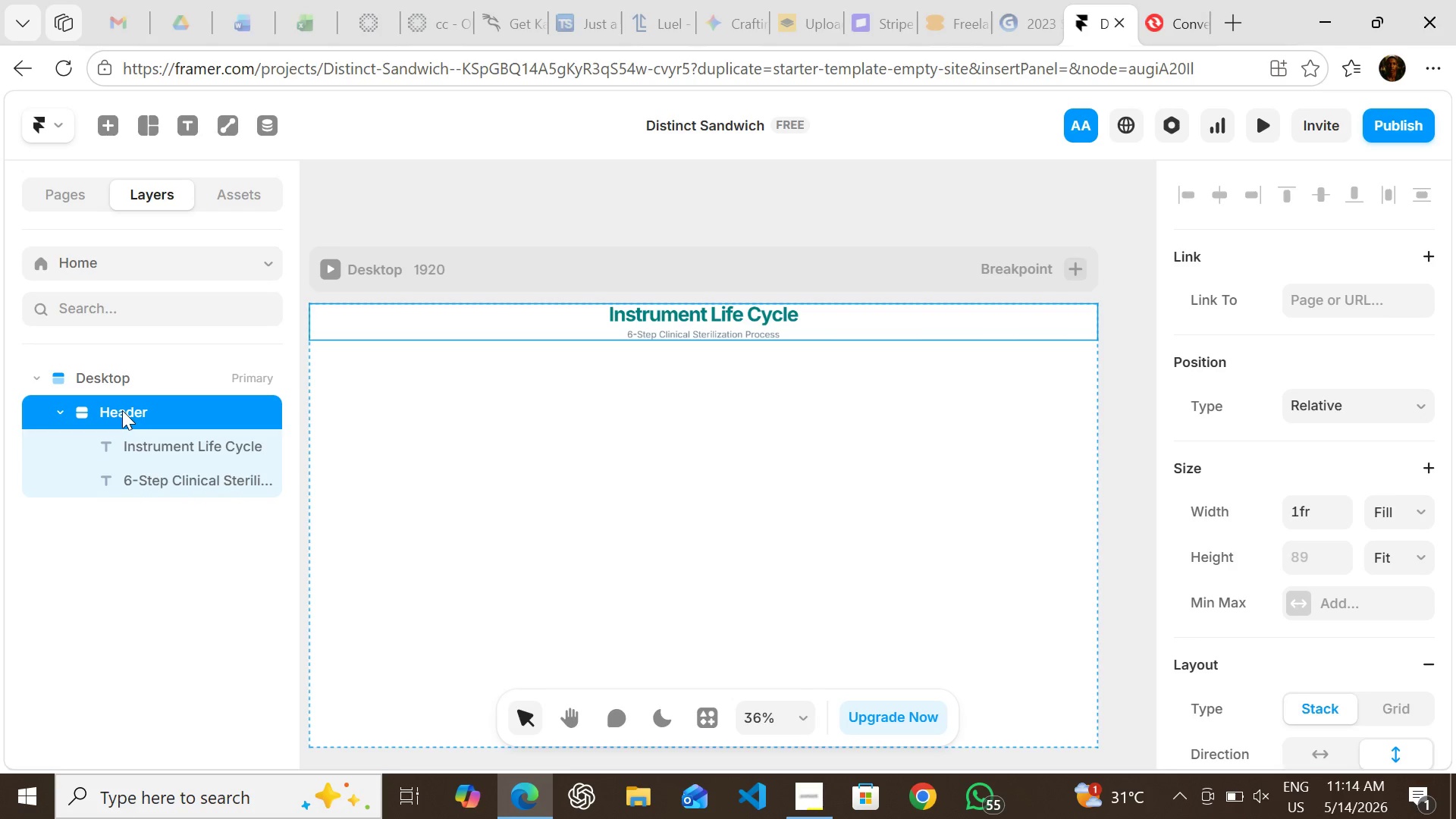 
key(Enter)
 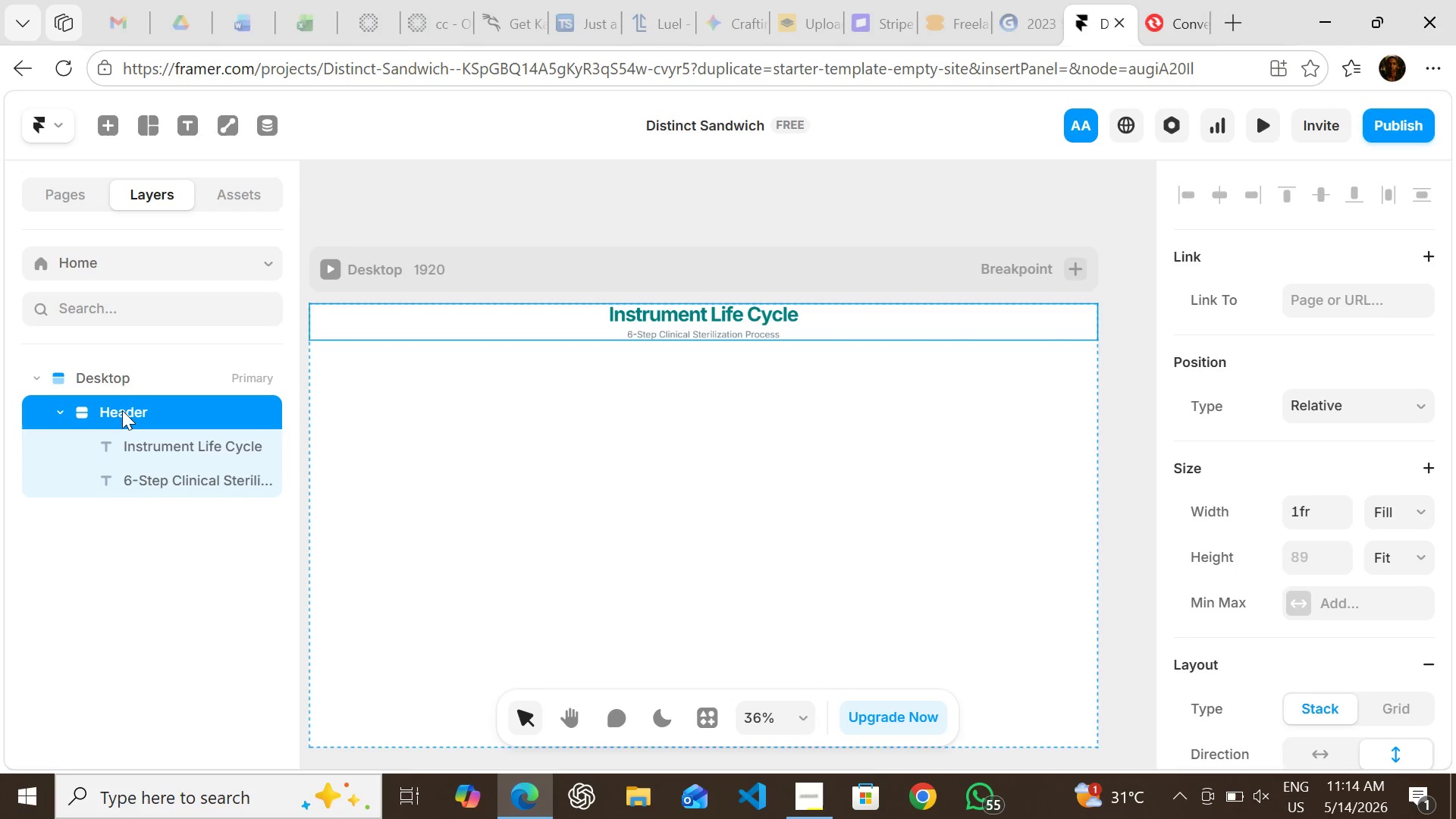 
wait(6.15)
 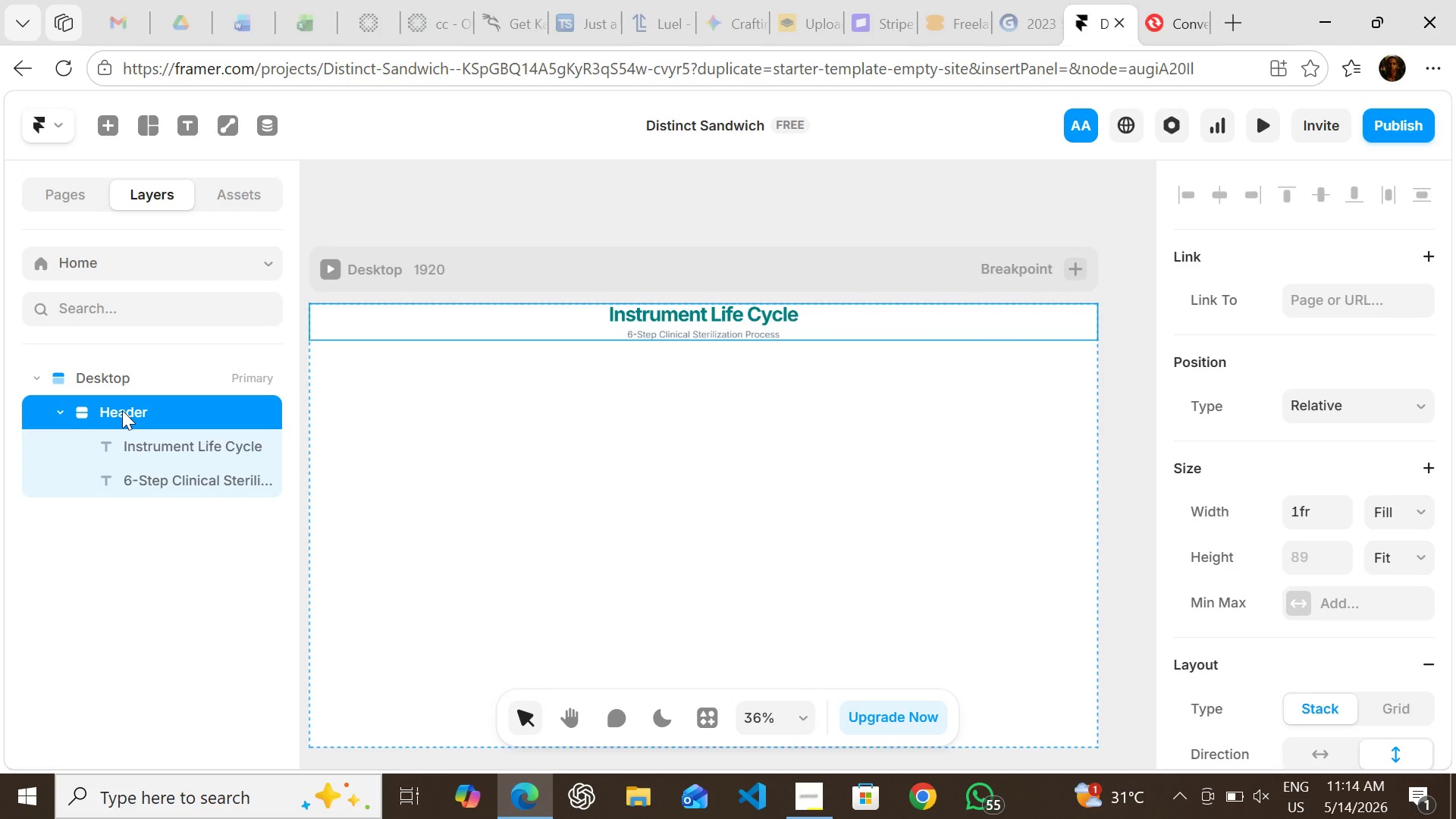 
mouse_move([1263, 483])
 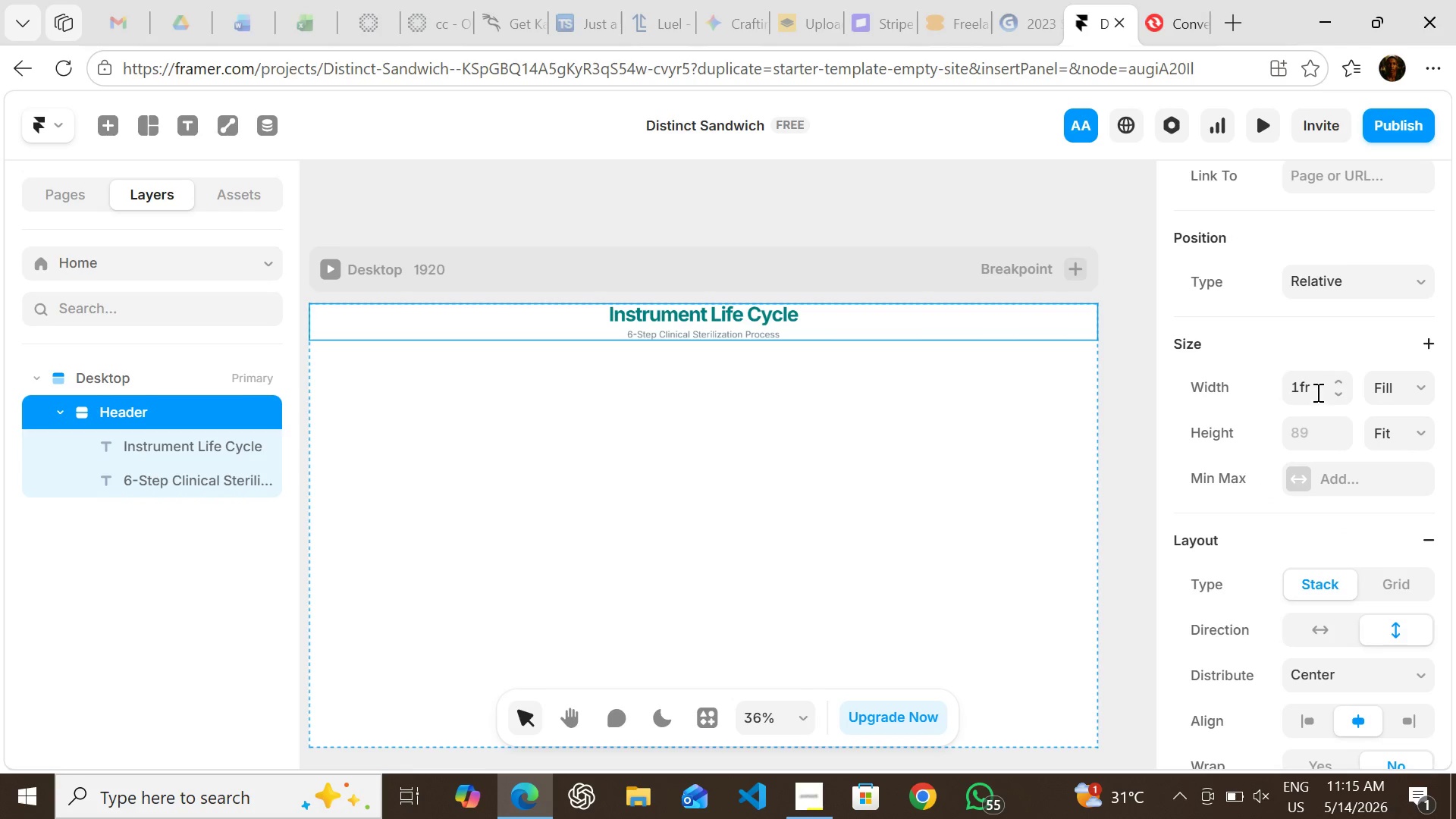 
left_click([1316, 391])
 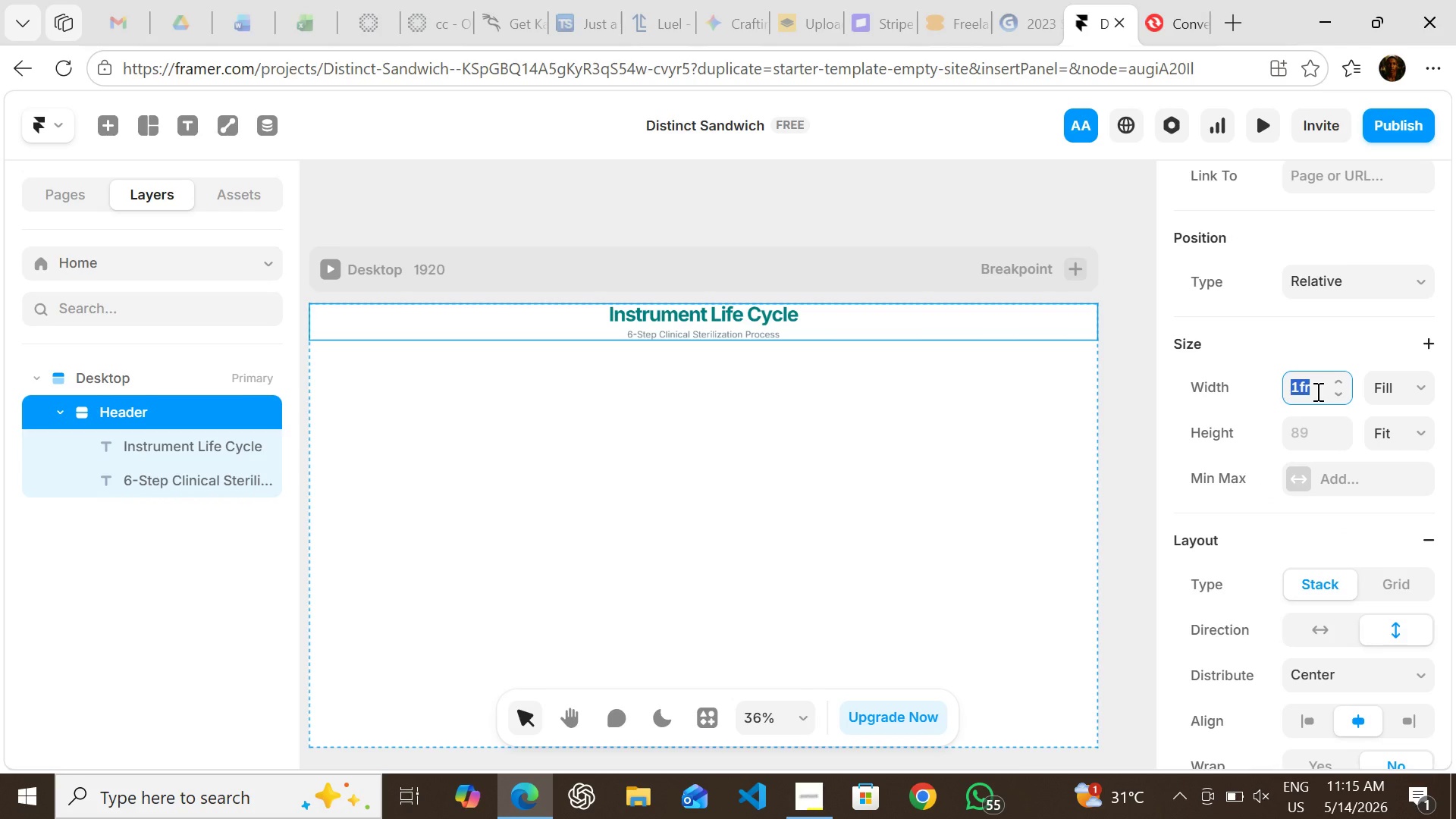 
type(1920)
 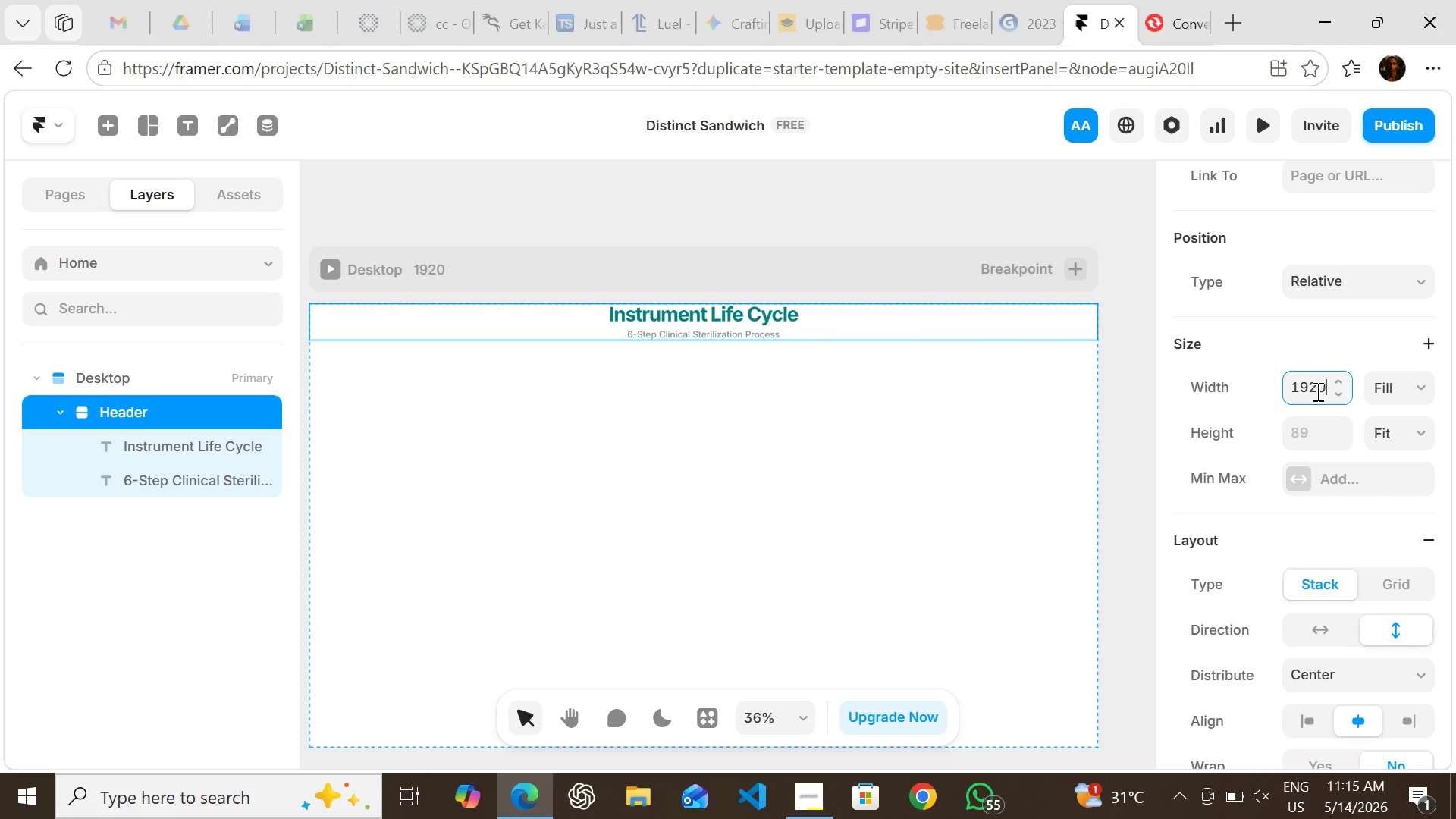 
key(Enter)
 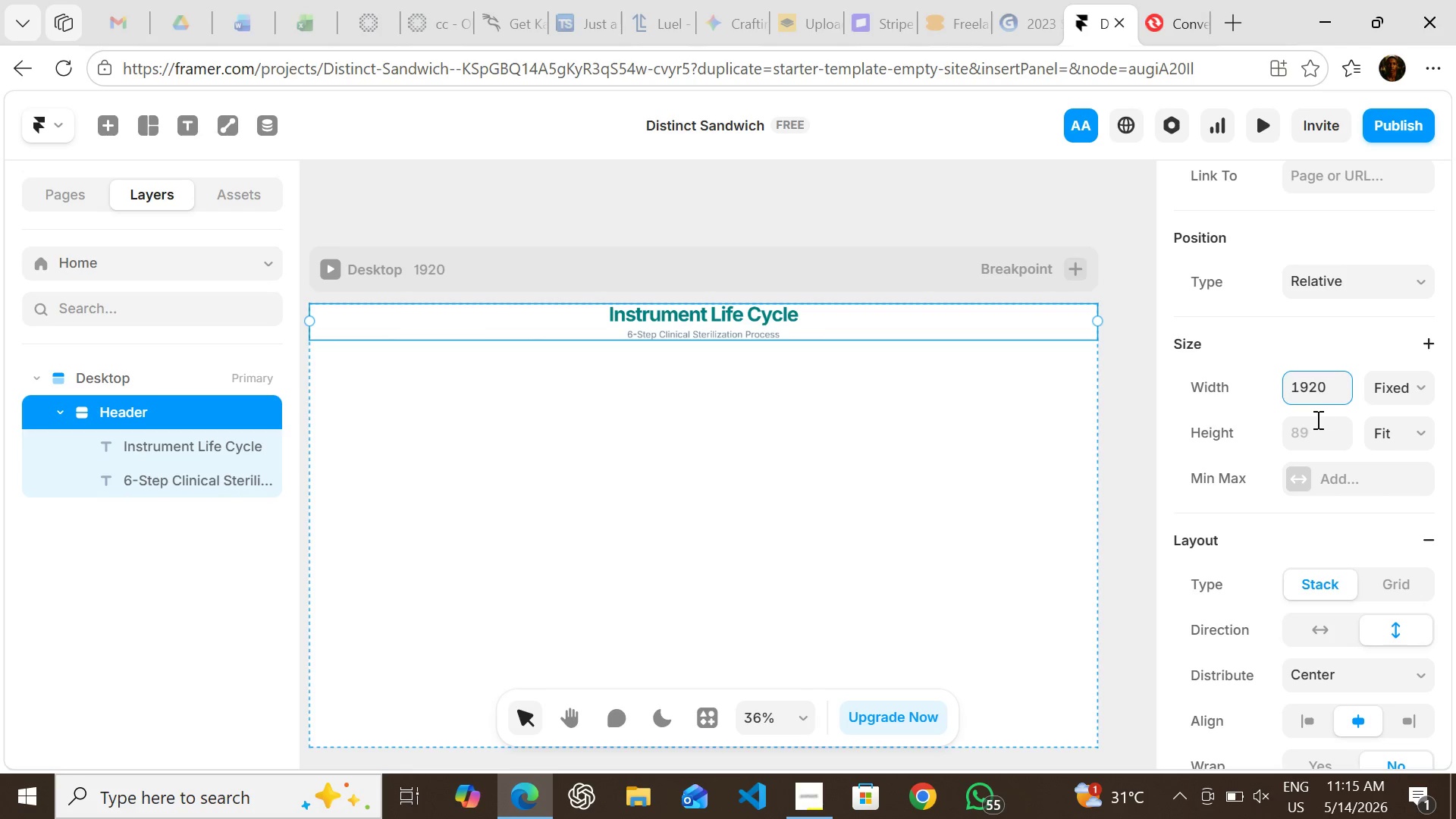 
left_click([1316, 420])
 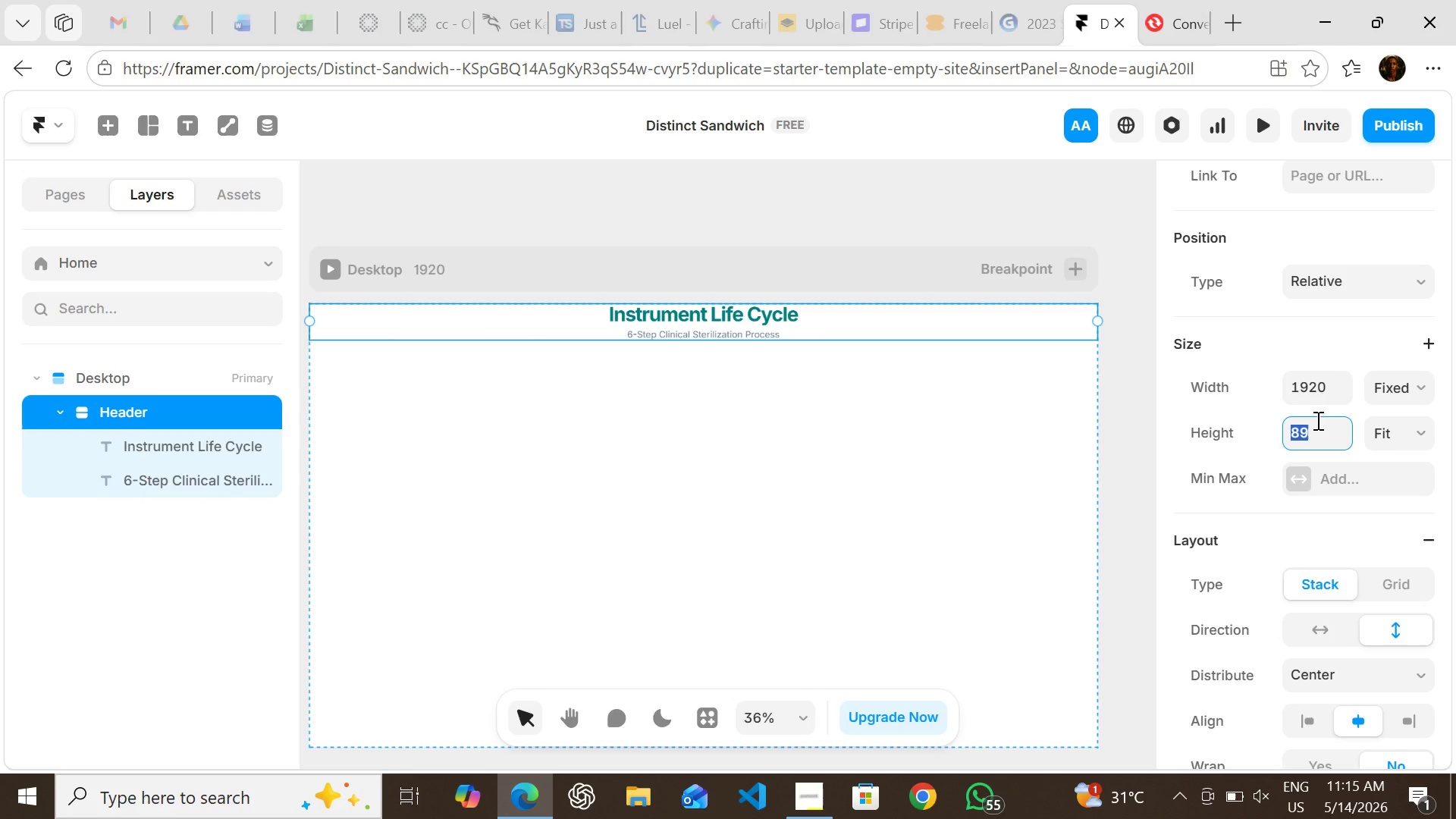 
type(160)
 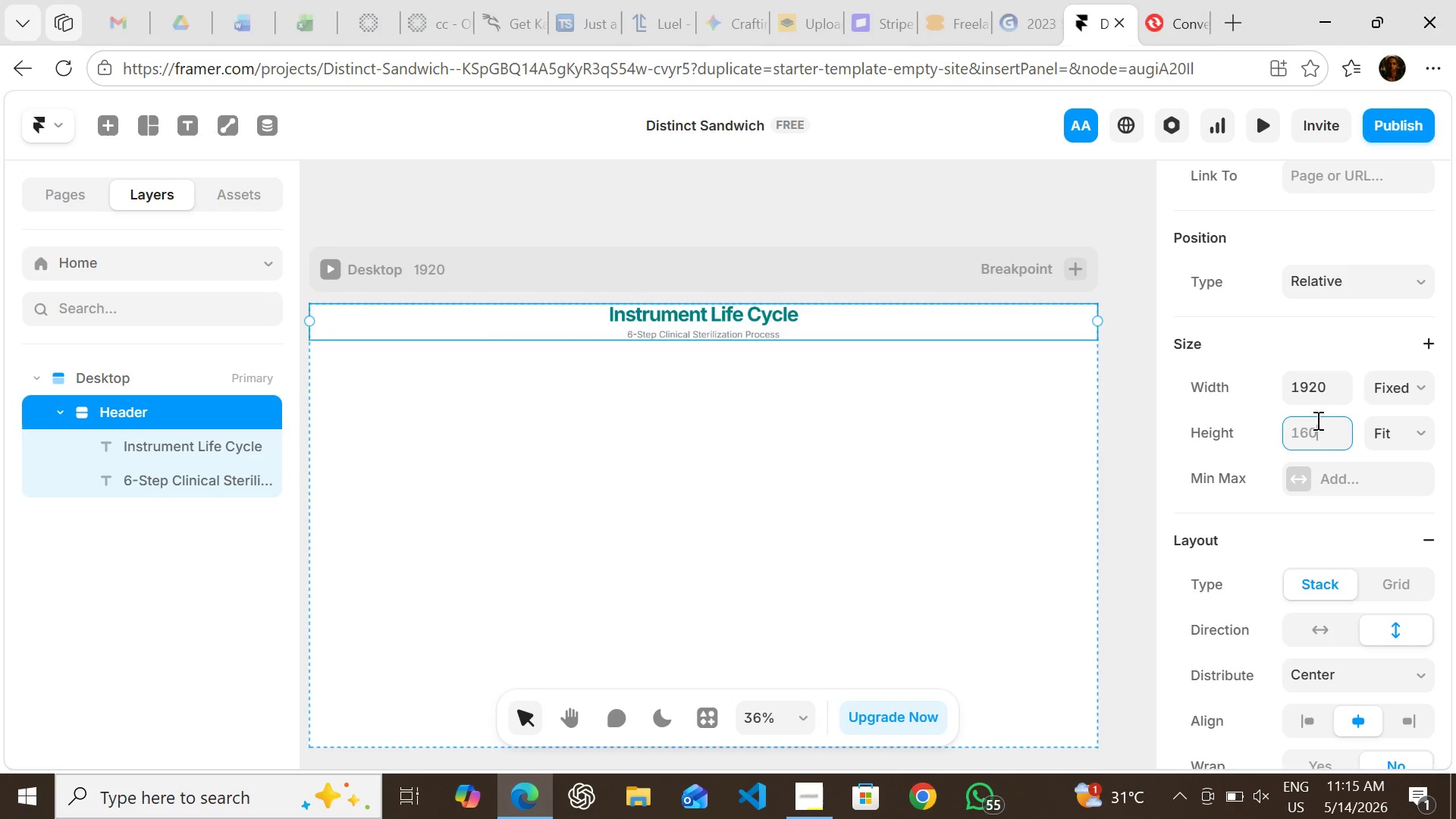 
key(Enter)
 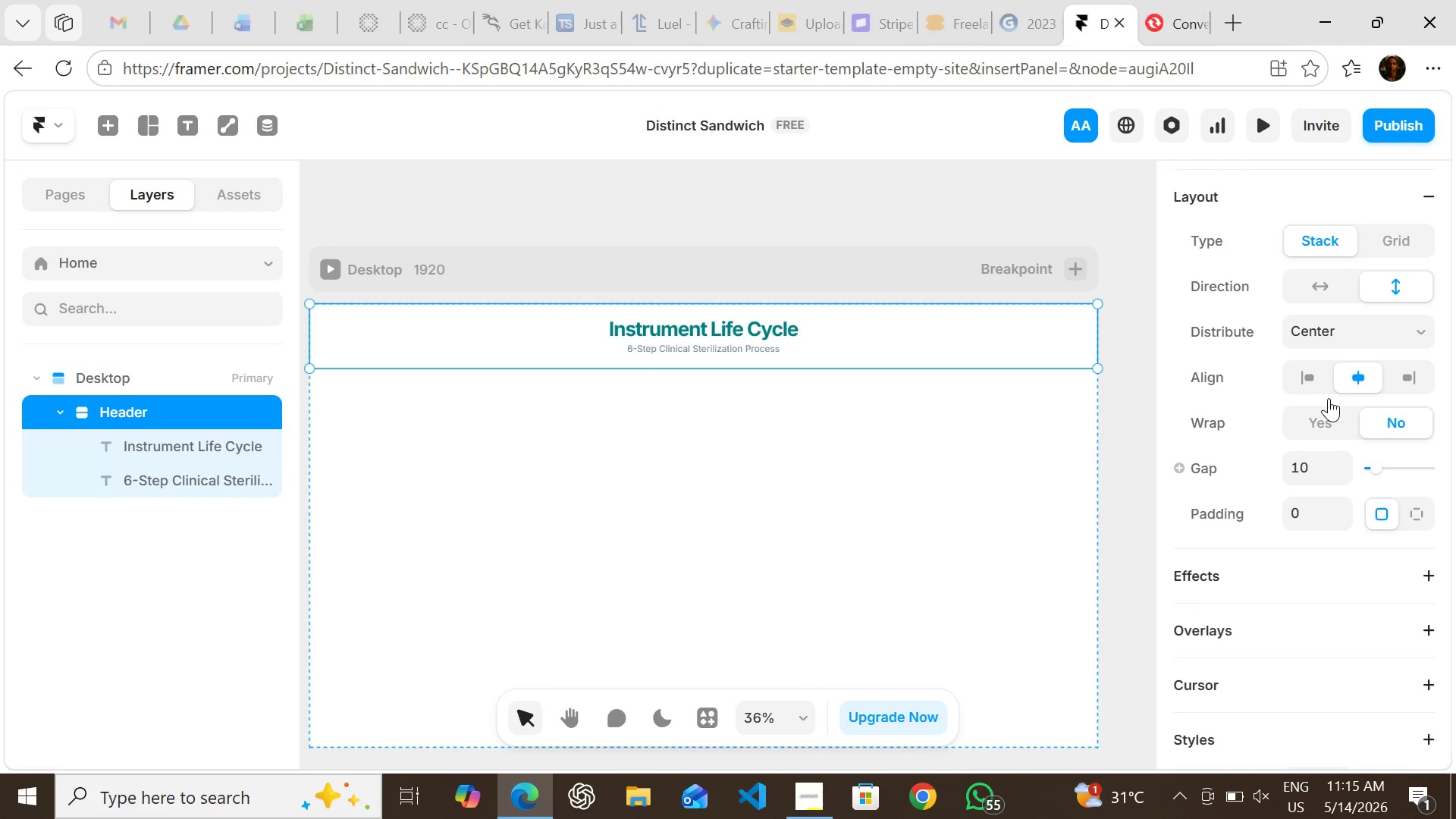 
wait(23.19)
 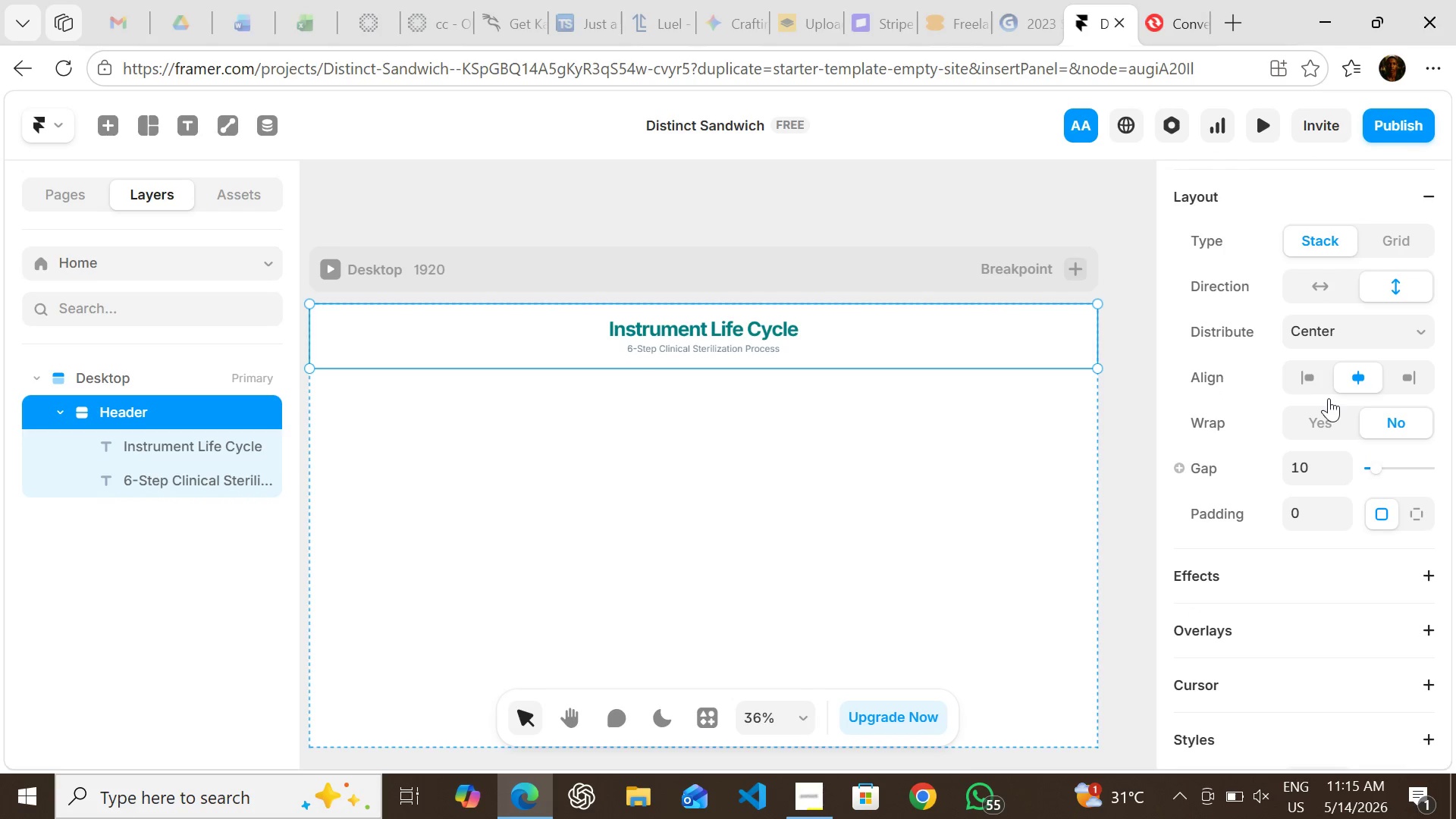 
left_click([1308, 431])
 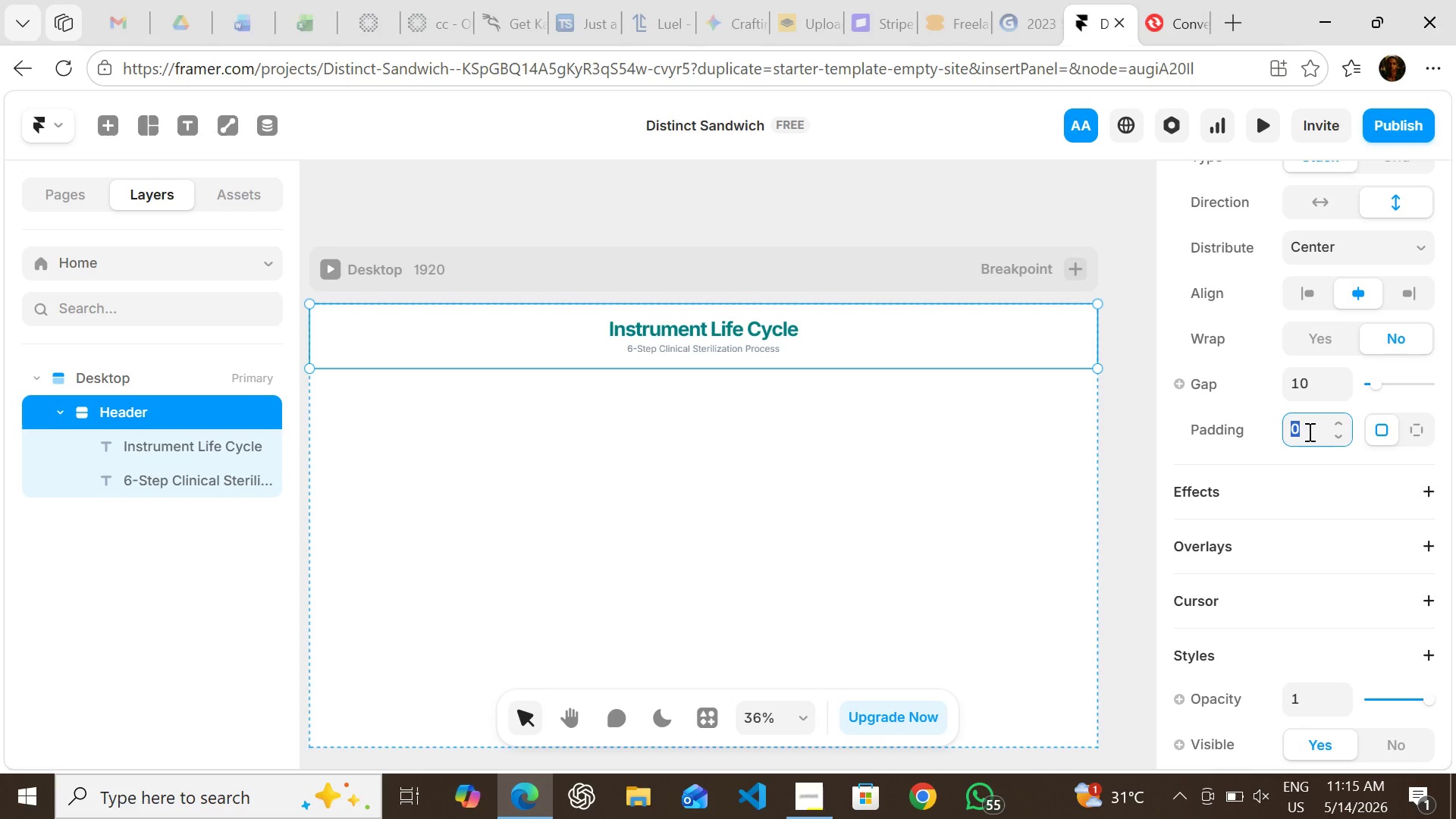 
type(48)
 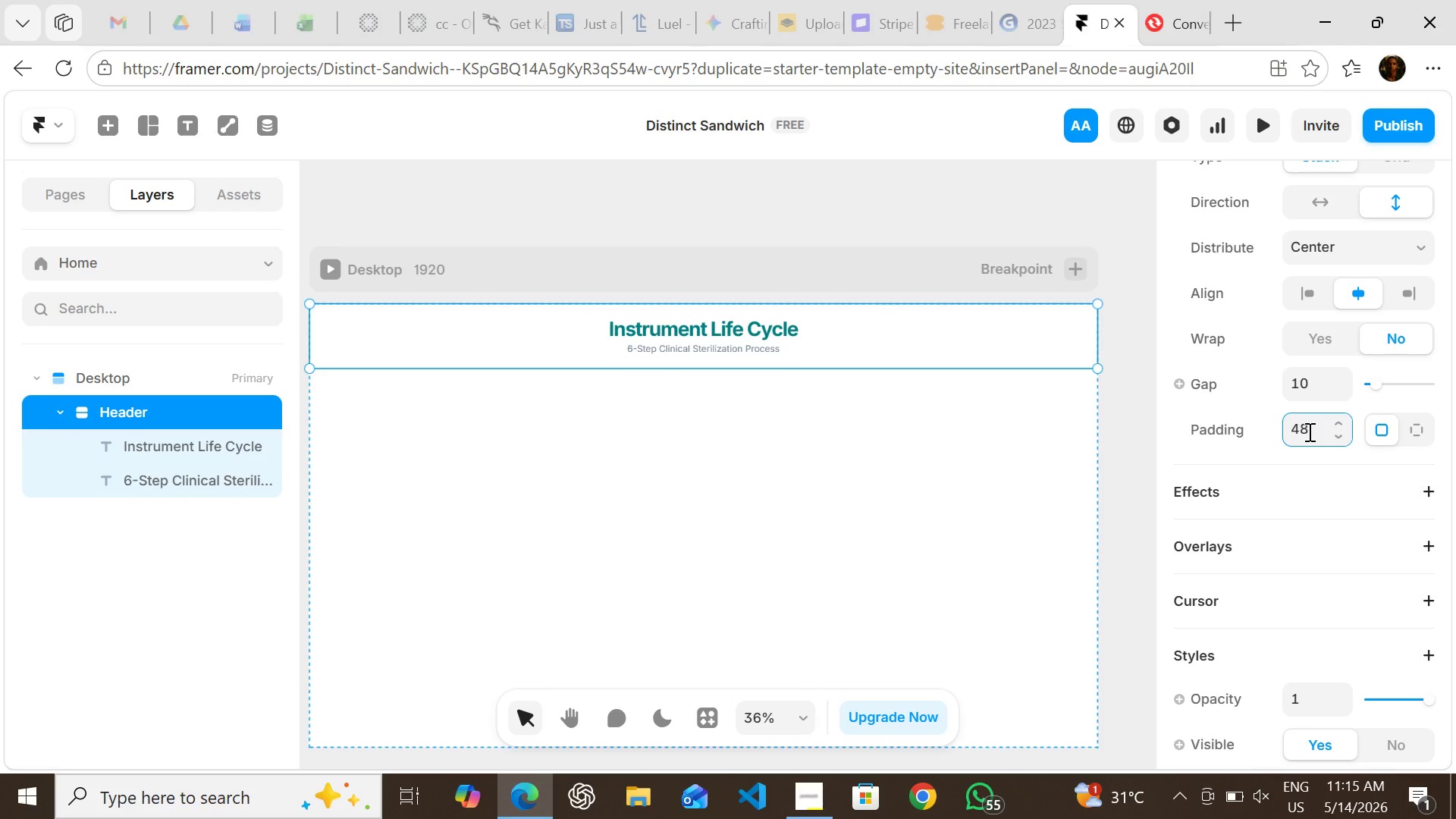 
key(Enter)
 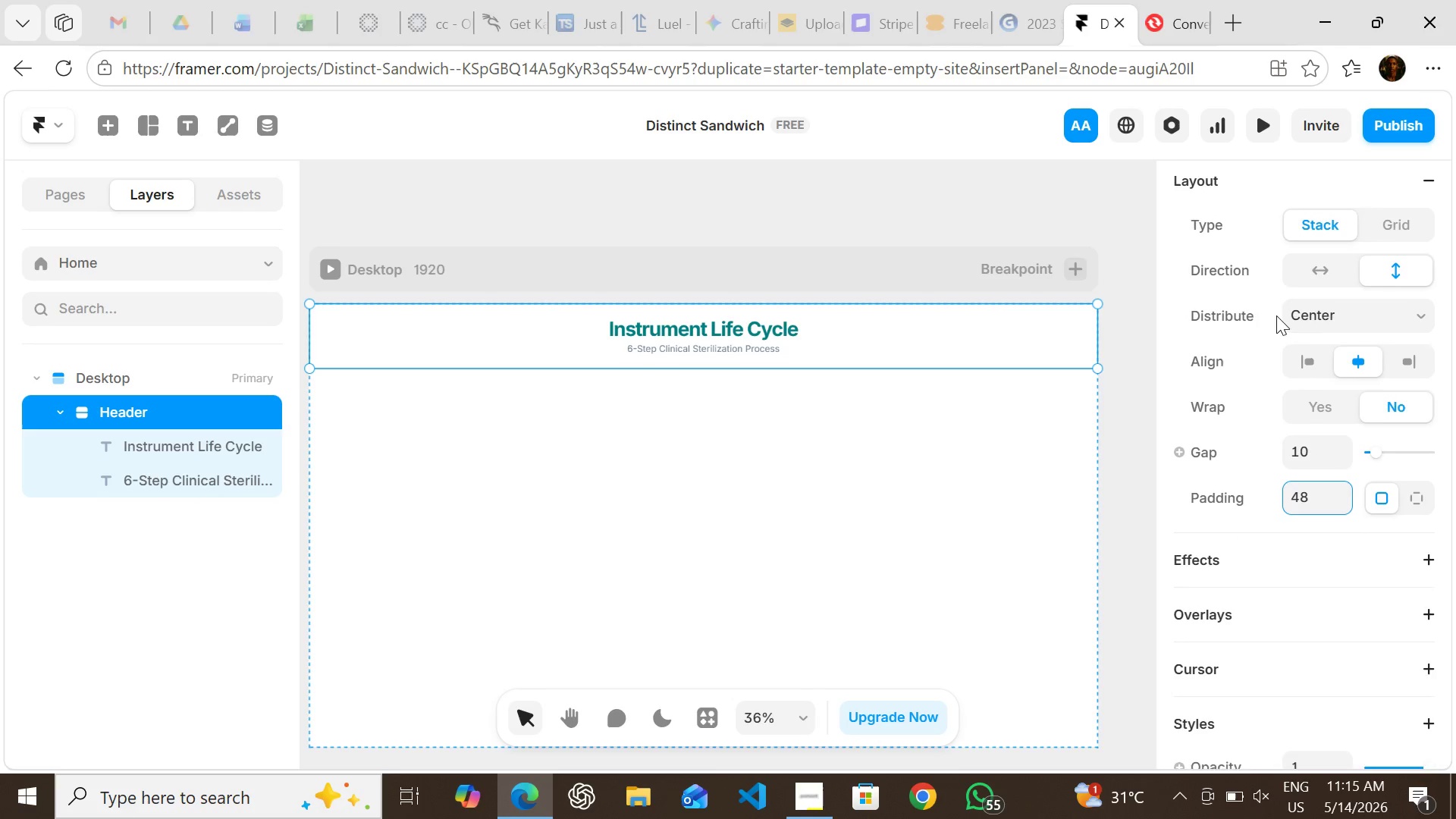 
wait(7.24)
 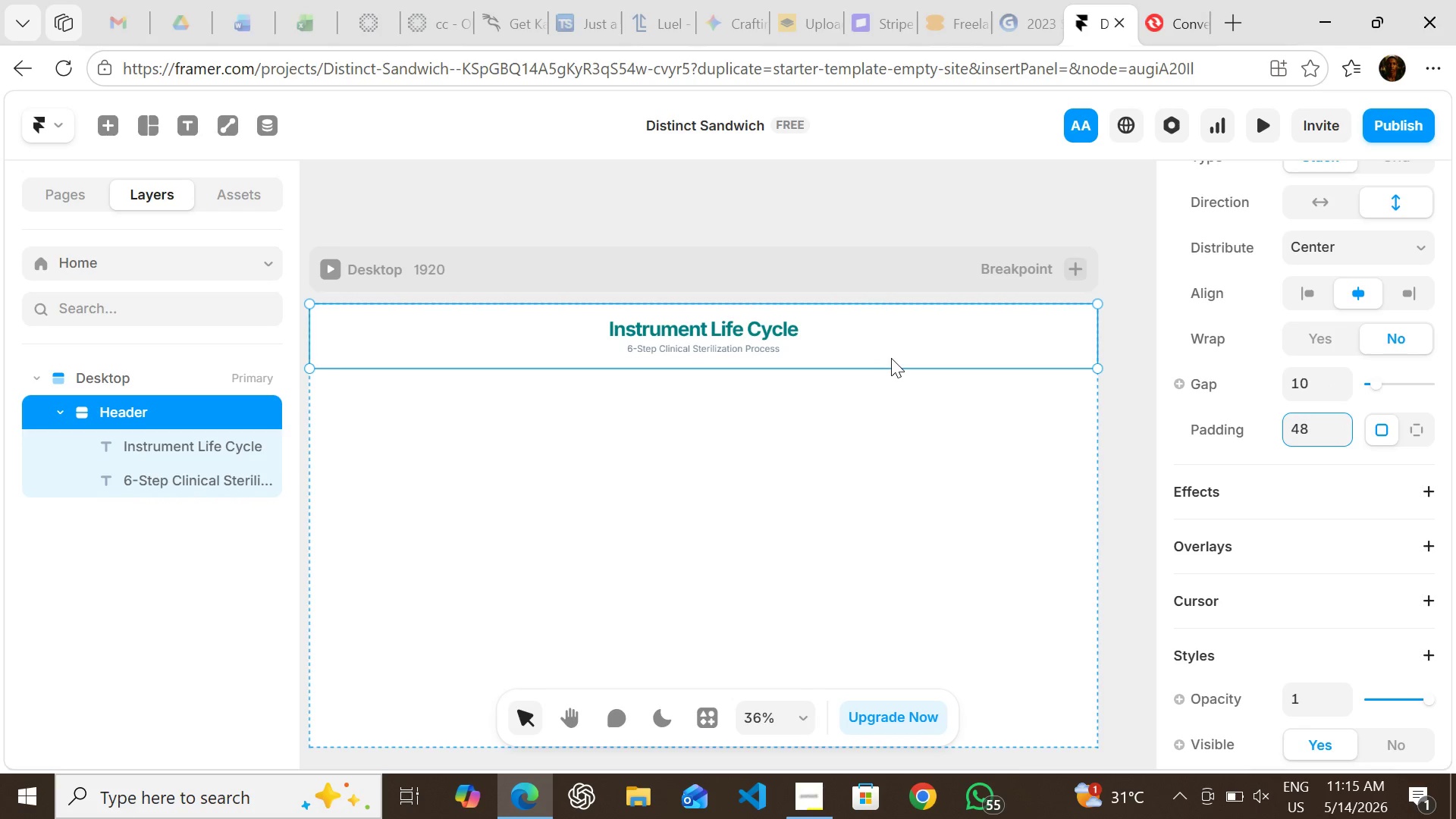 
left_click([1319, 442])
 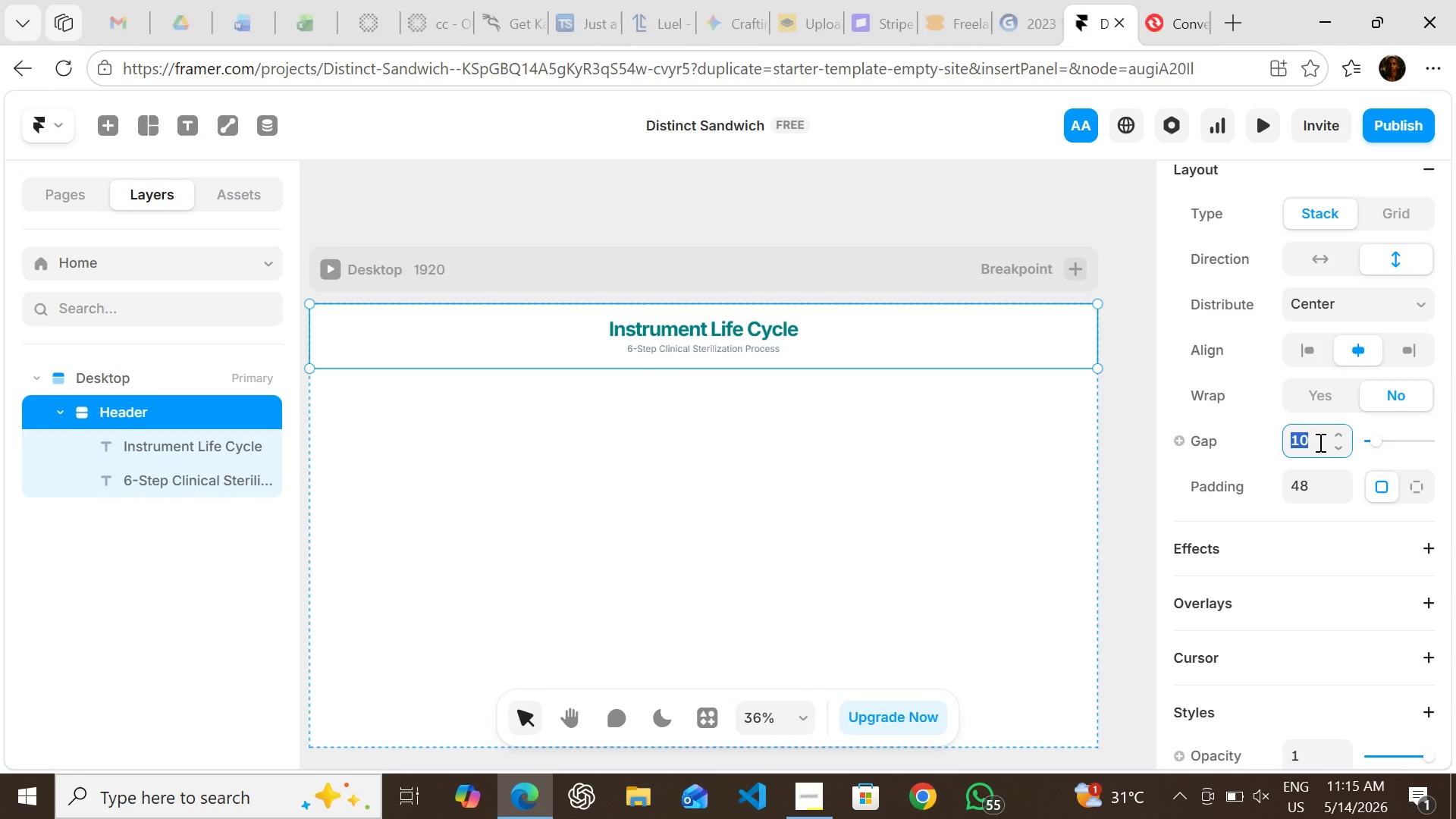 
type(12)
 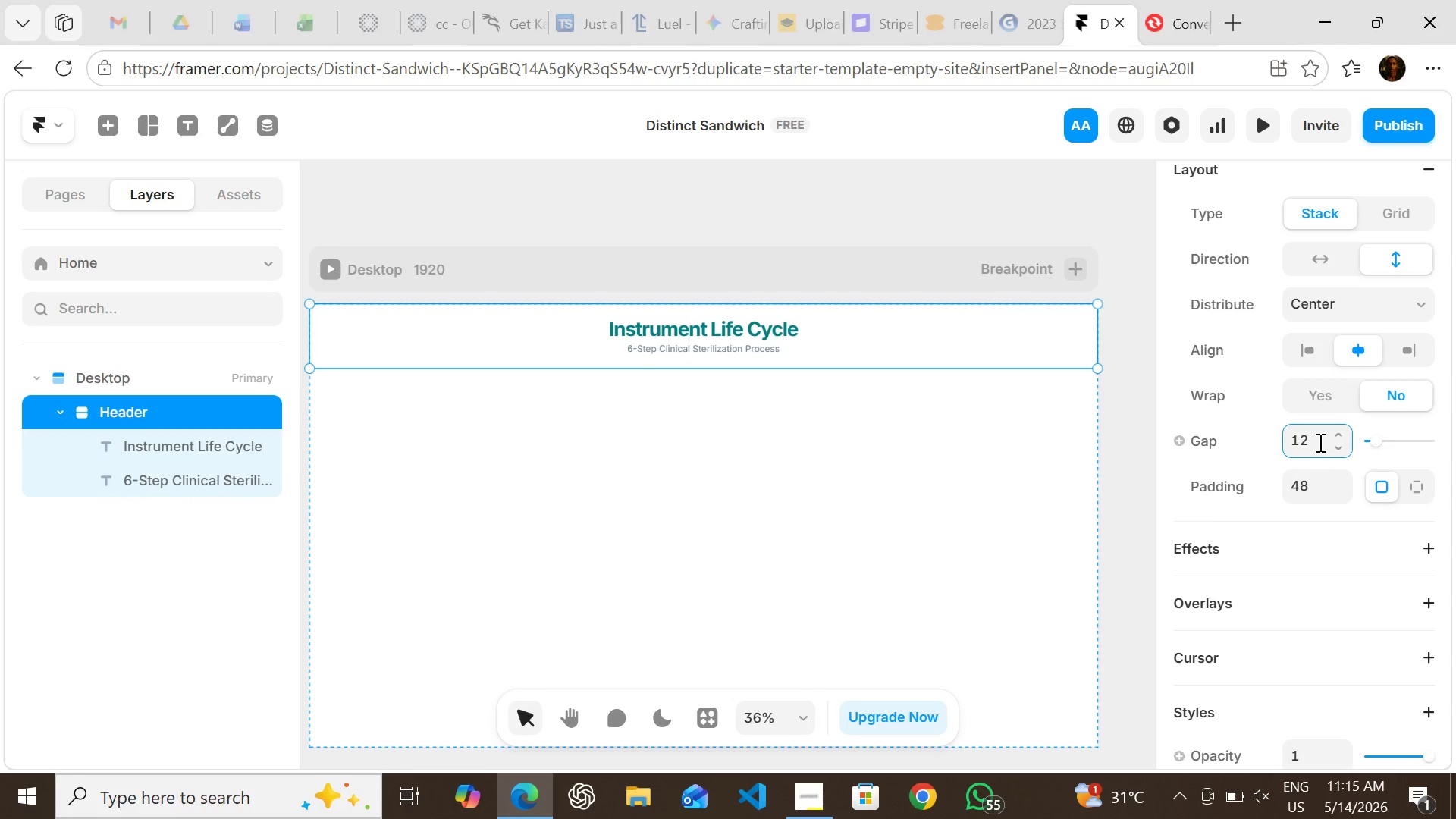 
key(Enter)
 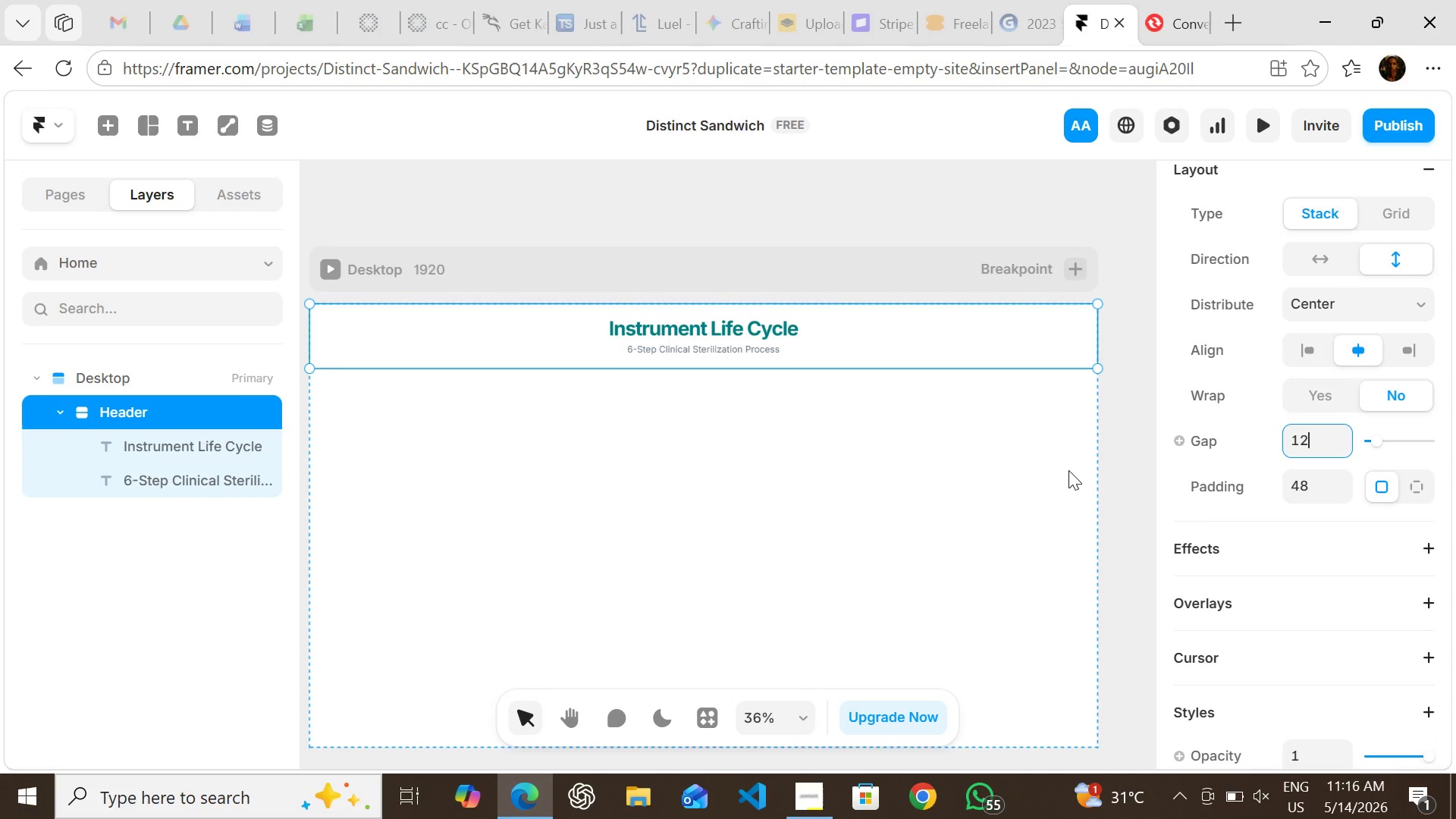 
wait(7.25)
 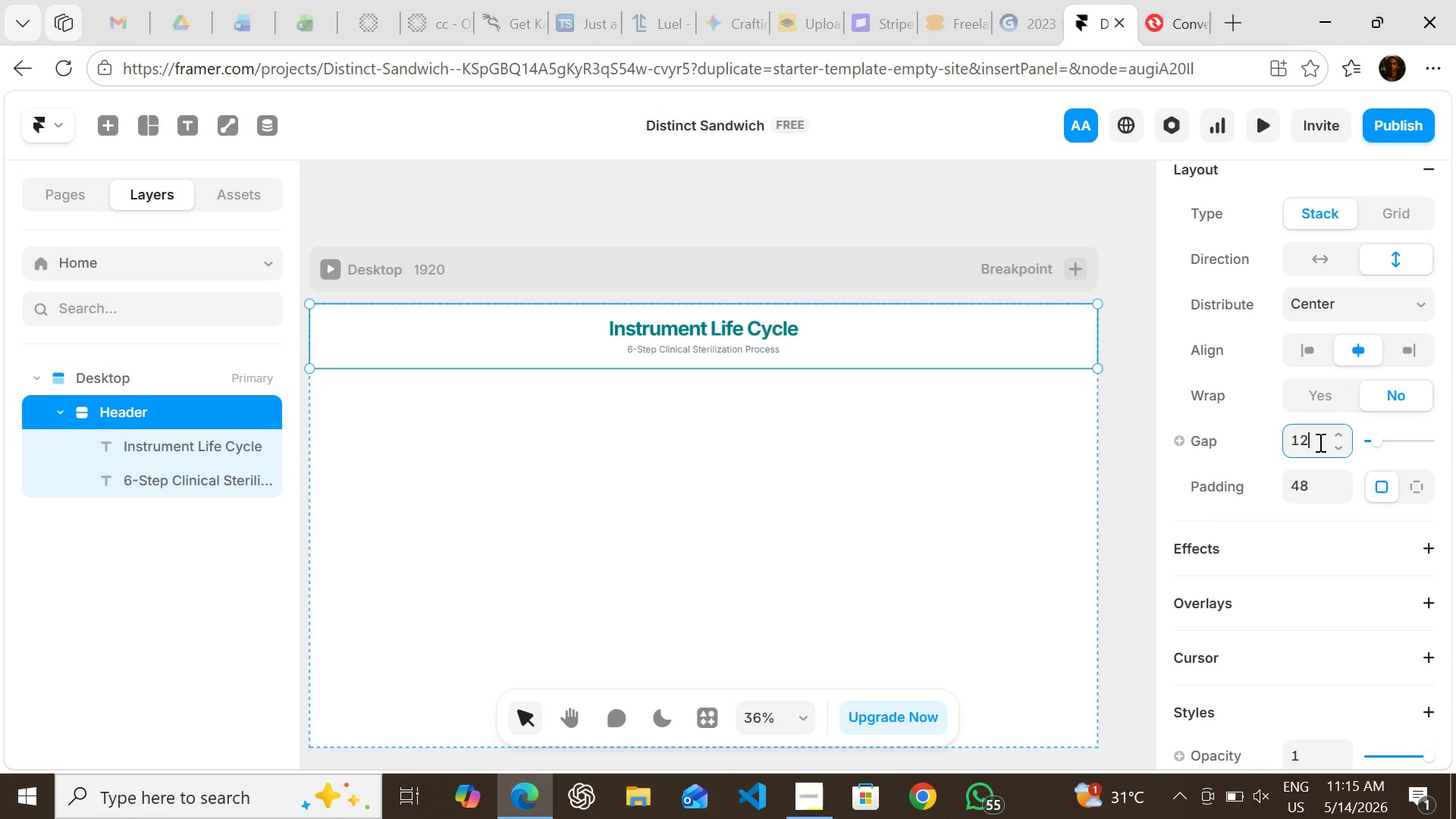 
left_click([1116, 464])
 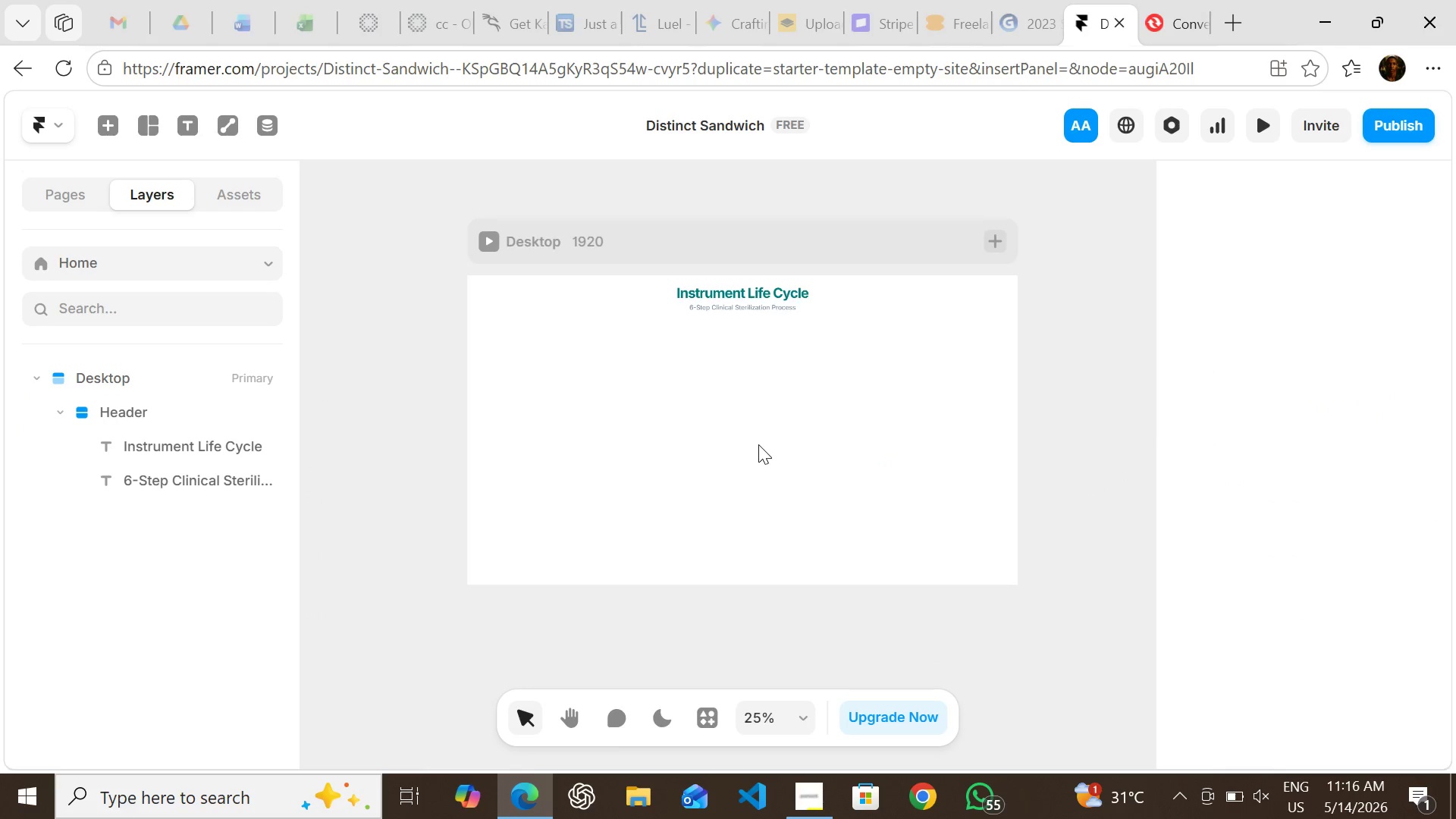 
wait(8.09)
 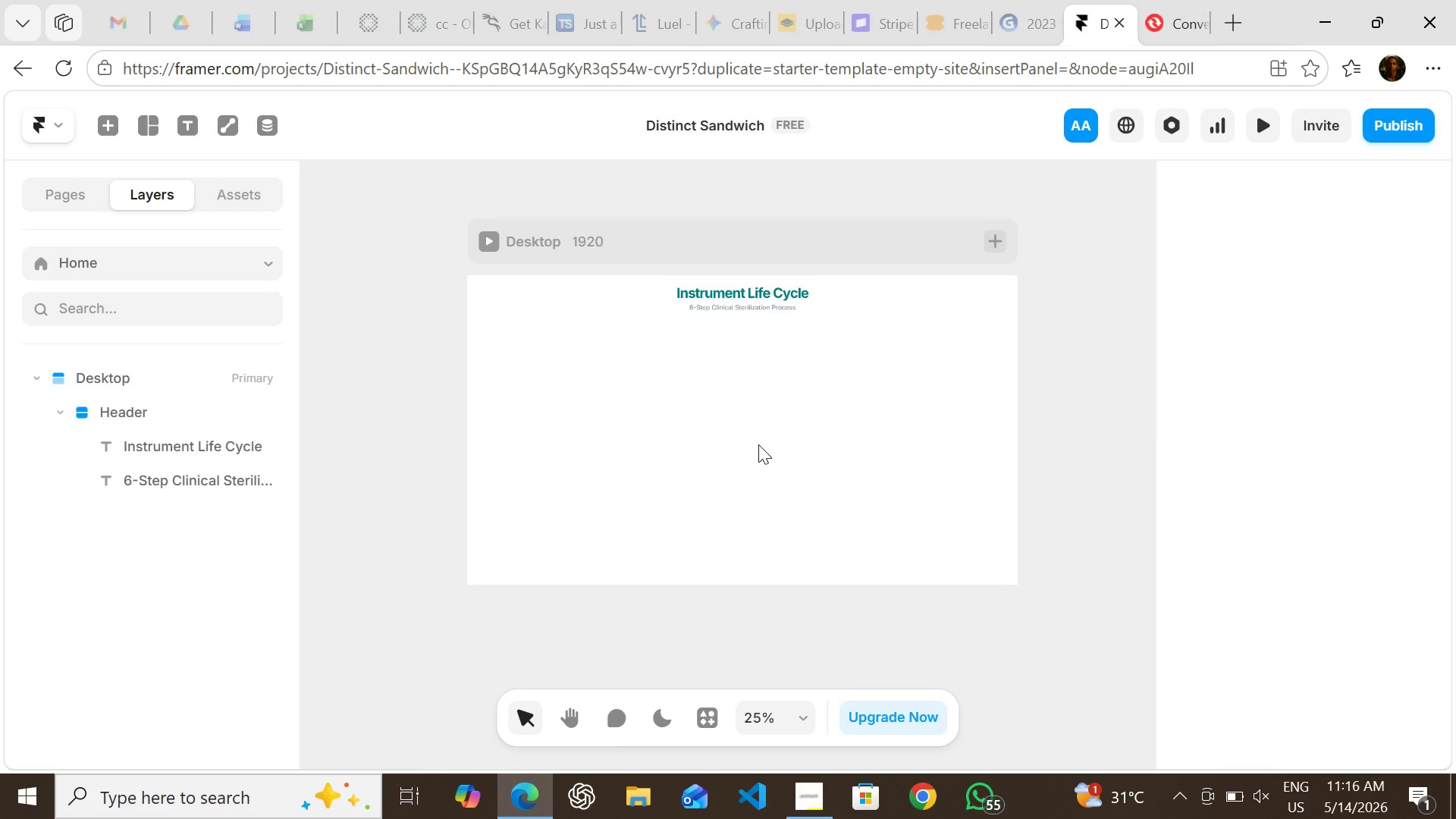 
left_click([489, 259])
 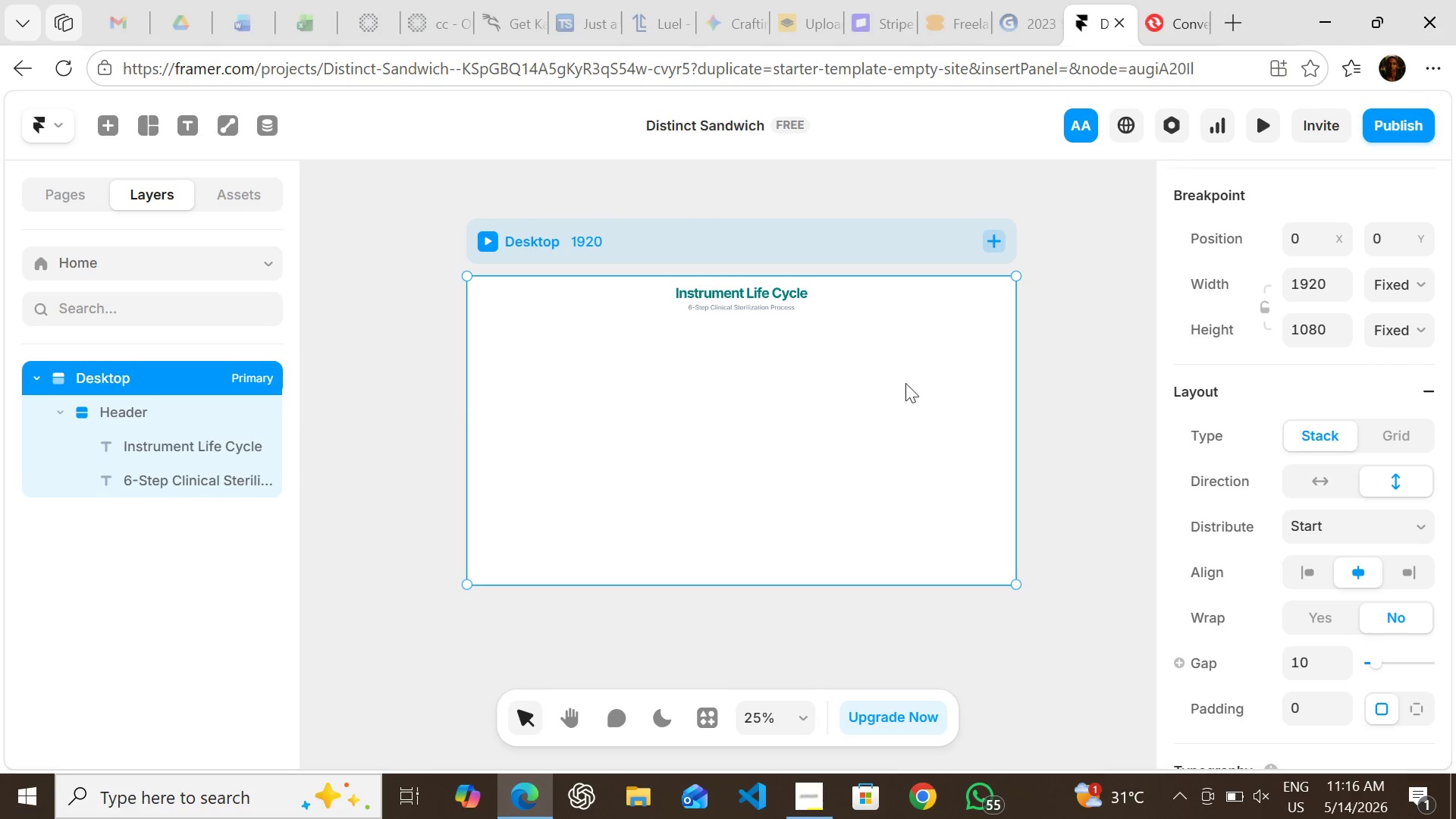 
left_click([882, 385])
 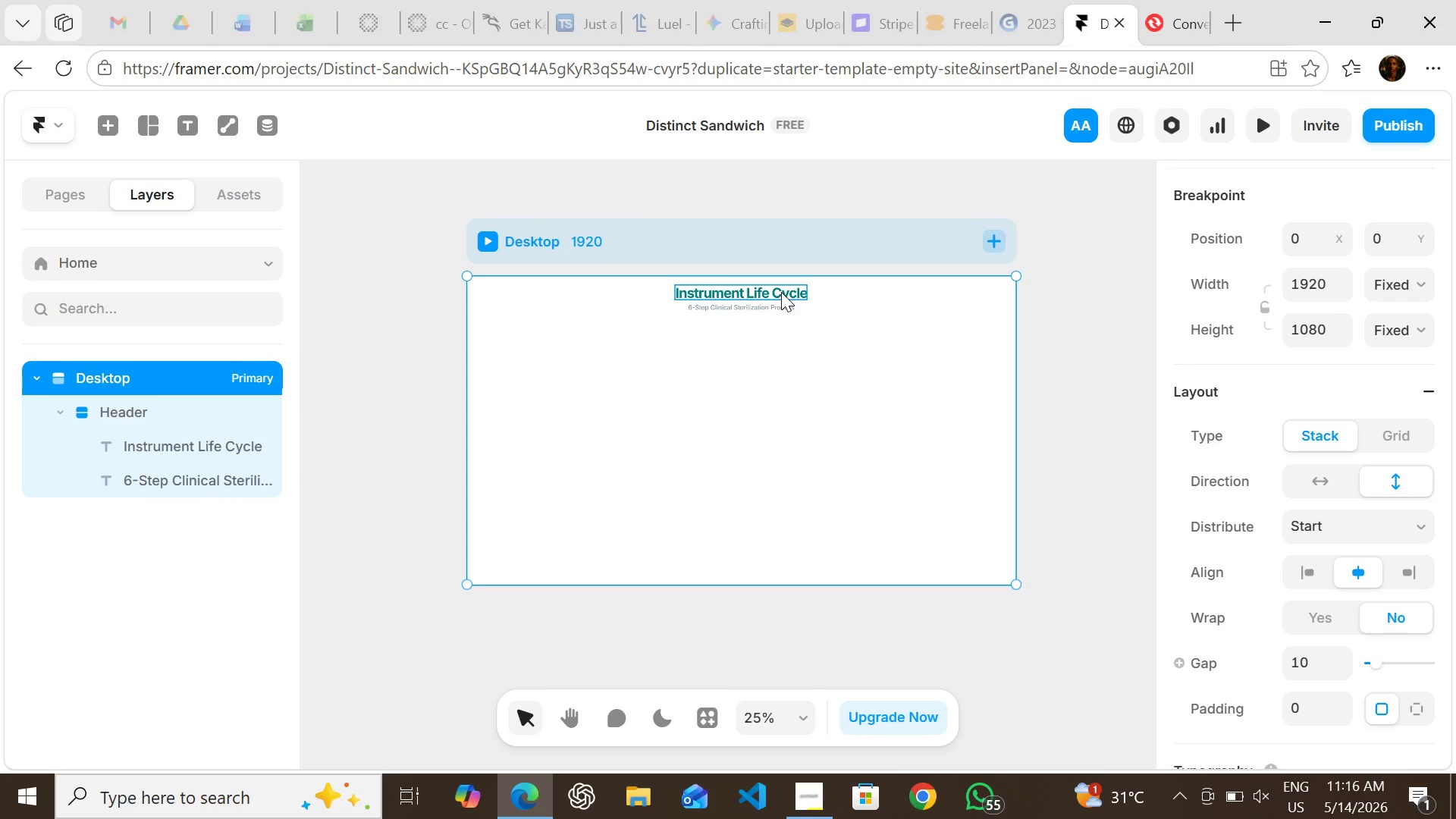 
left_click([781, 292])
 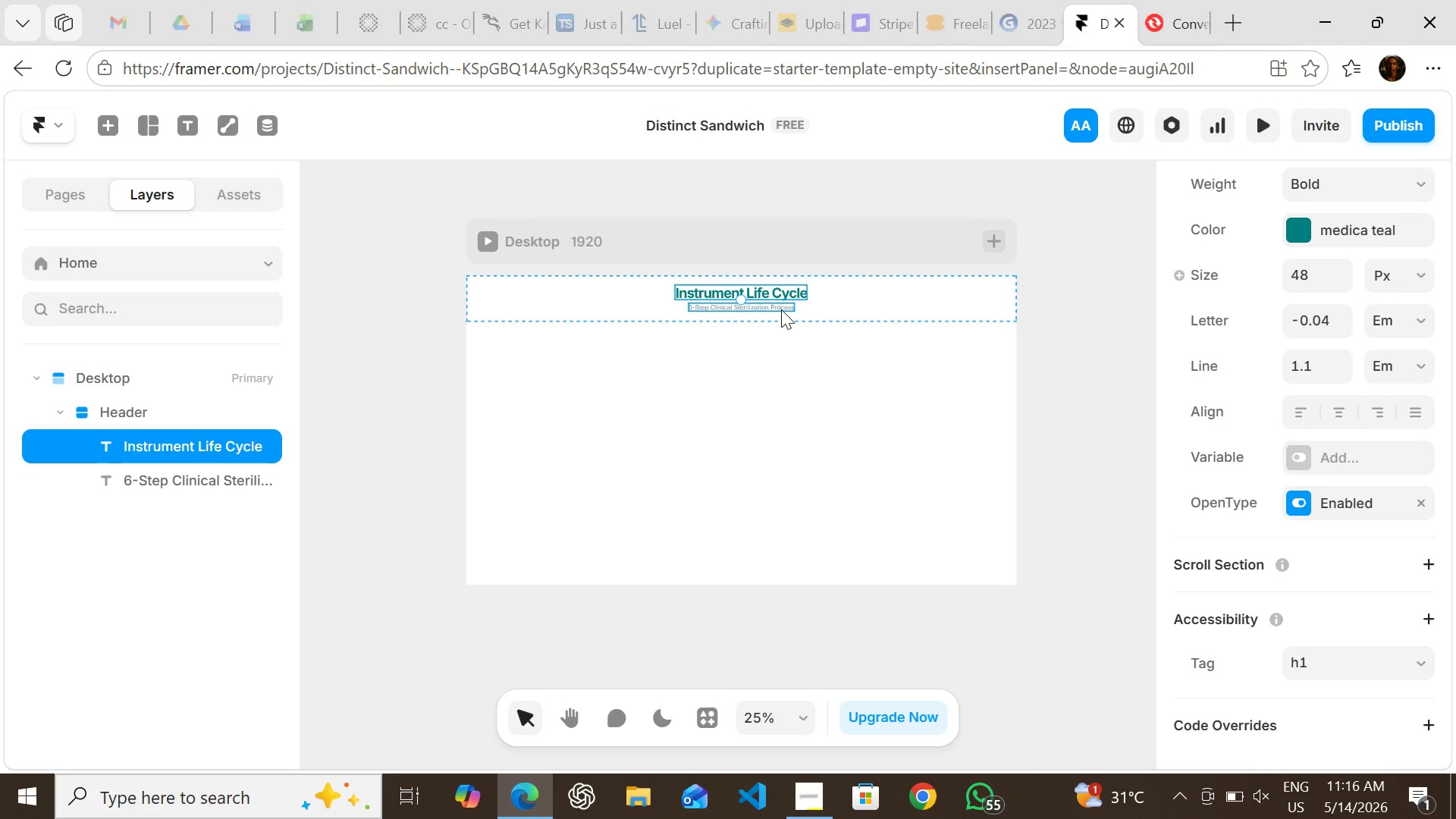 
left_click([781, 309])
 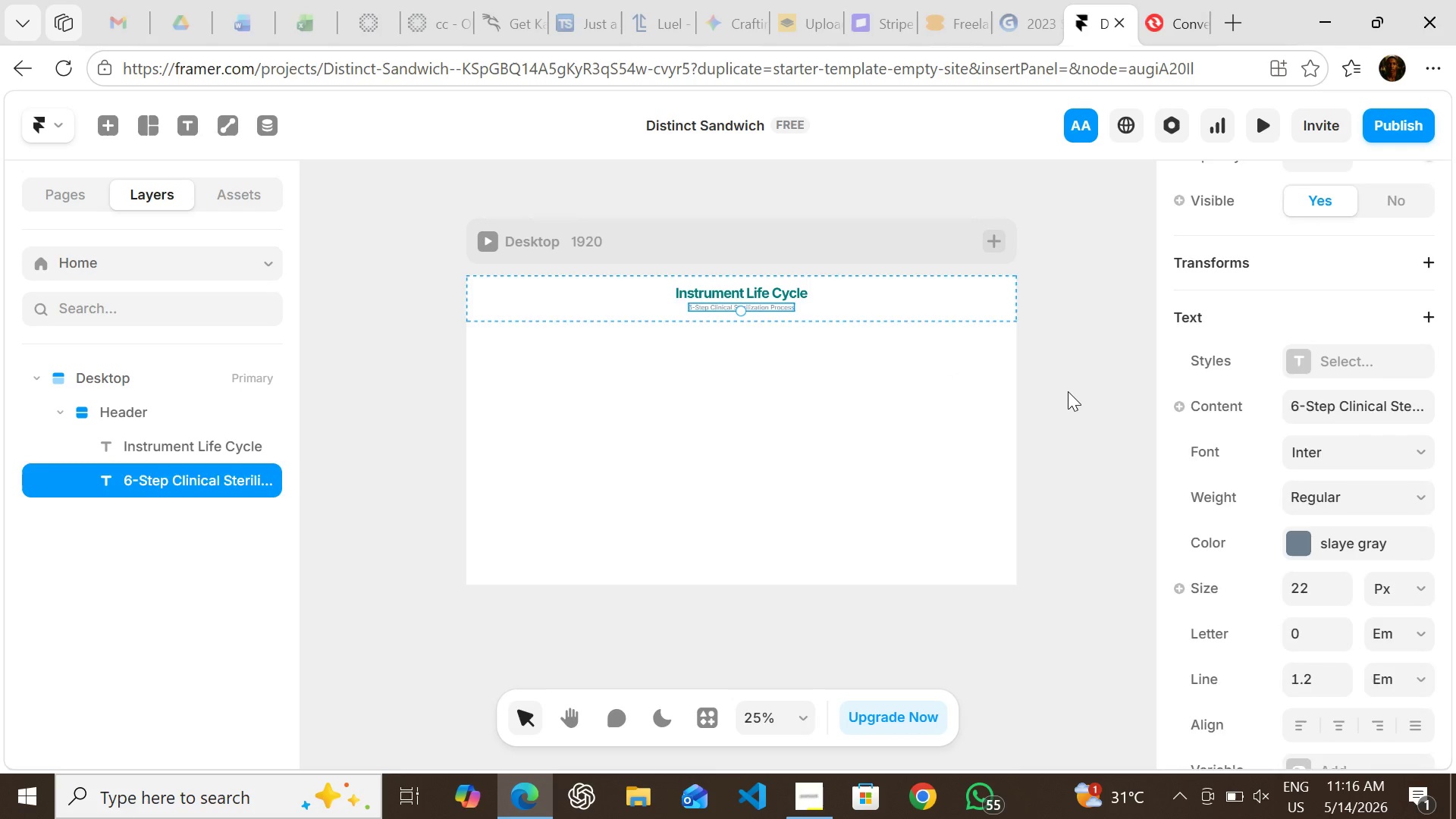 
left_click([1068, 391])
 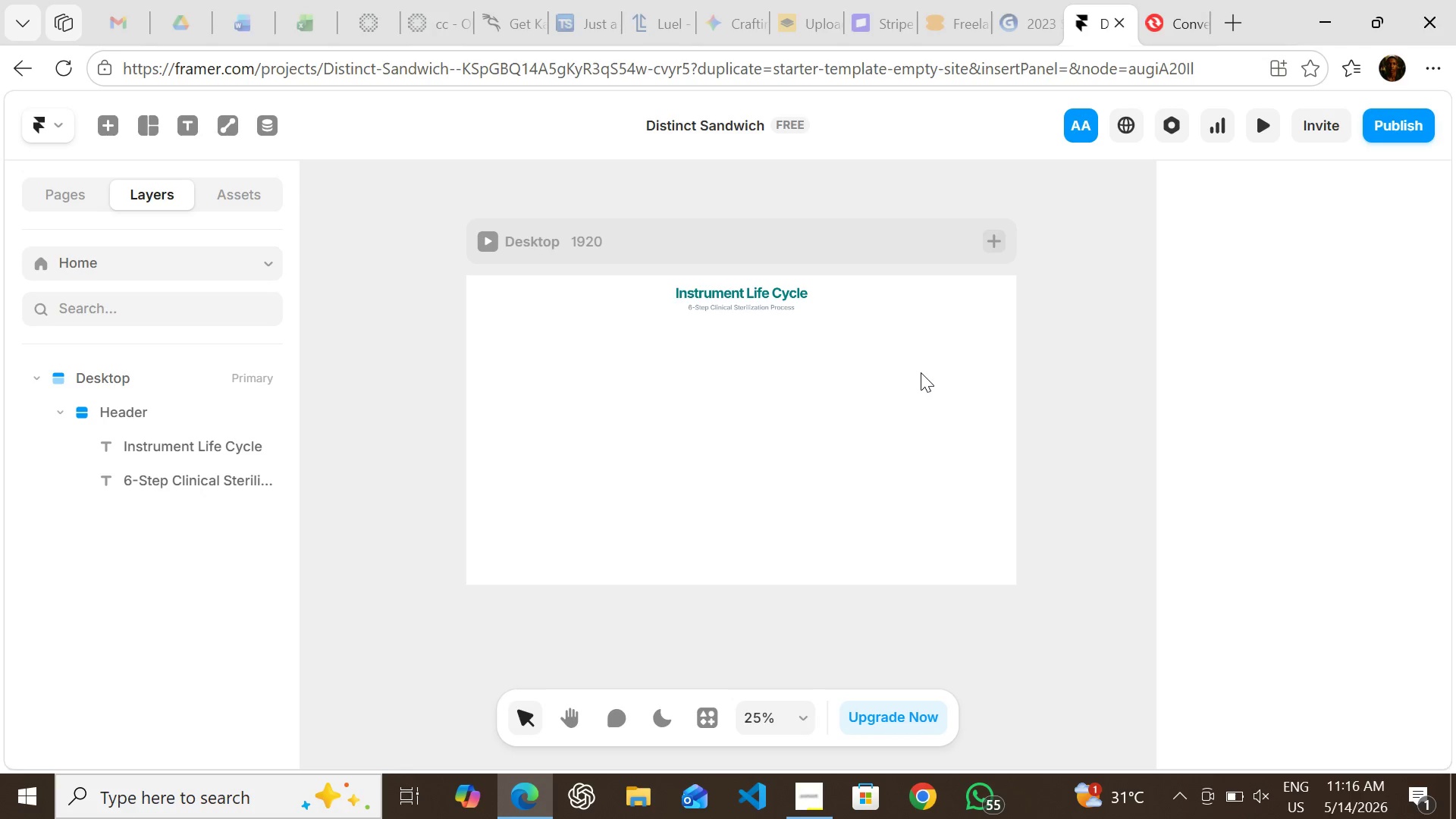 
wait(16.99)
 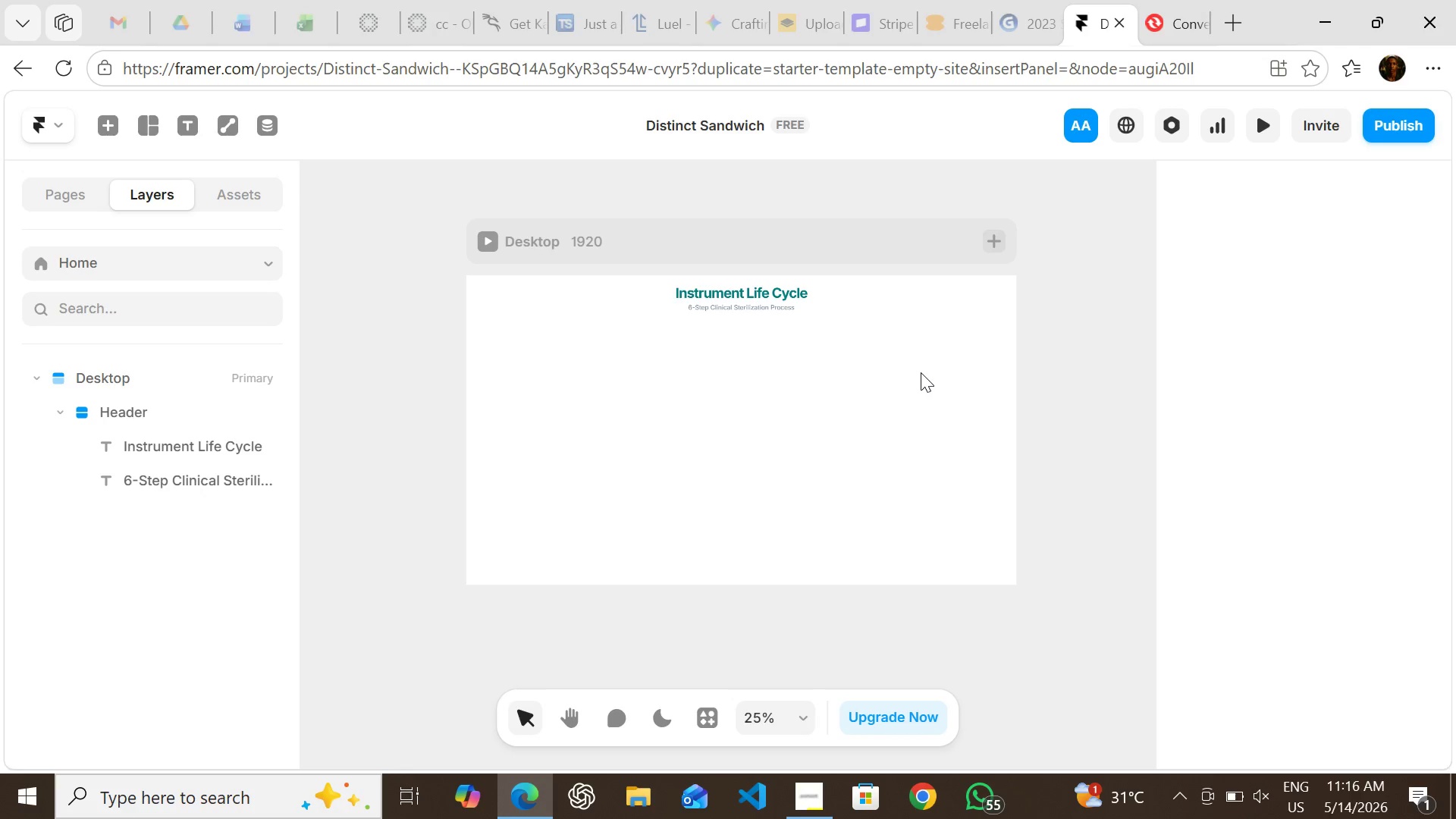 
key(F)
 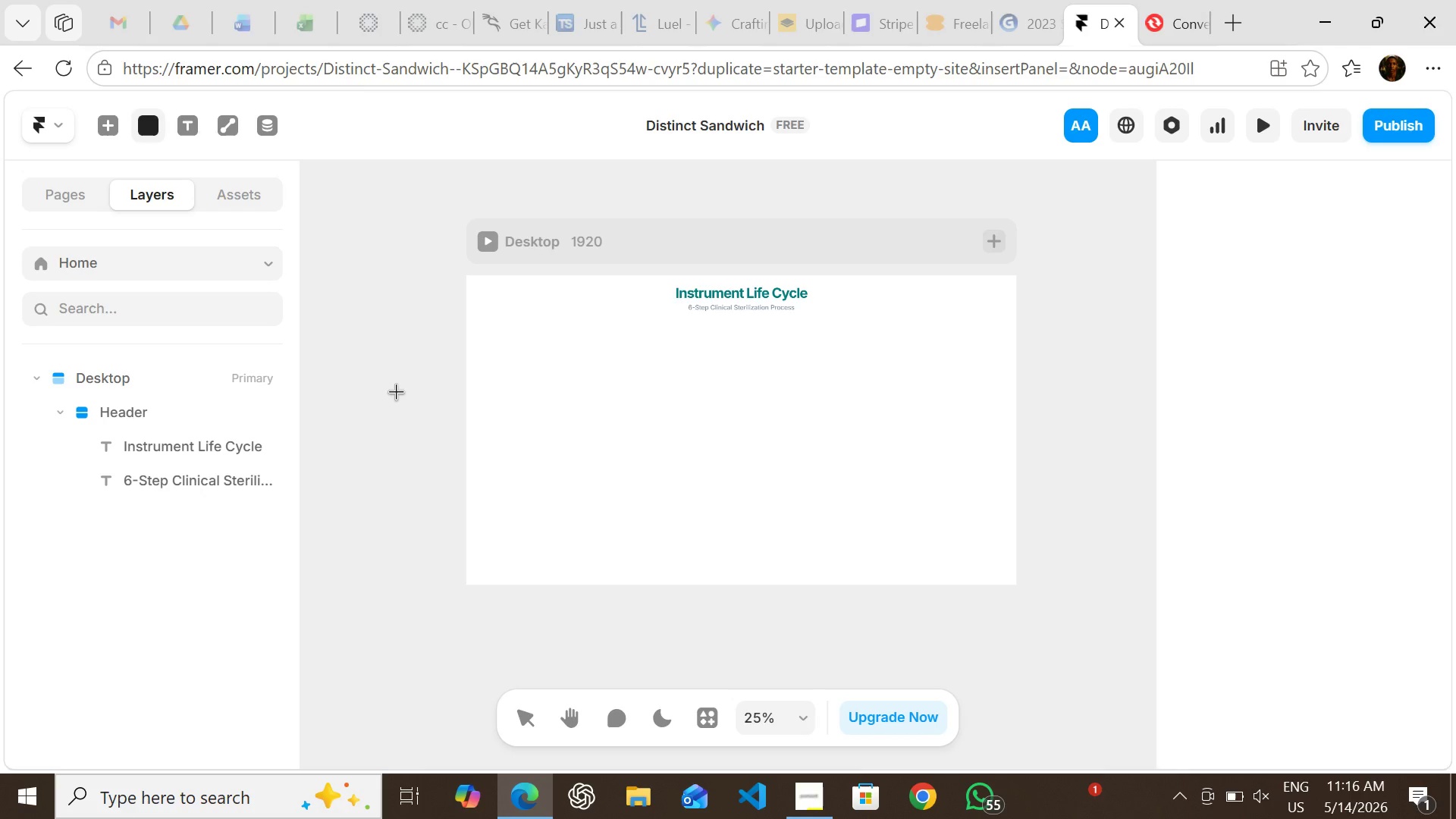 
left_click([396, 391])
 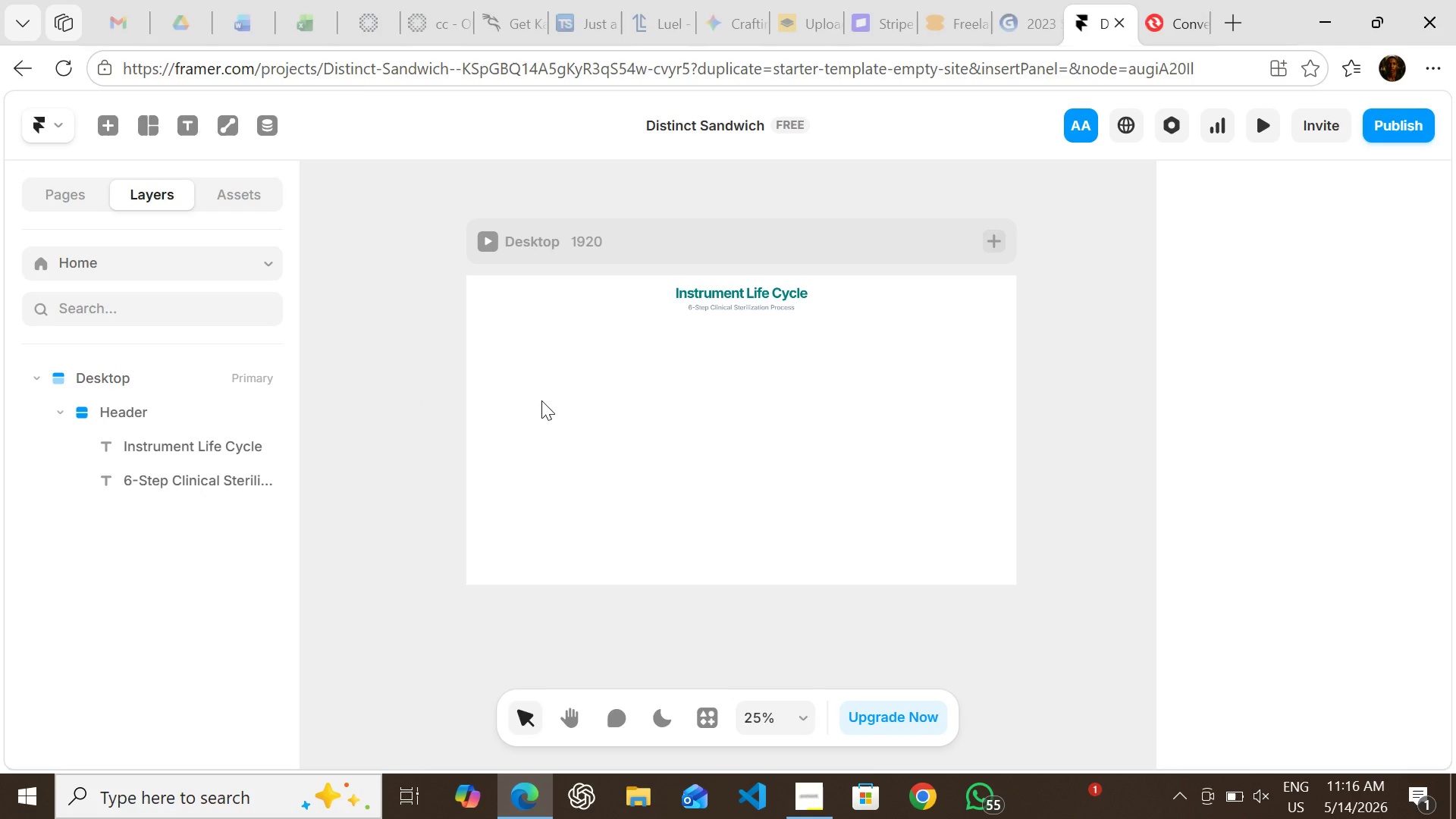 
key(F)
 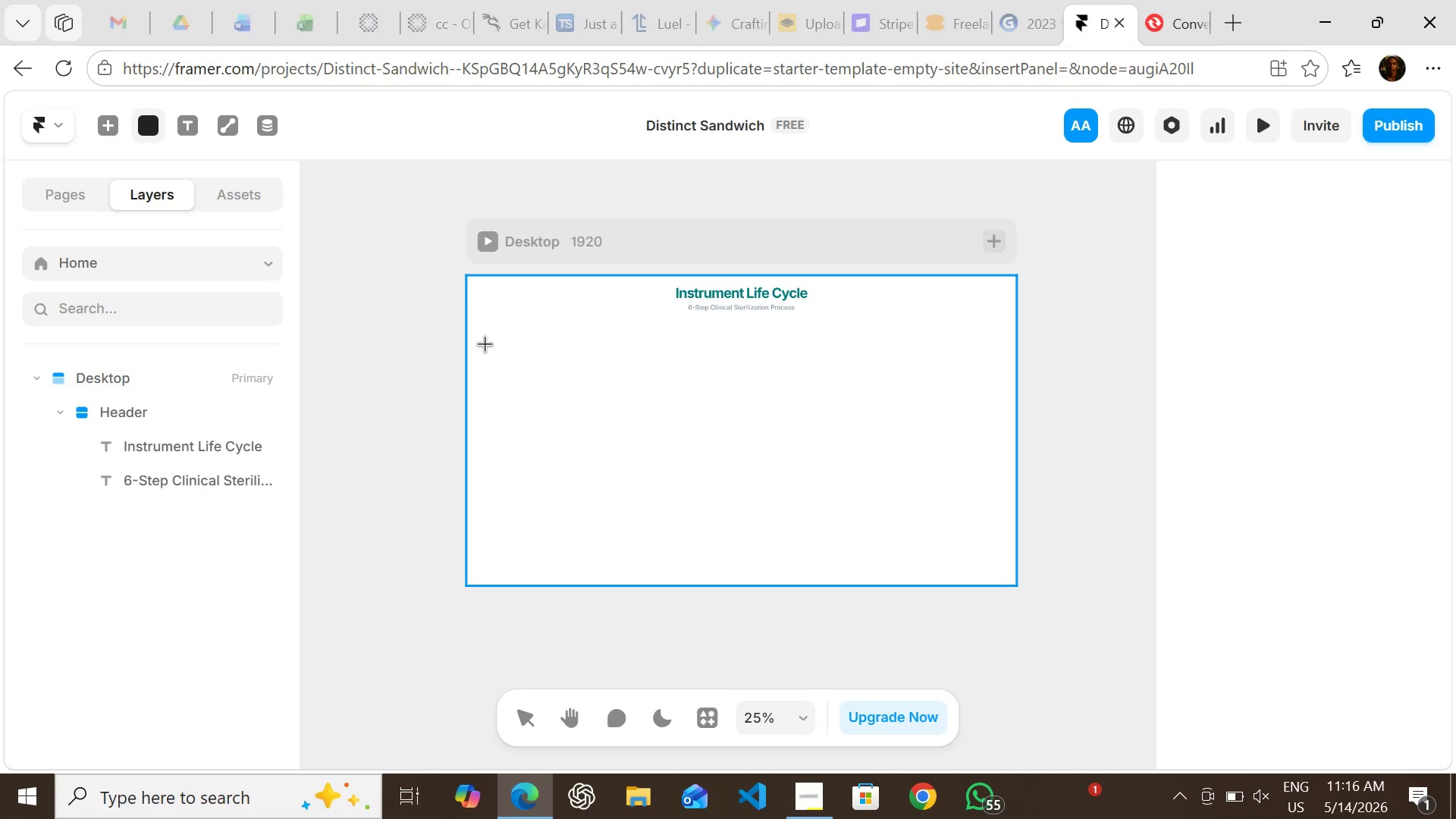 
left_click_drag(start_coordinate=[485, 344], to_coordinate=[742, 449])
 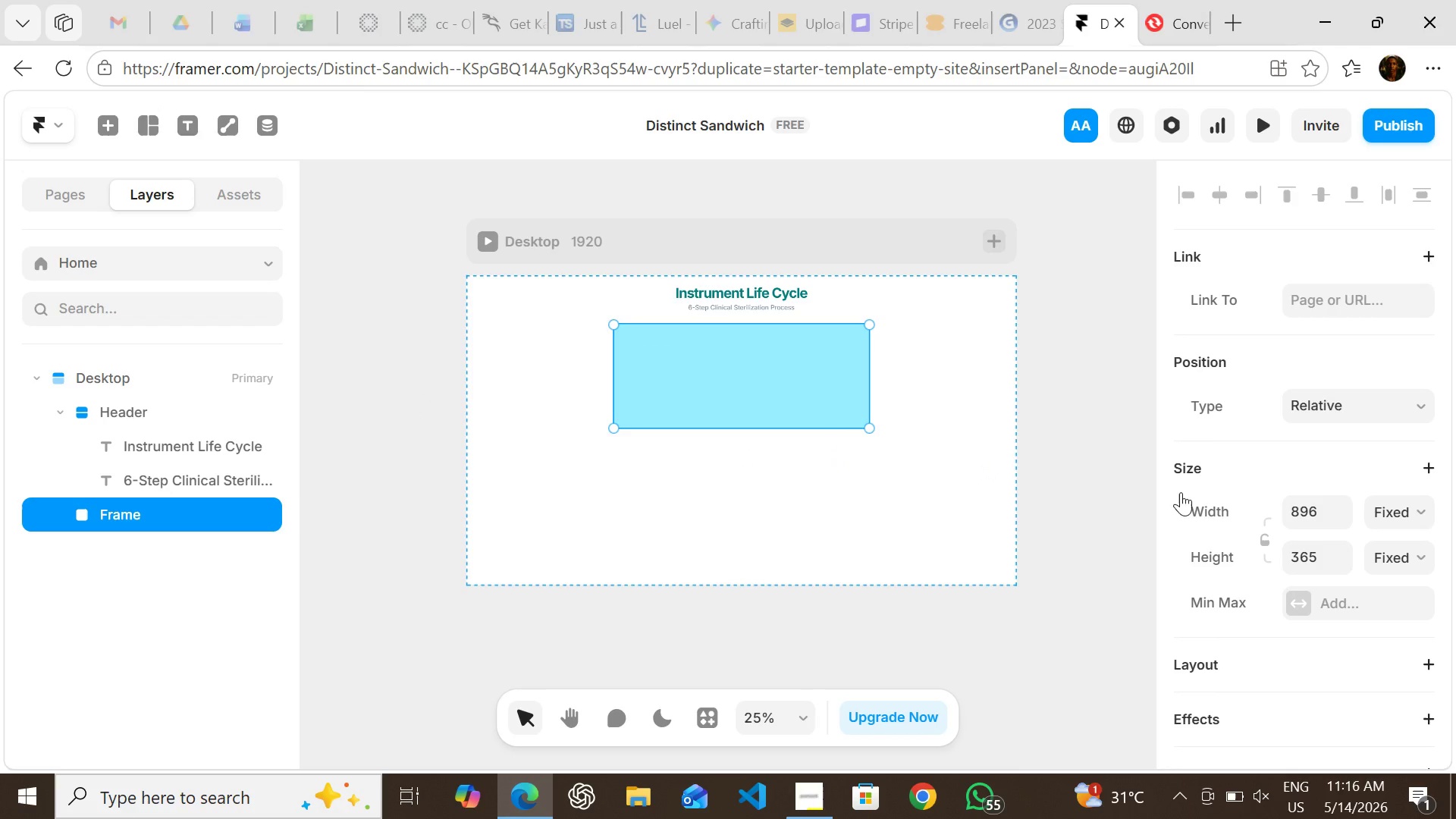 
mouse_move([1219, 482])
 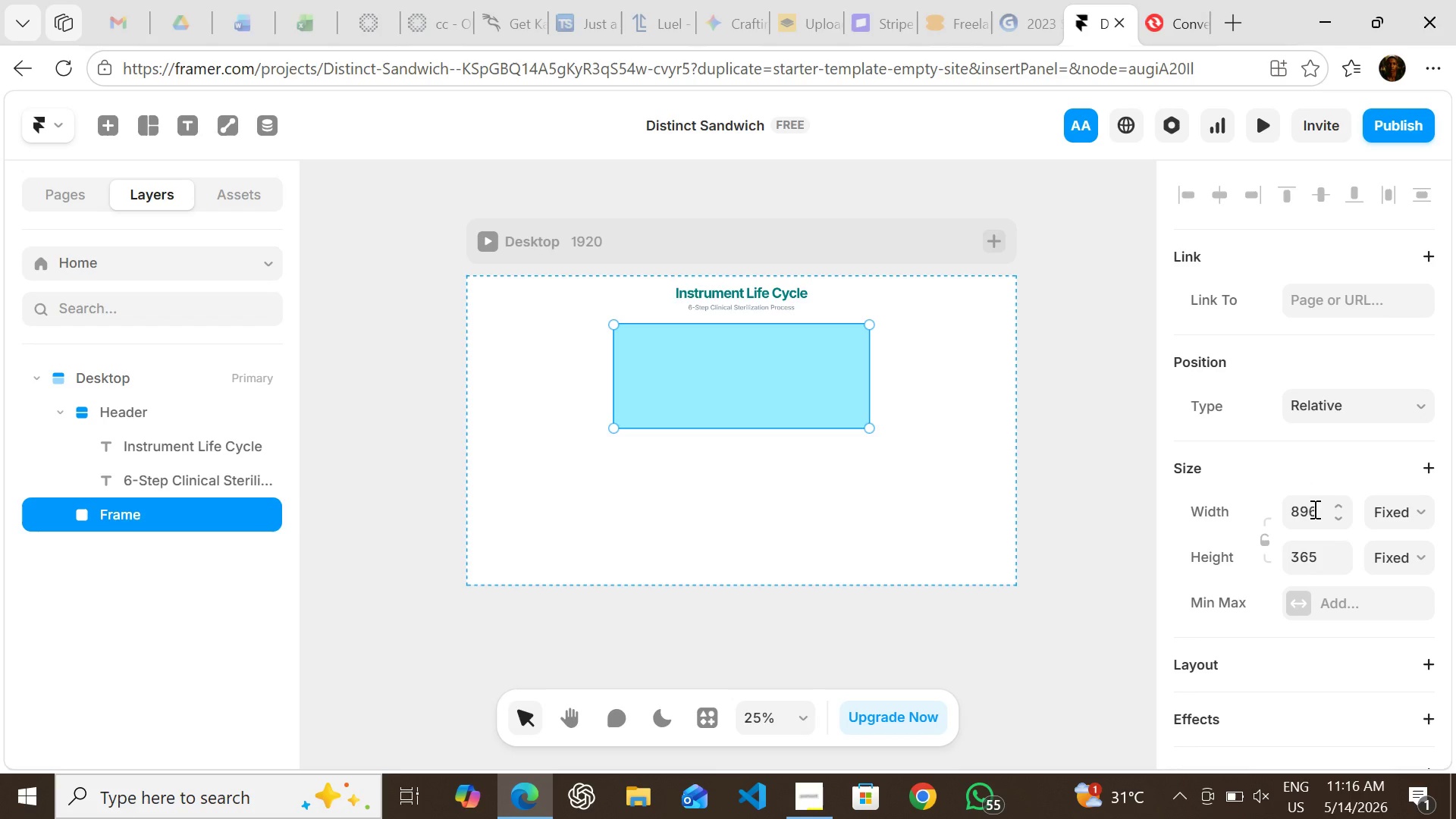 
wait(6.41)
 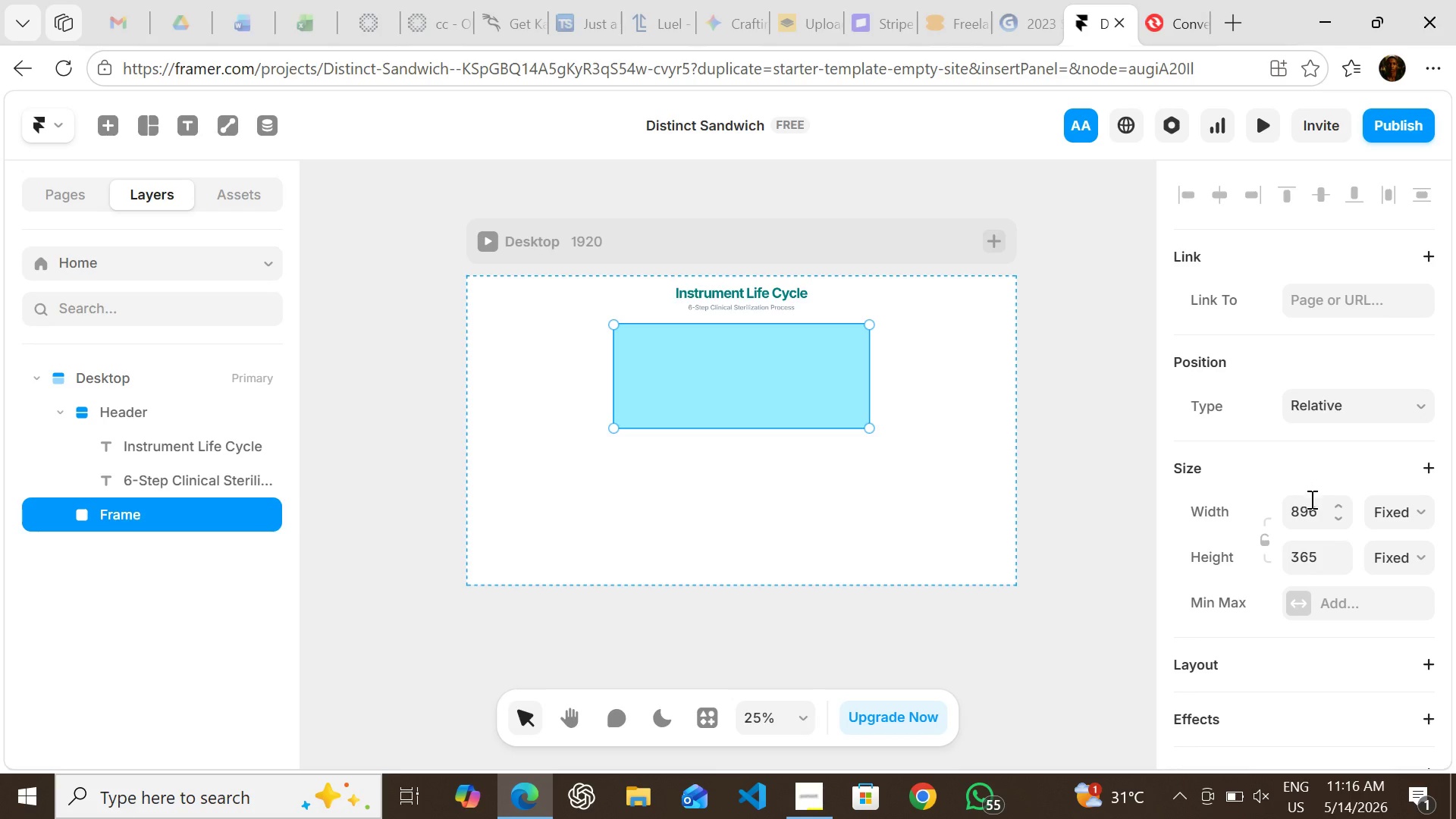 
left_click([1316, 517])
 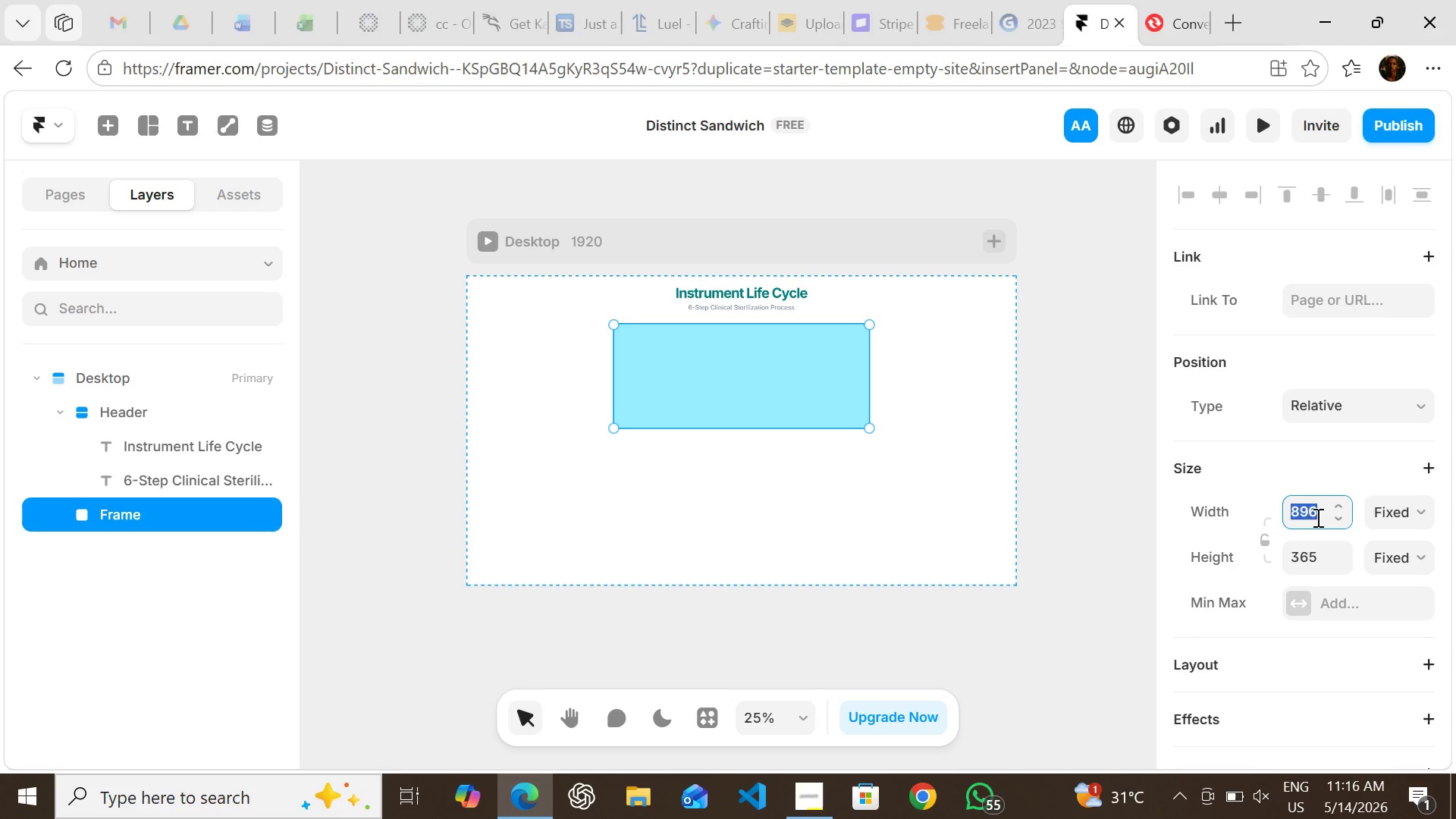 
type(1760)
 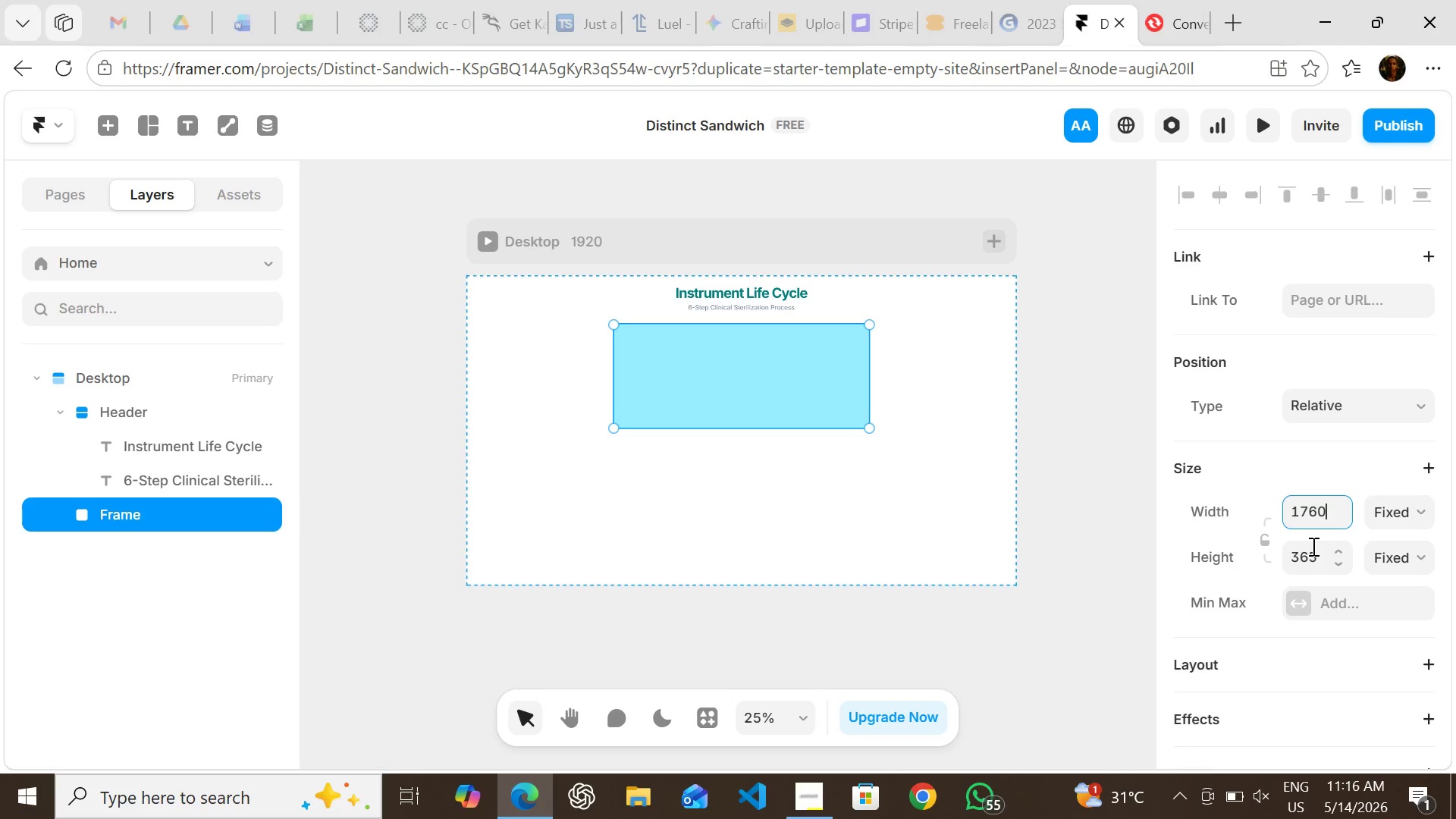 
left_click([1312, 546])
 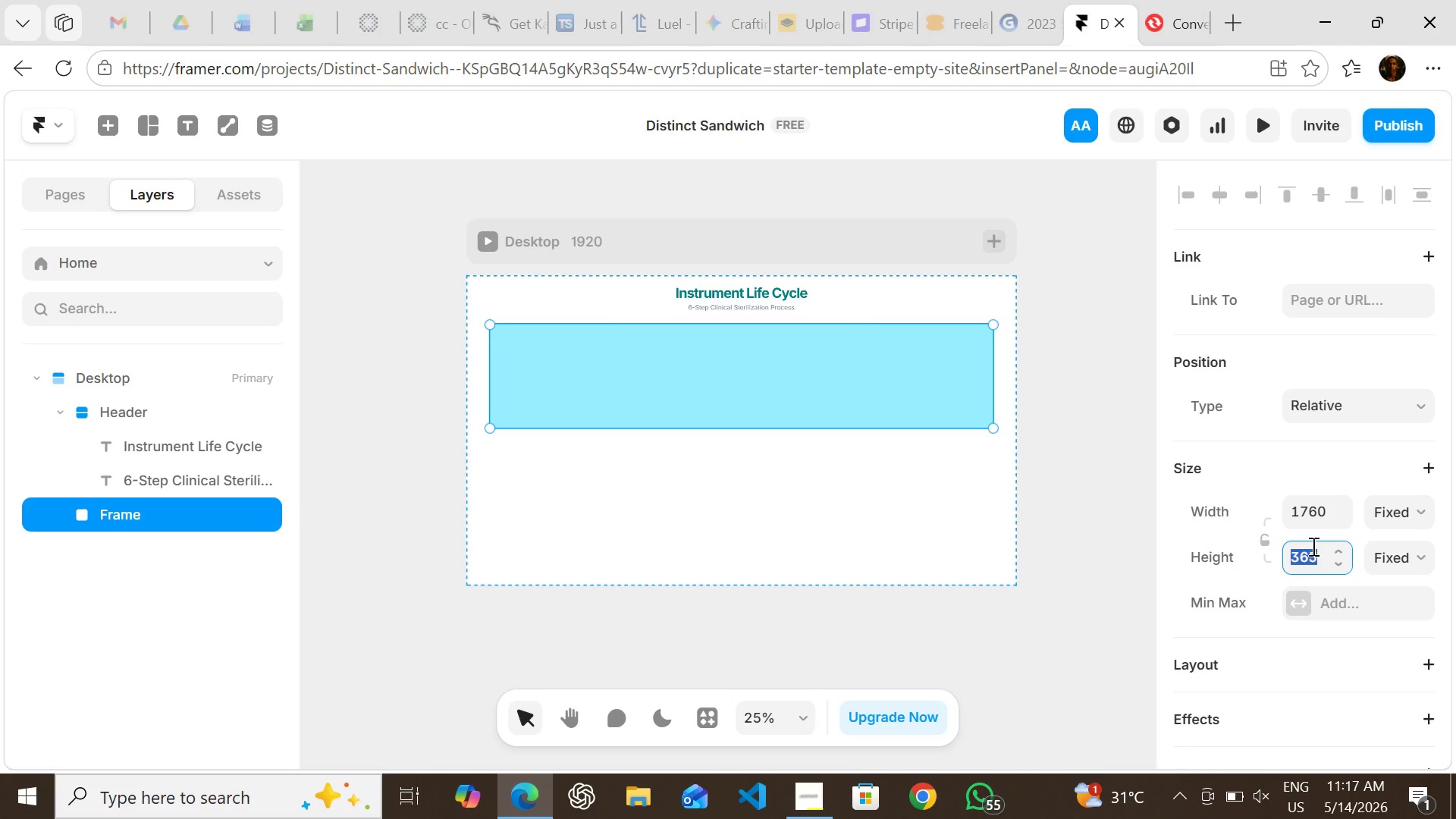 
wait(5.92)
 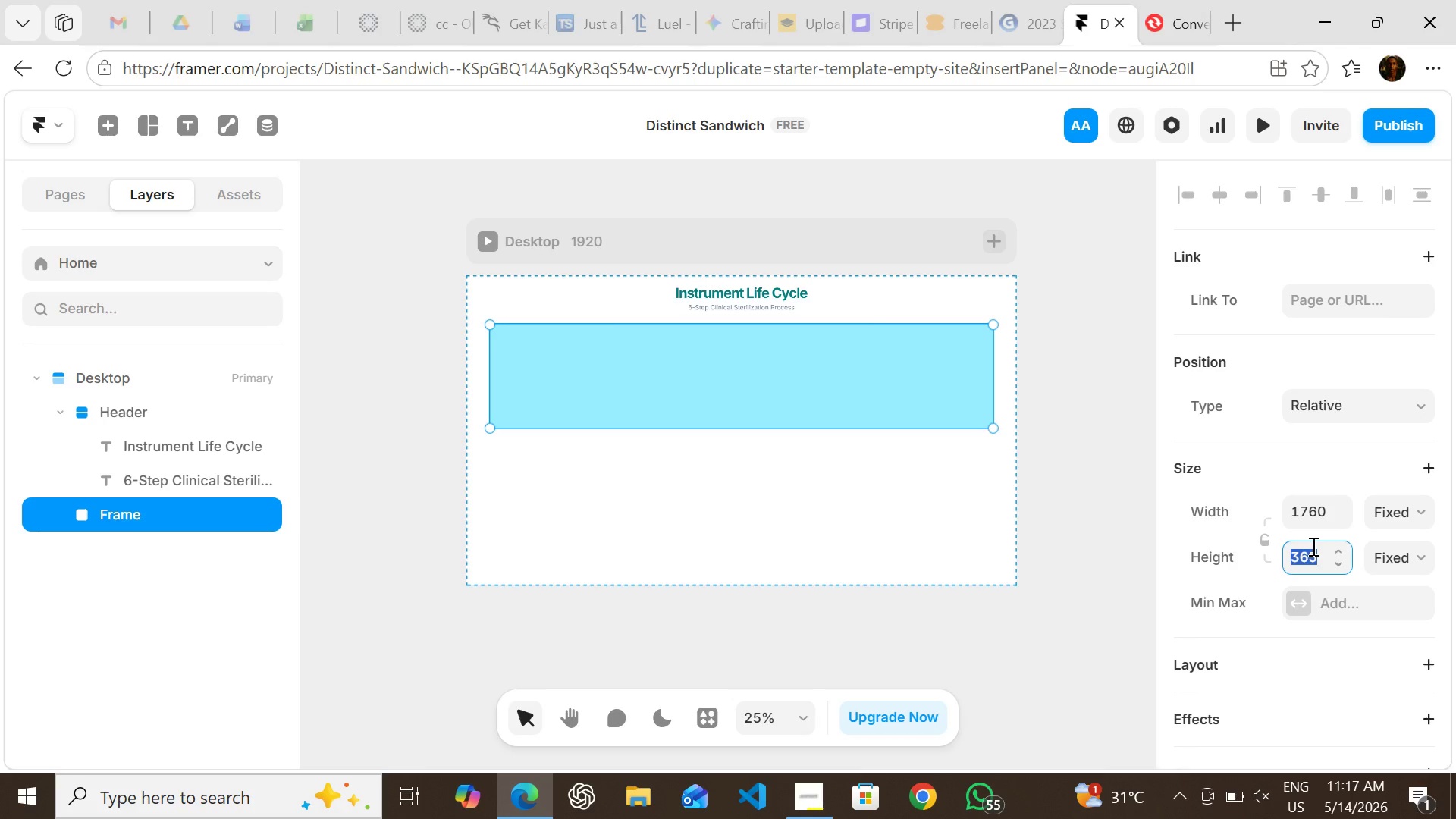 
type(600)
 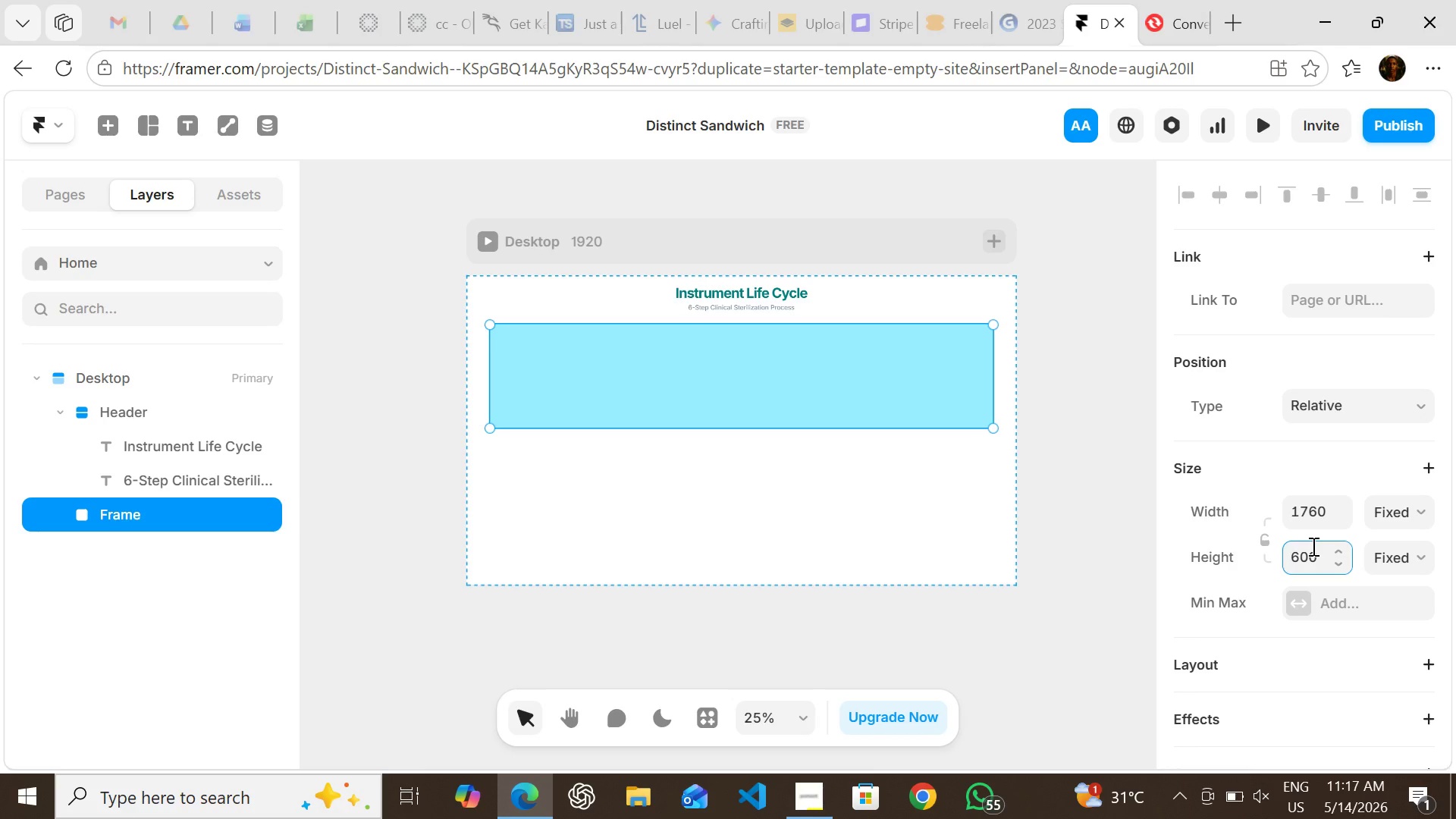 
key(Enter)
 